 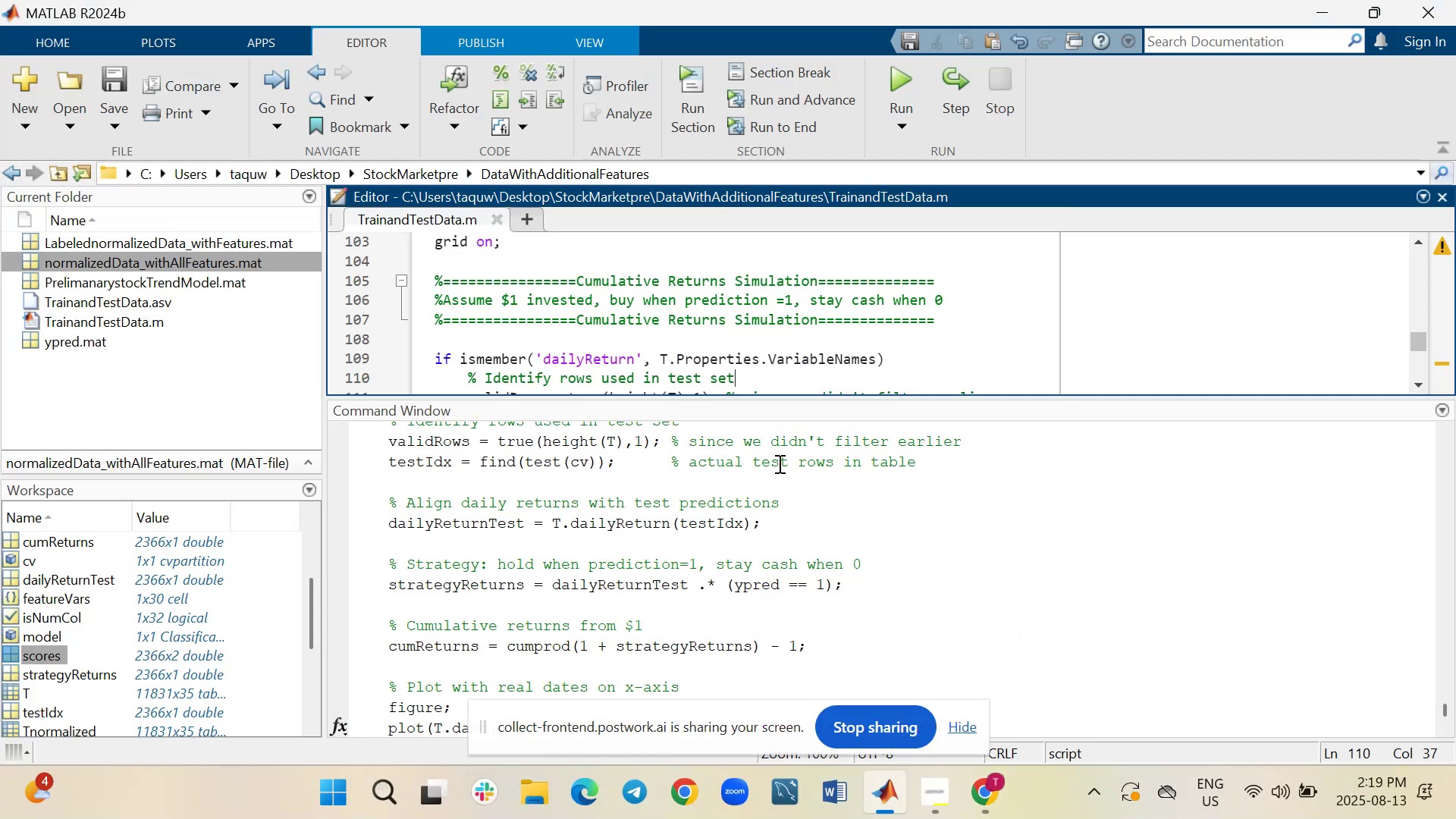 
left_click([964, 730])
 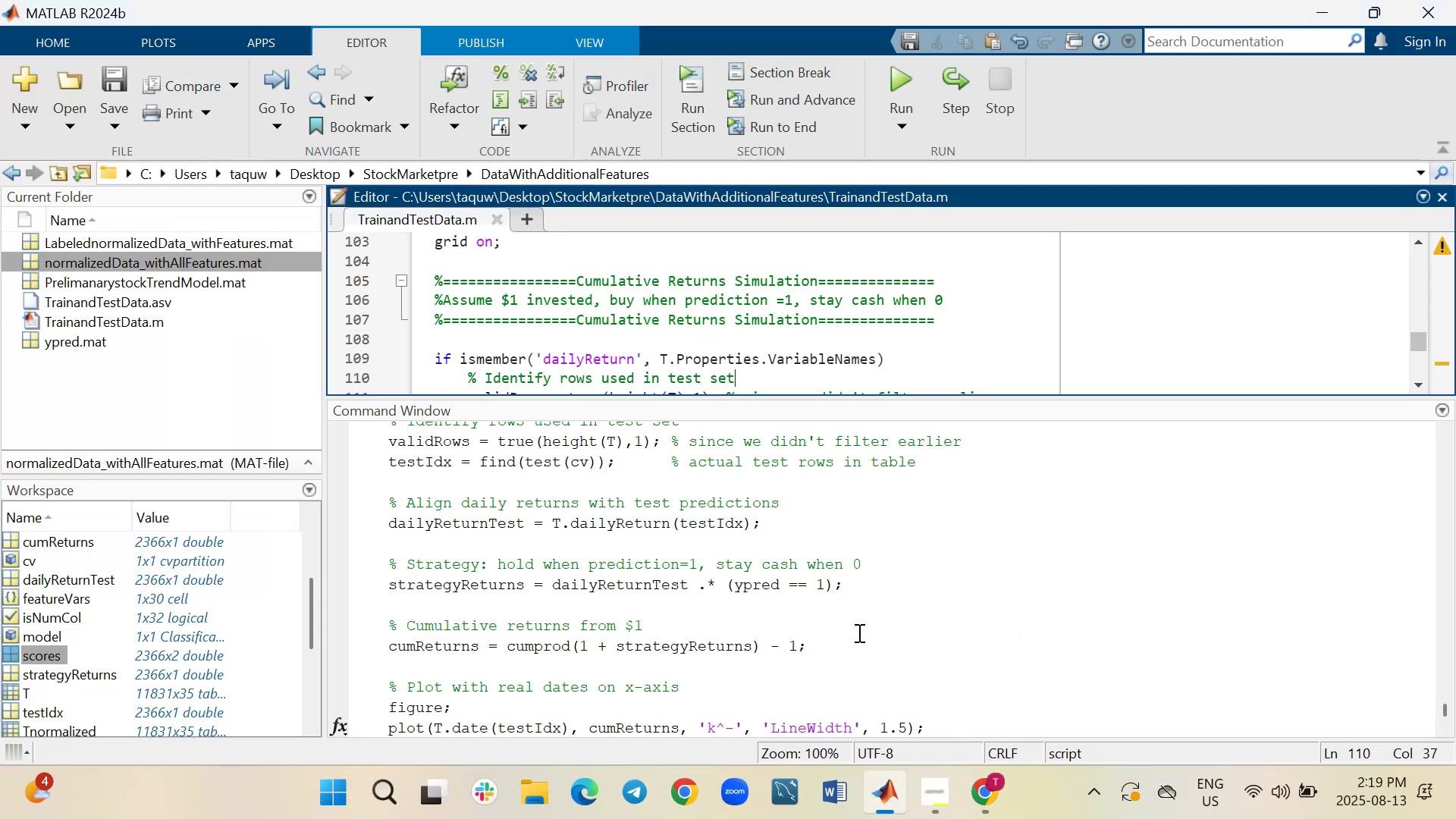 
scroll: coordinate [858, 632], scroll_direction: down, amount: 4.0
 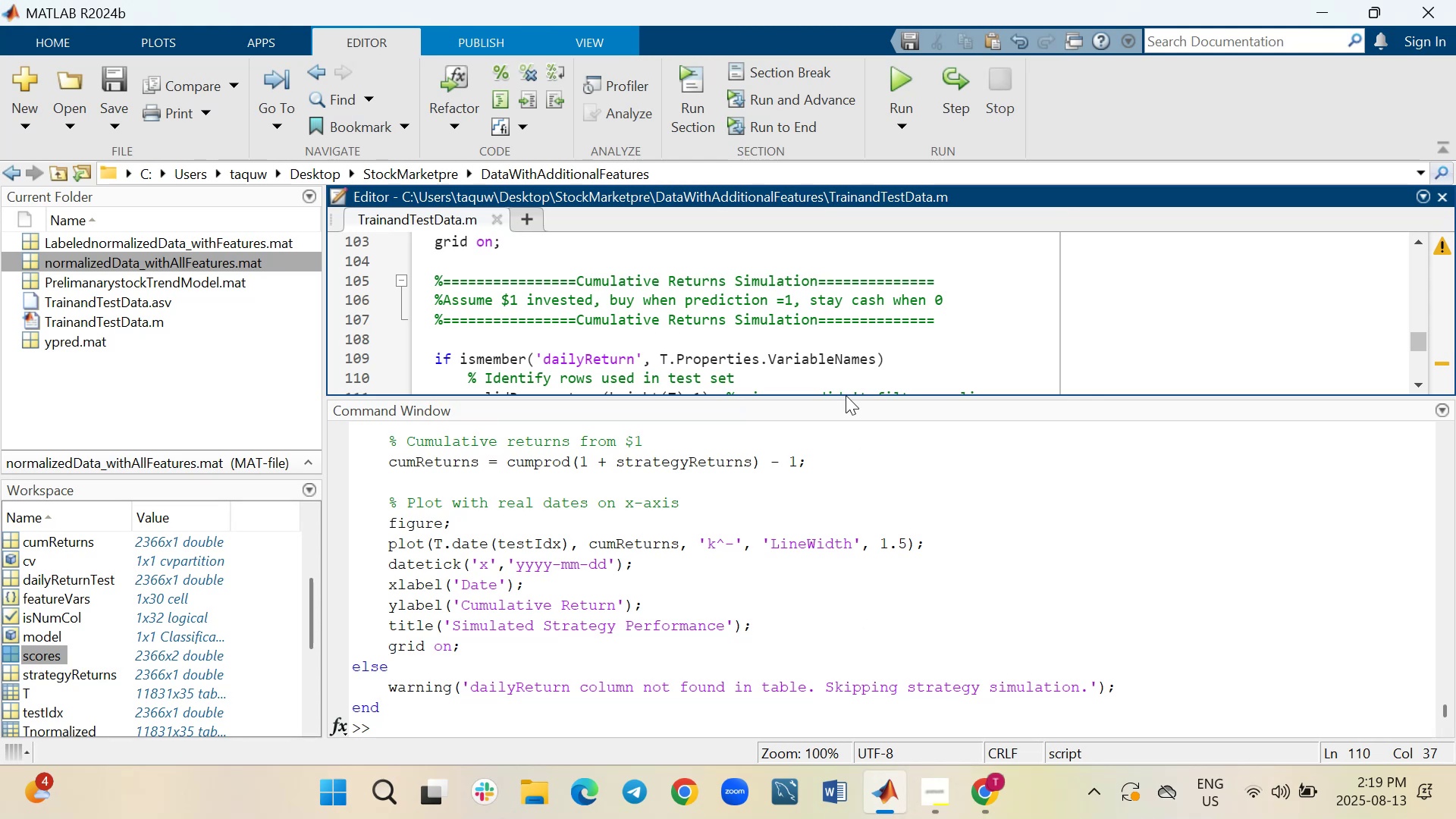 
wait(6.28)
 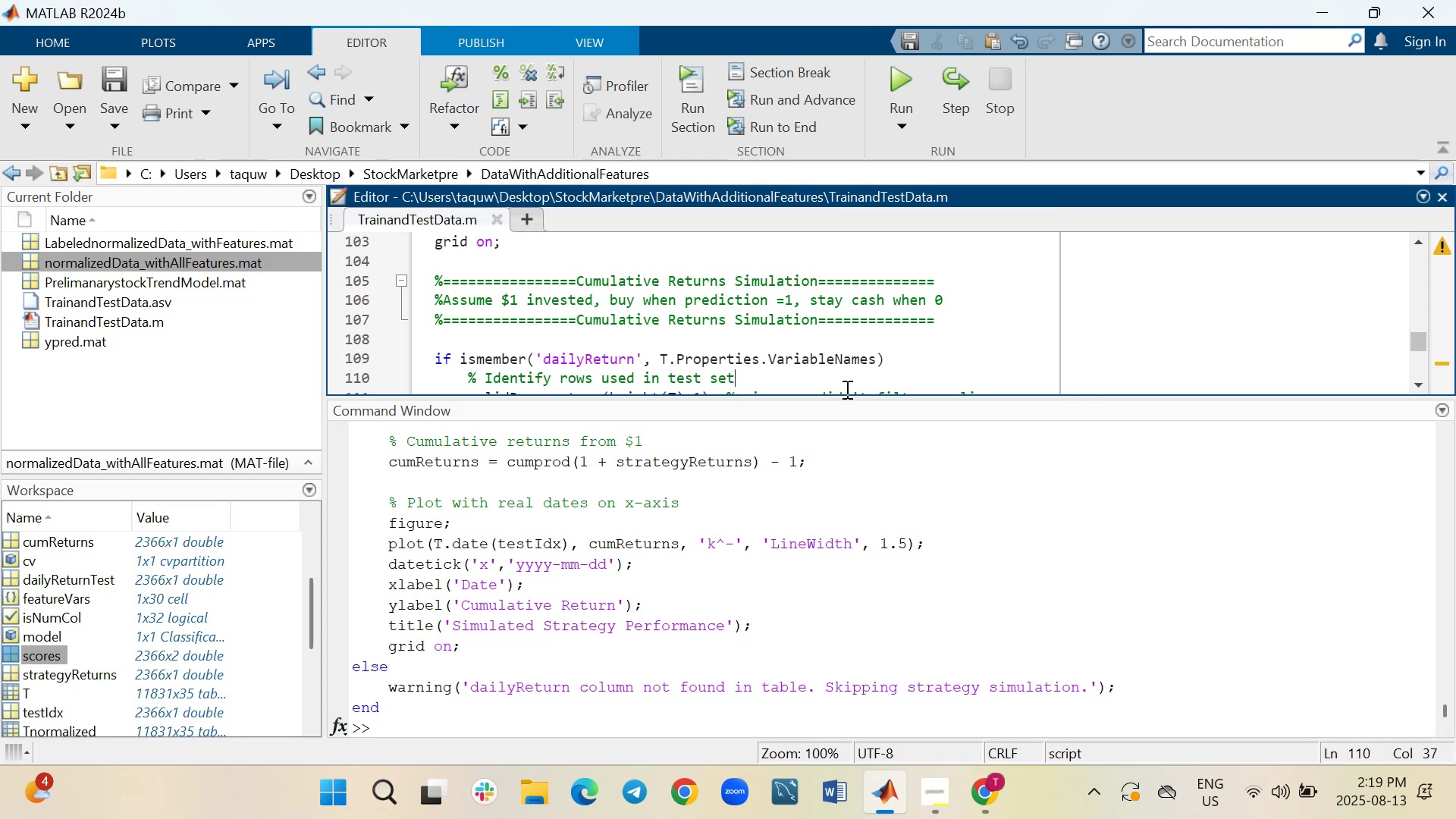 
left_click_drag(start_coordinate=[877, 397], to_coordinate=[877, 574])
 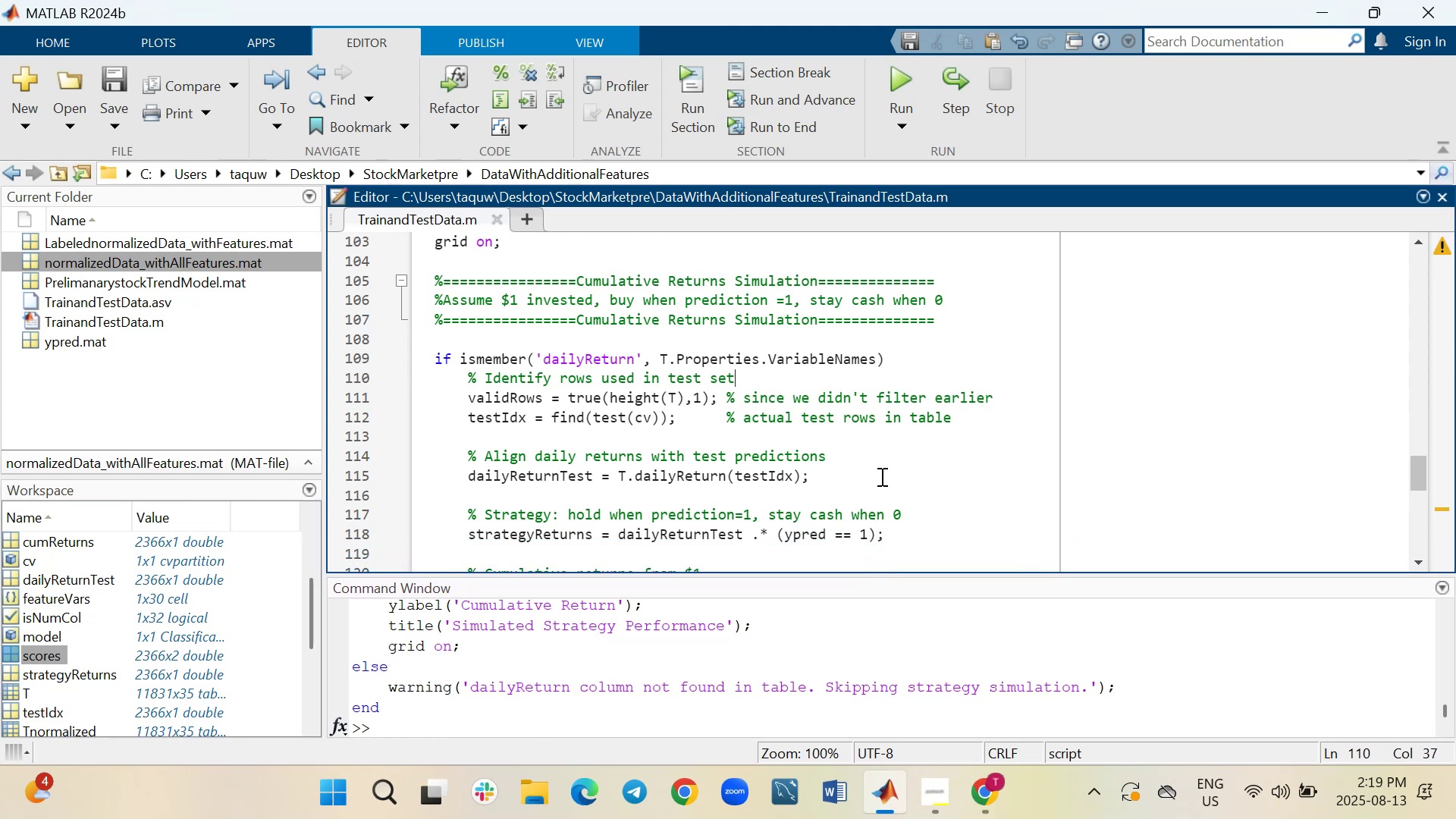 
scroll: coordinate [880, 476], scroll_direction: up, amount: 1.0
 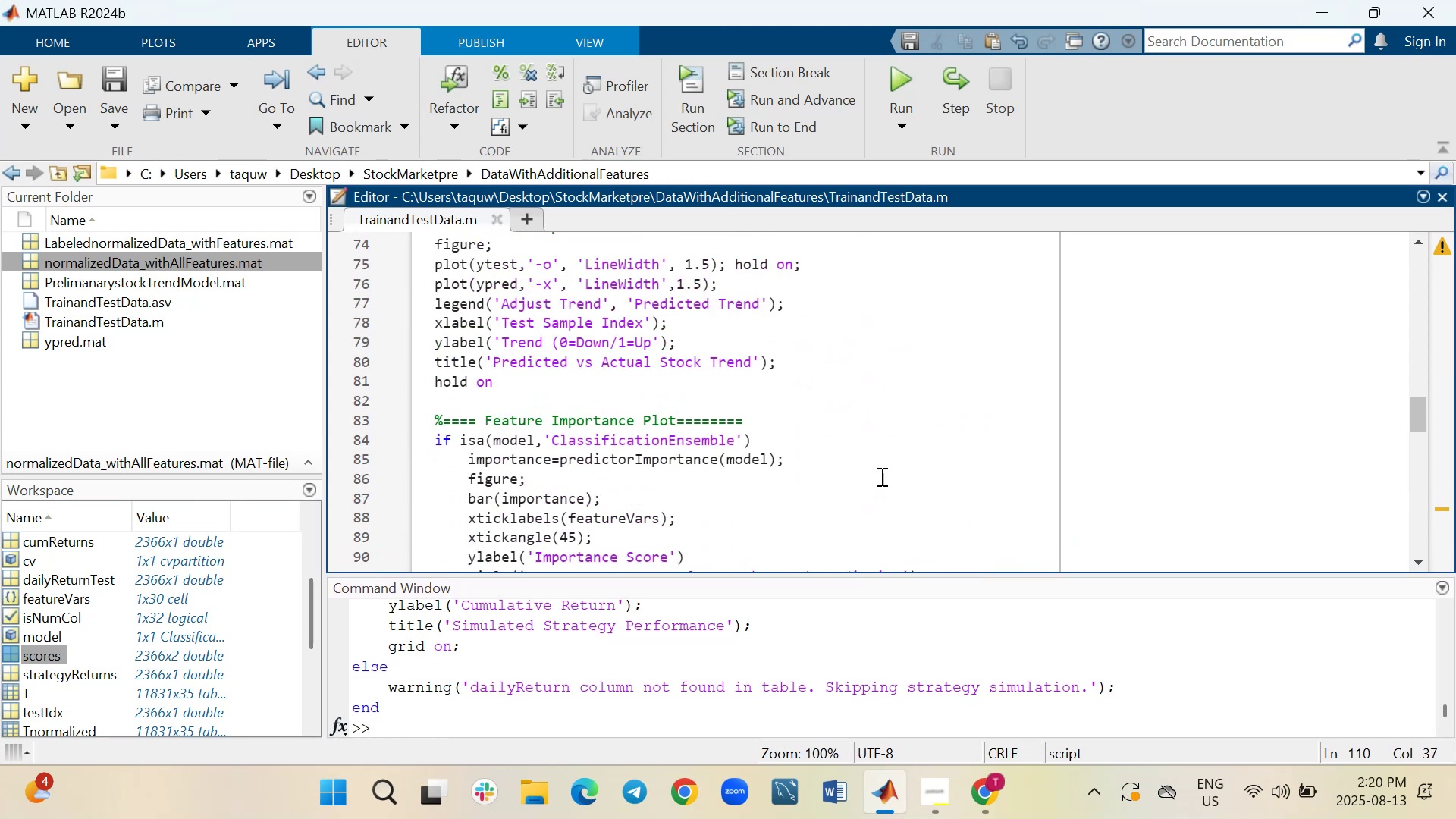 
scroll: coordinate [880, 476], scroll_direction: down, amount: 4.0
 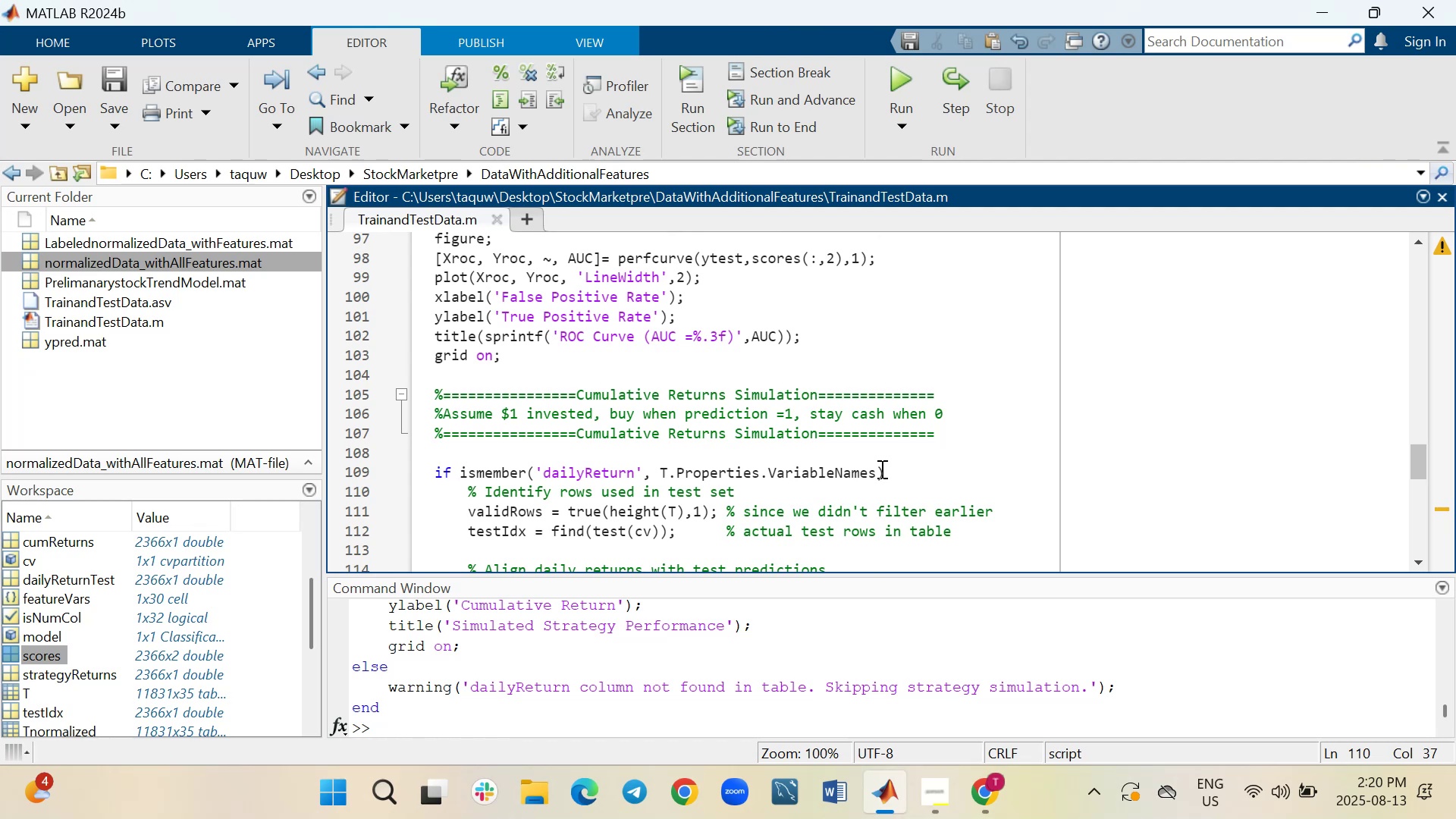 
wait(9.55)
 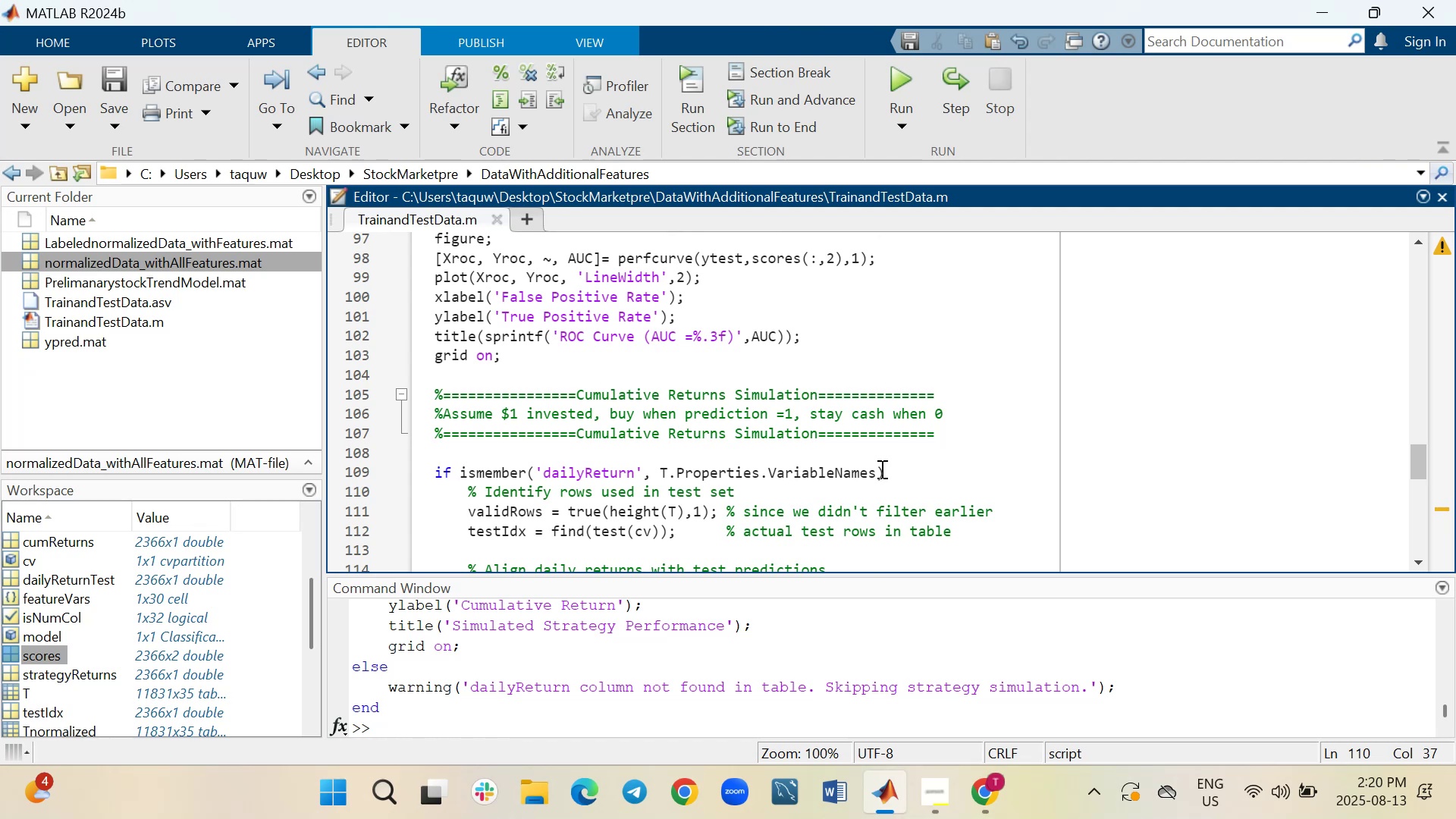 
left_click([883, 63])
 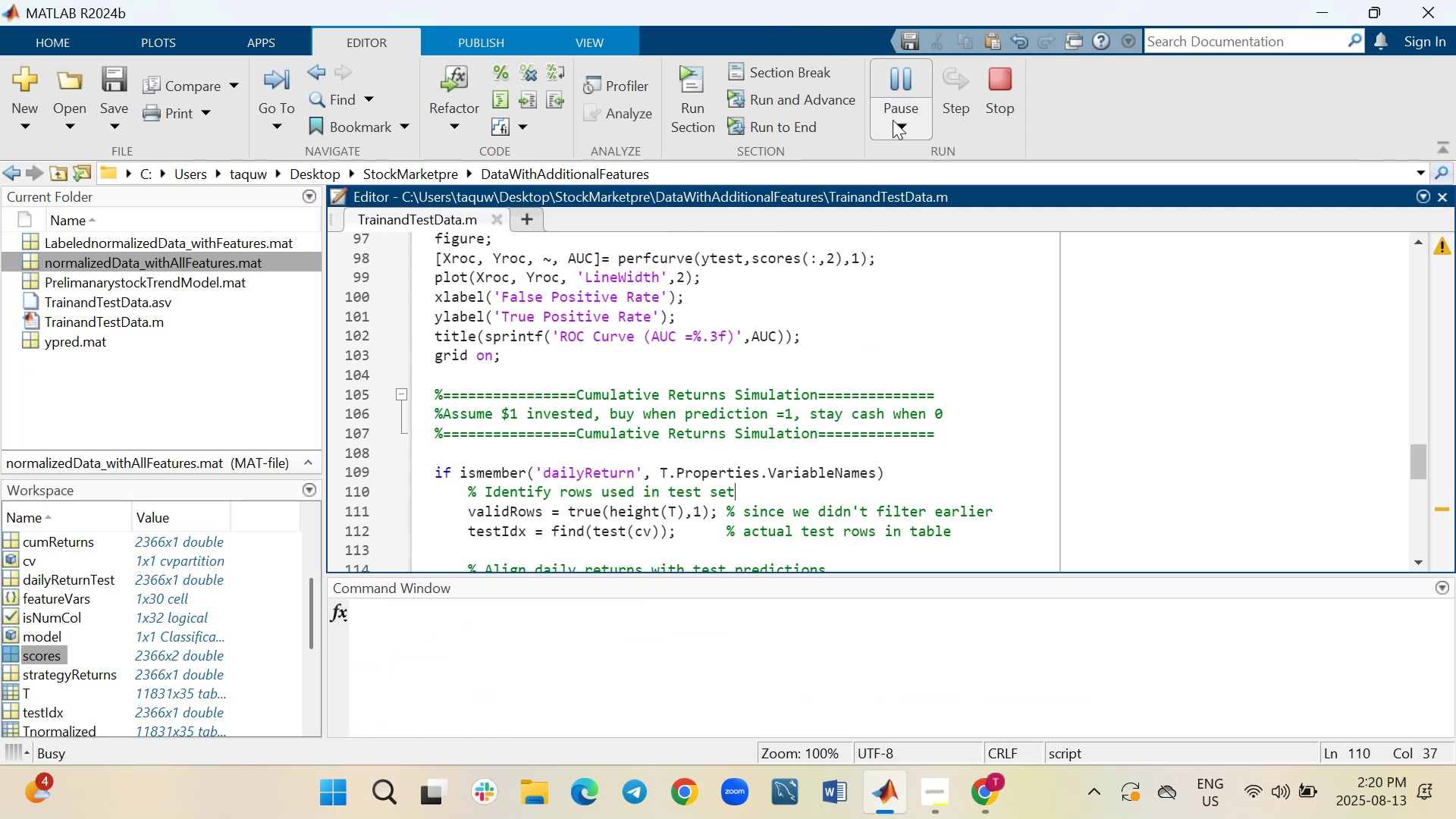 
mouse_move([843, 374])
 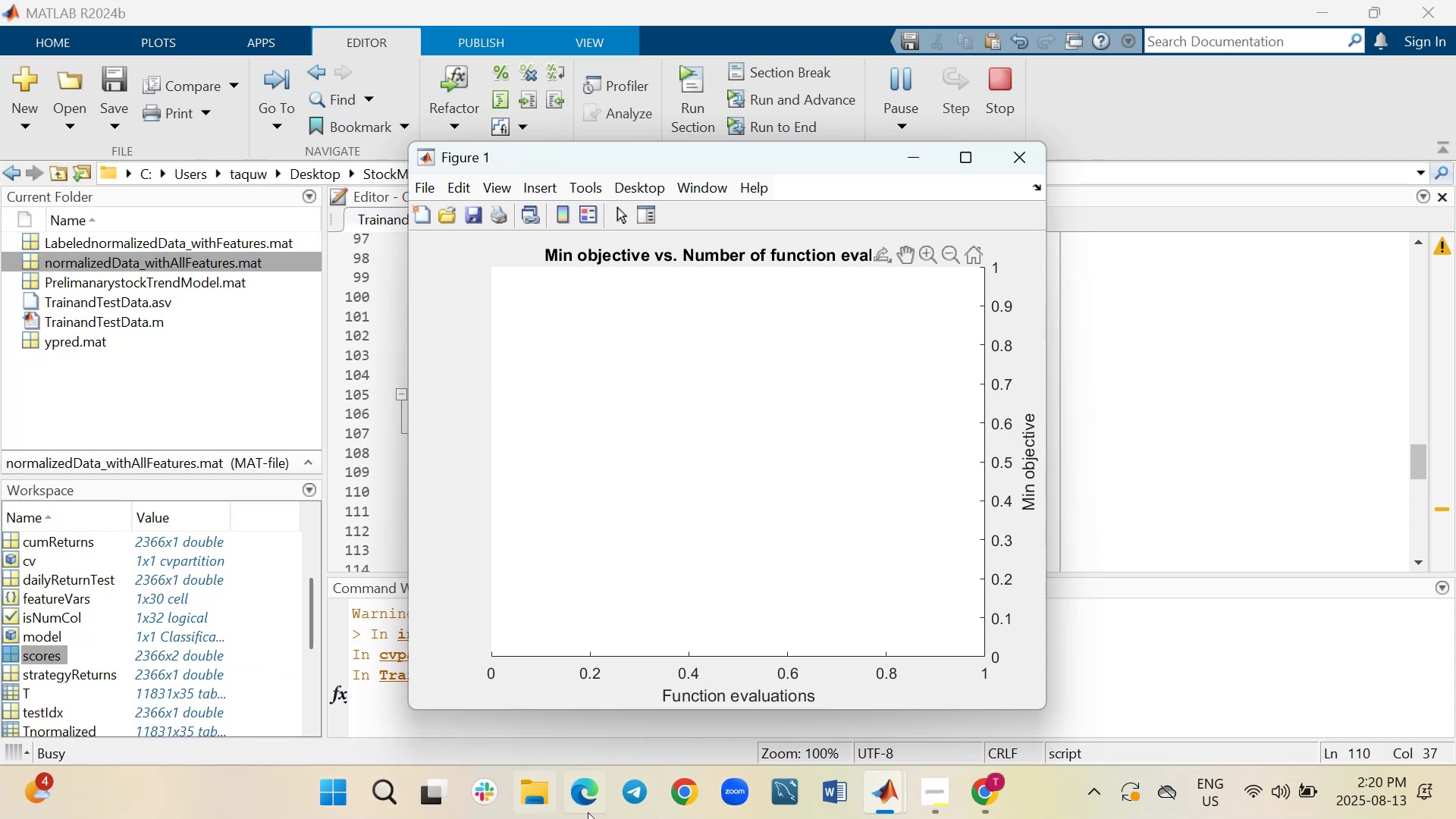 
wait(19.24)
 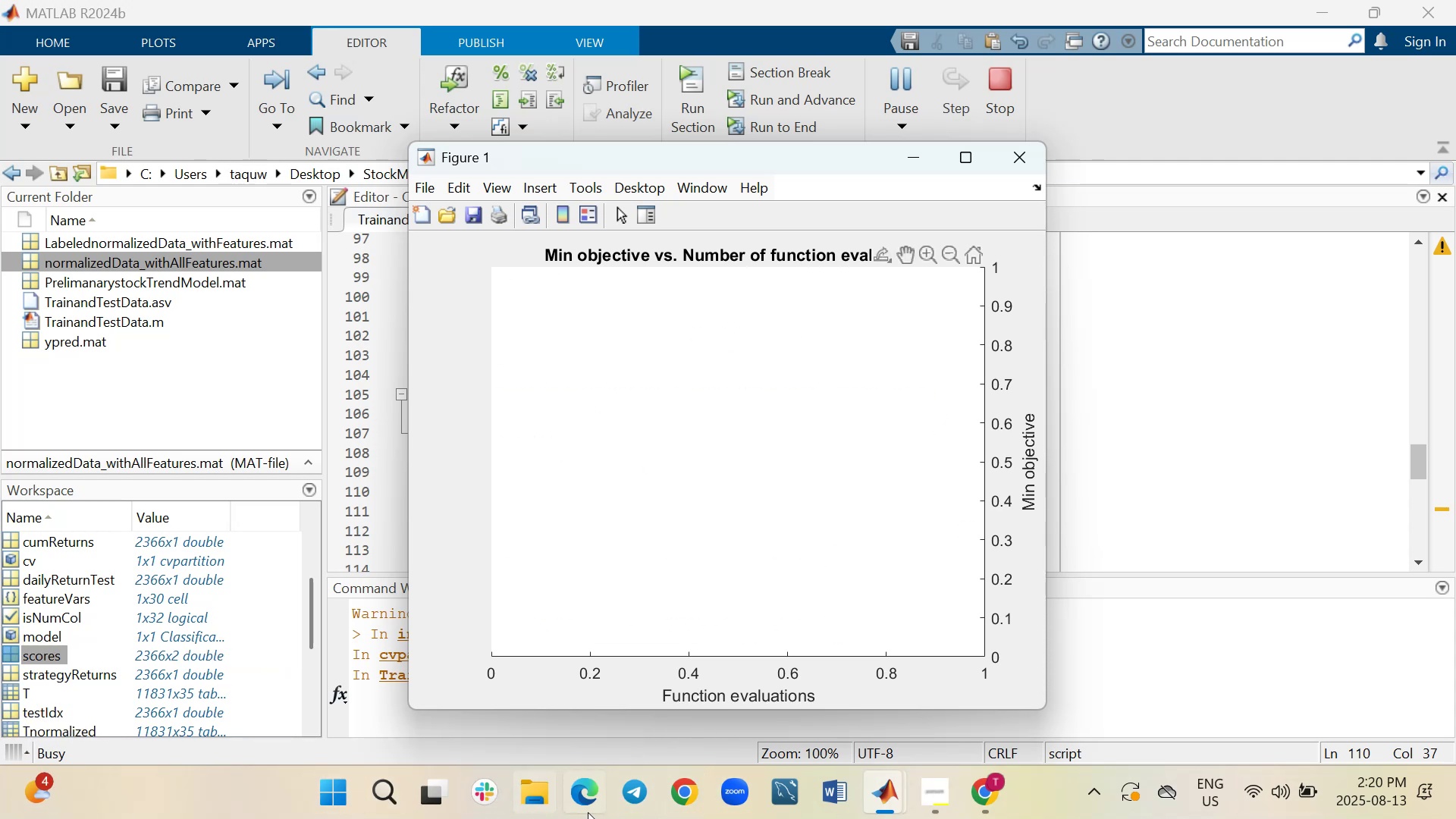 
mouse_move([1543, 16])
 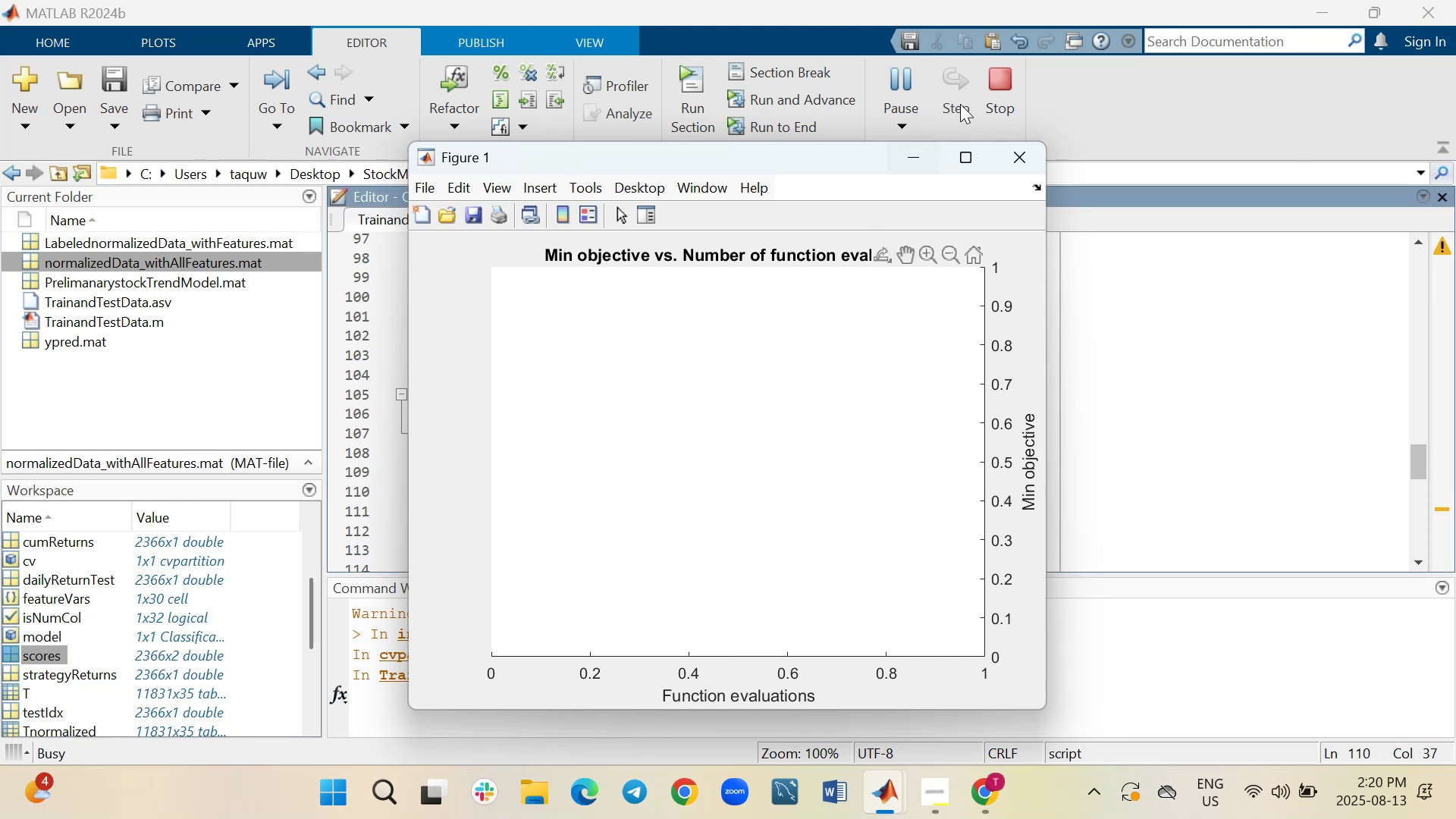 
wait(6.84)
 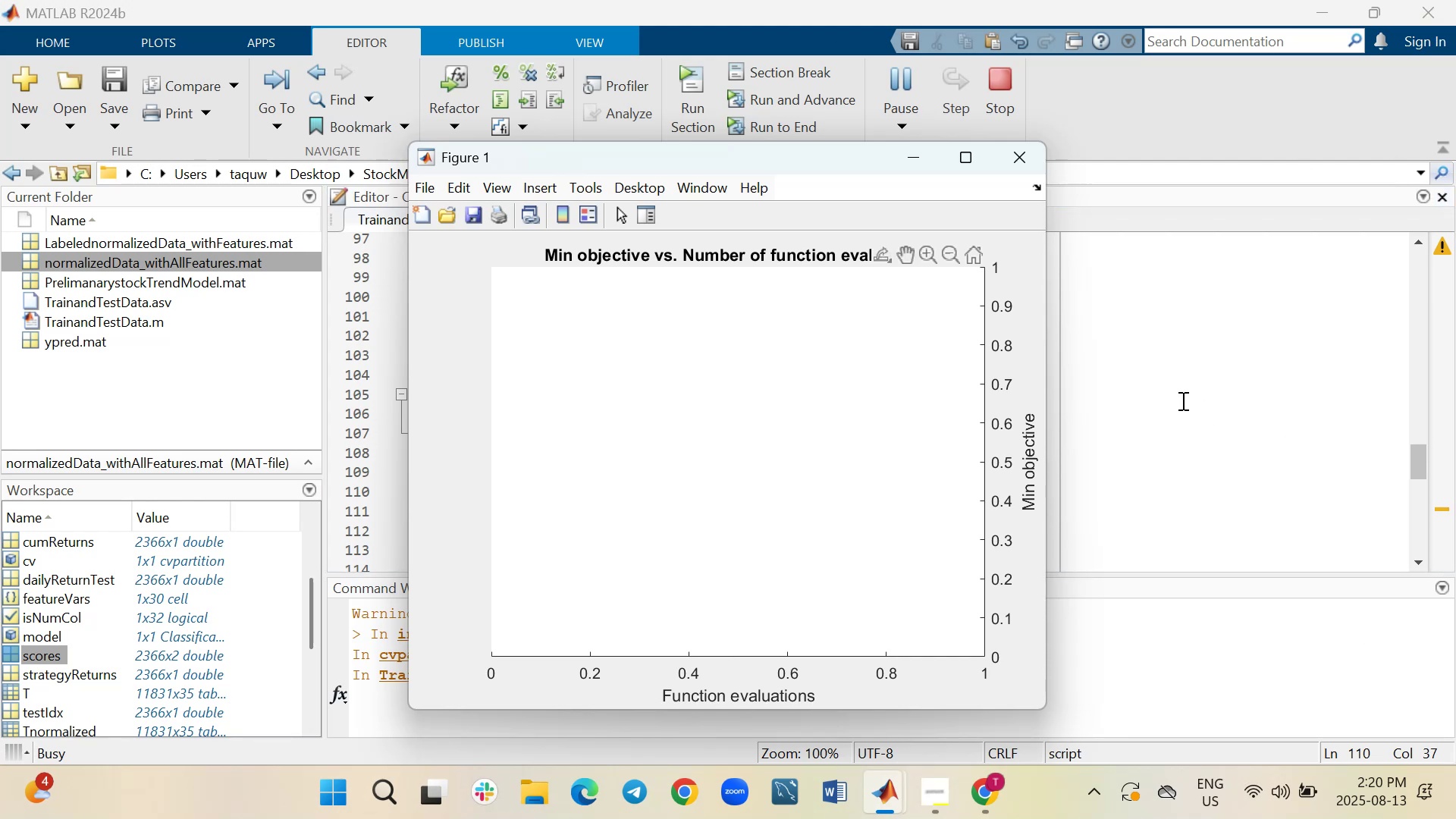 
left_click([917, 160])
 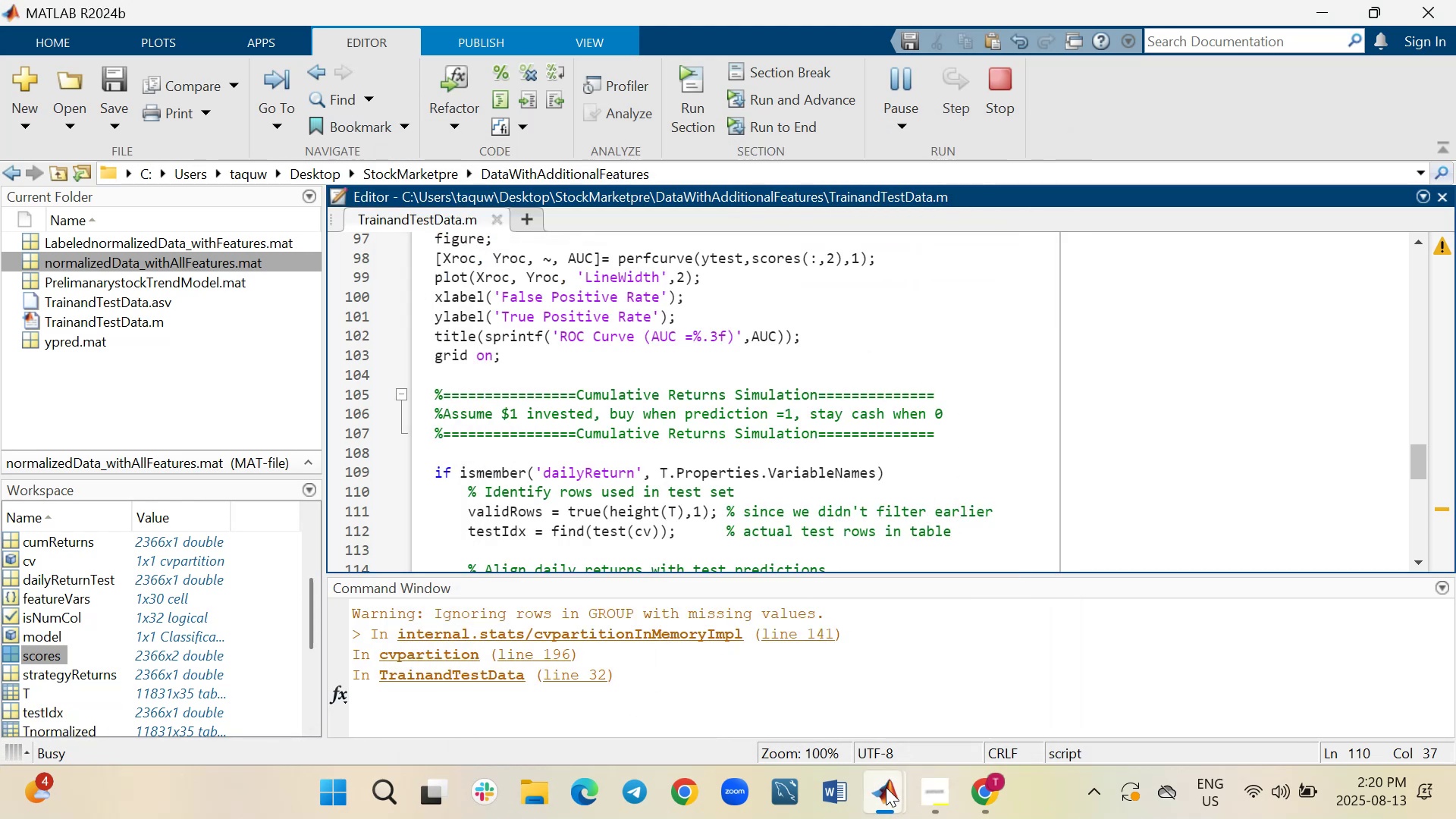 
scroll: coordinate [815, 434], scroll_direction: up, amount: 6.0
 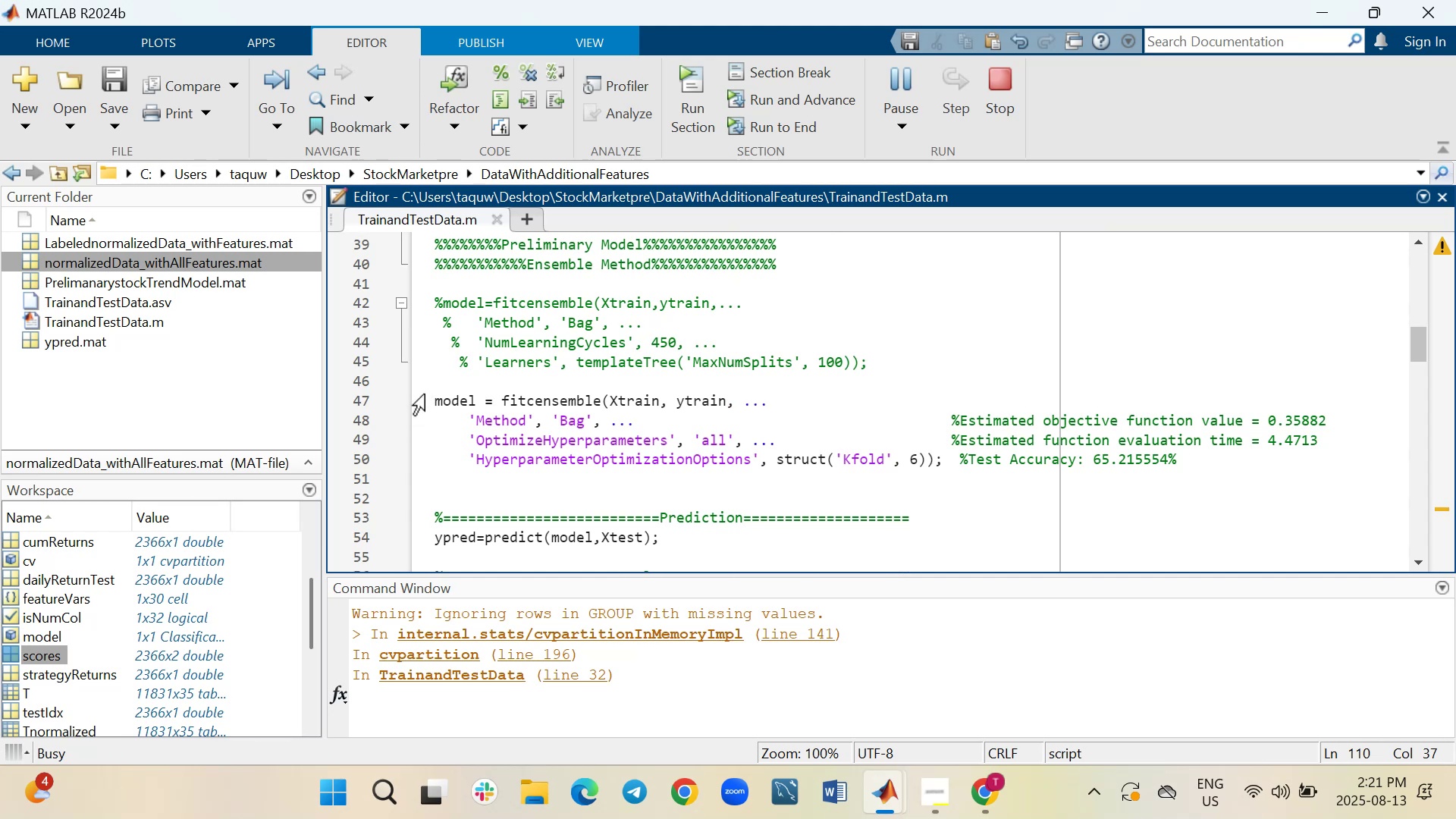 
left_click_drag(start_coordinate=[429, 371], to_coordinate=[773, 475])
 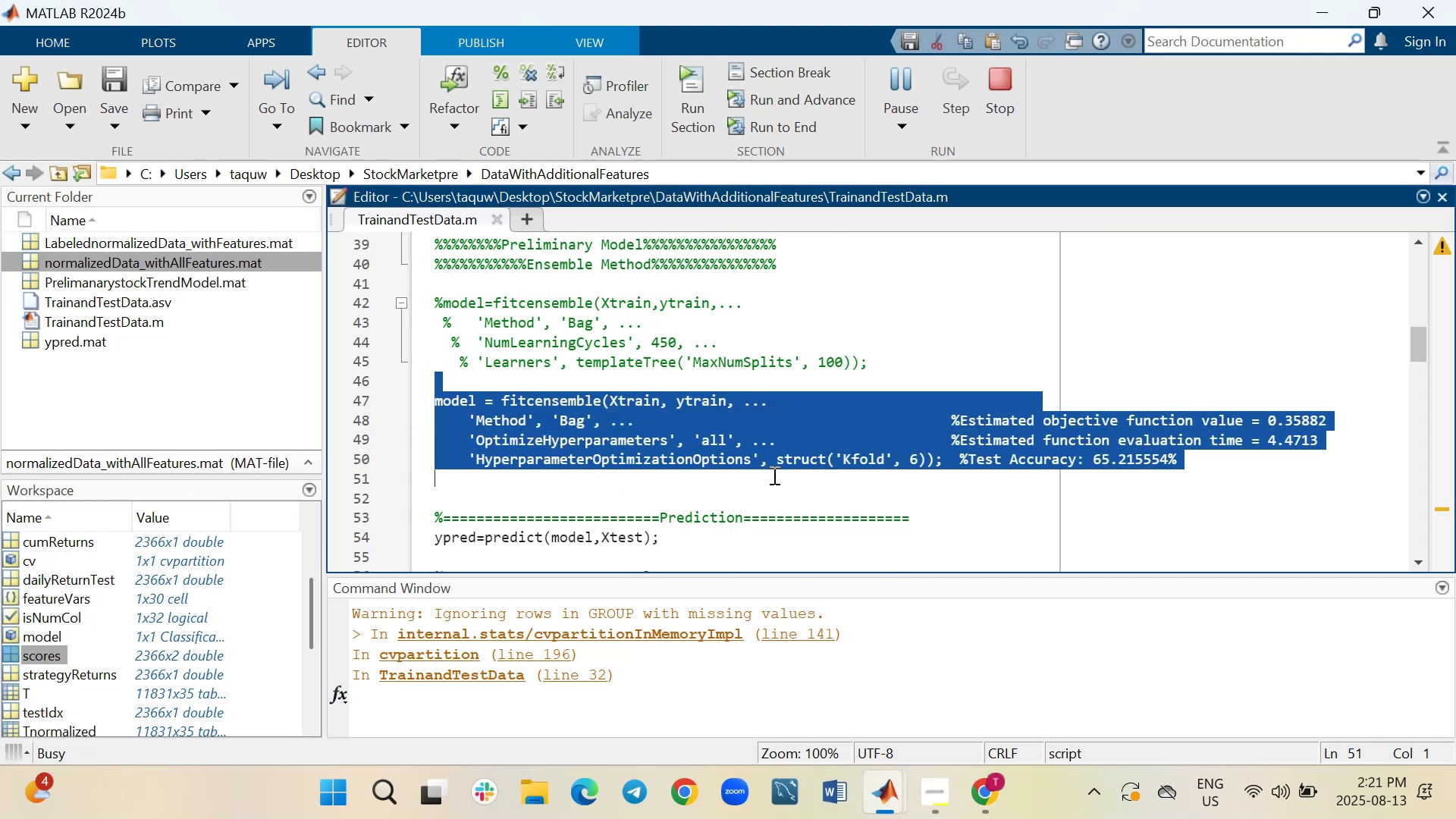 
key(Control+C)
 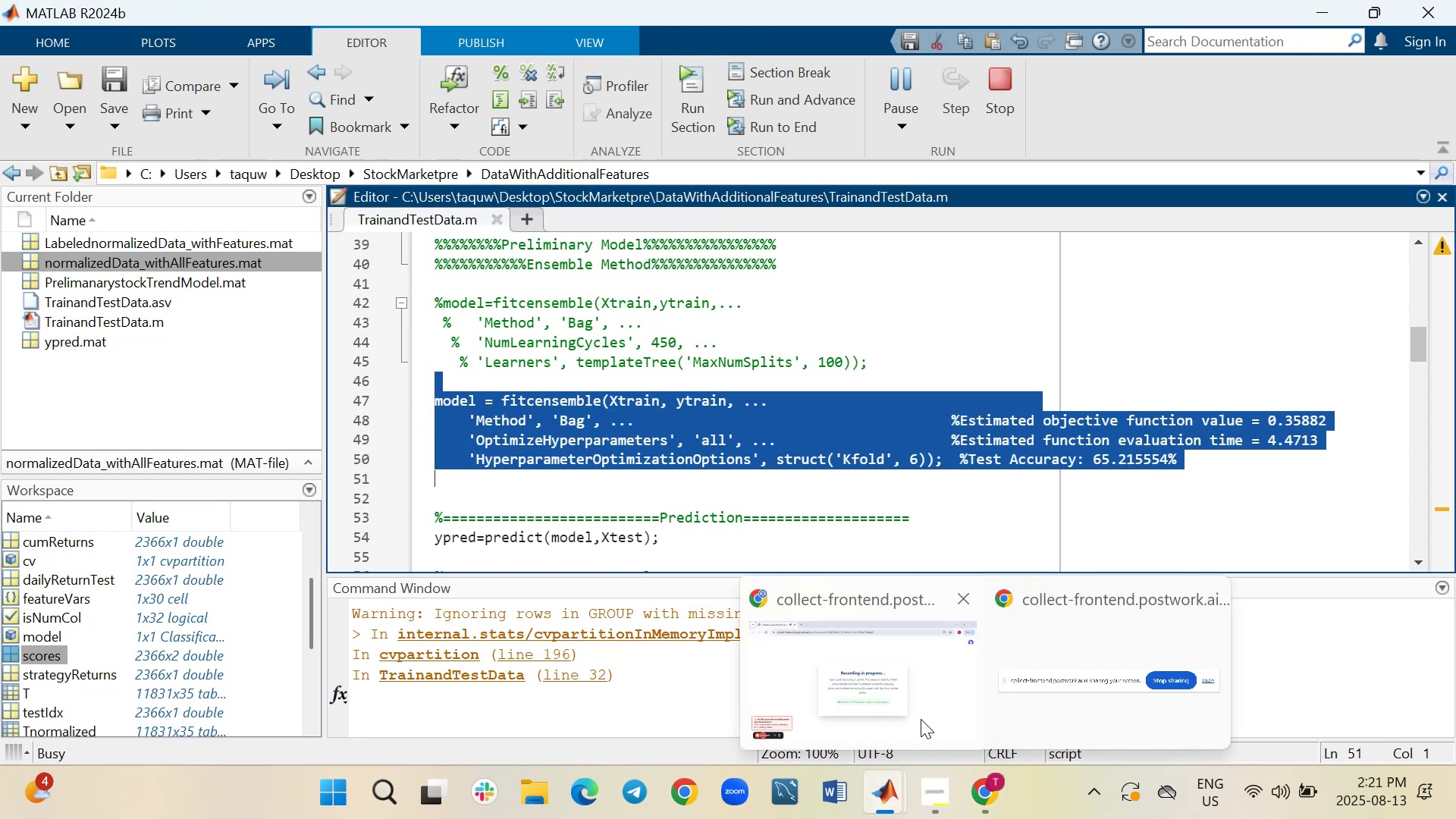 
left_click([921, 719])
 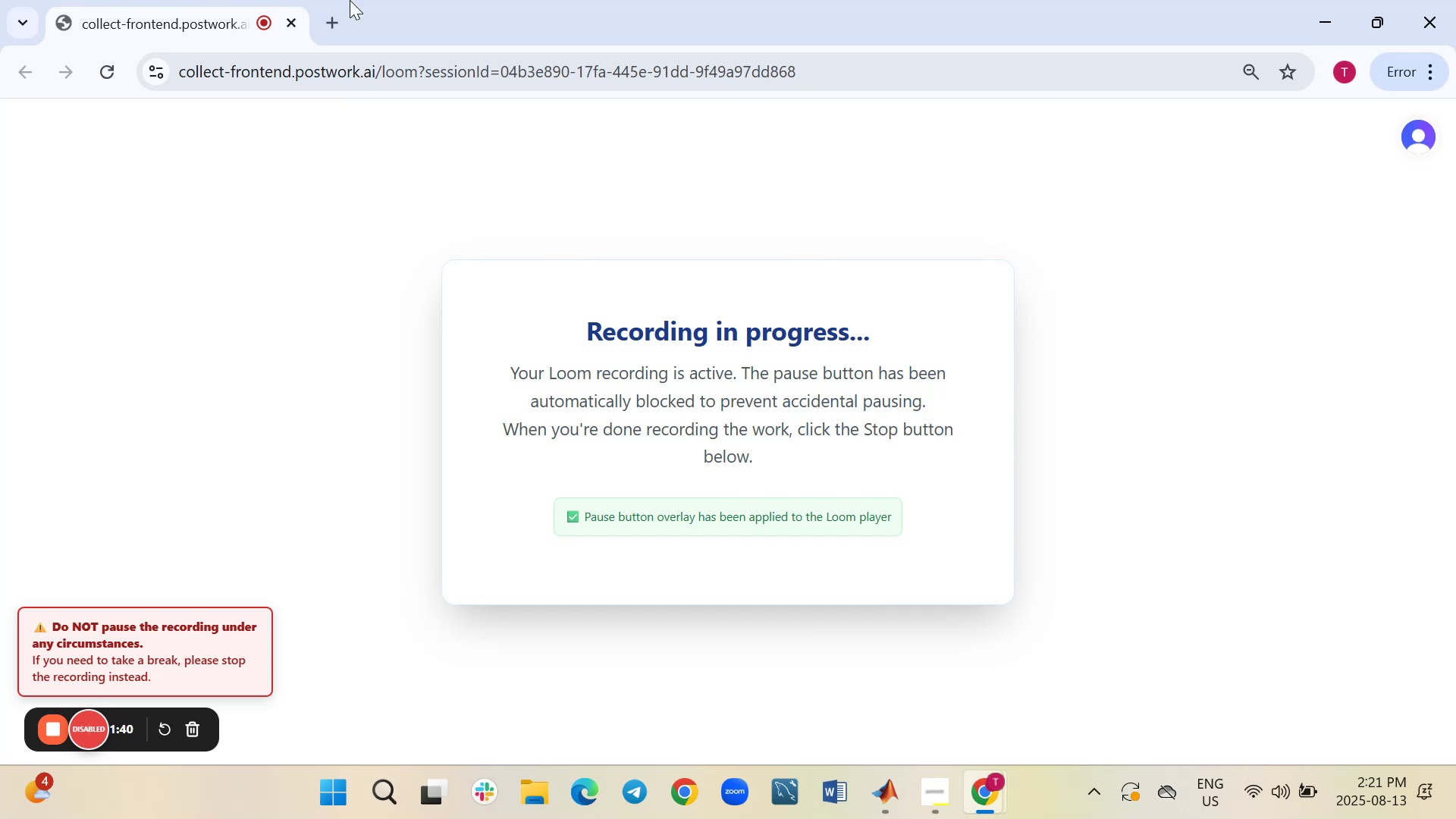 
left_click([334, 20])
 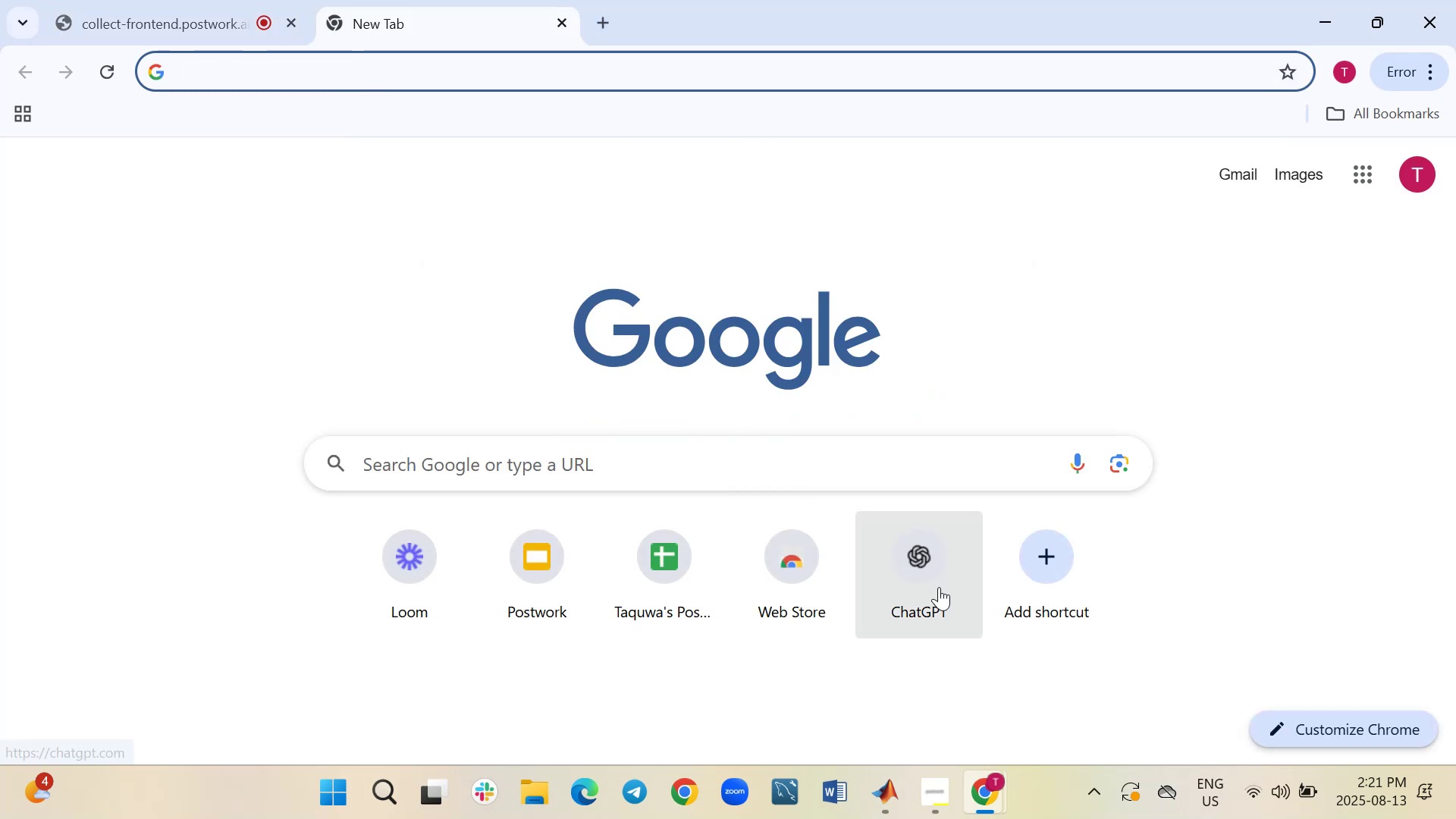 
wait(5.85)
 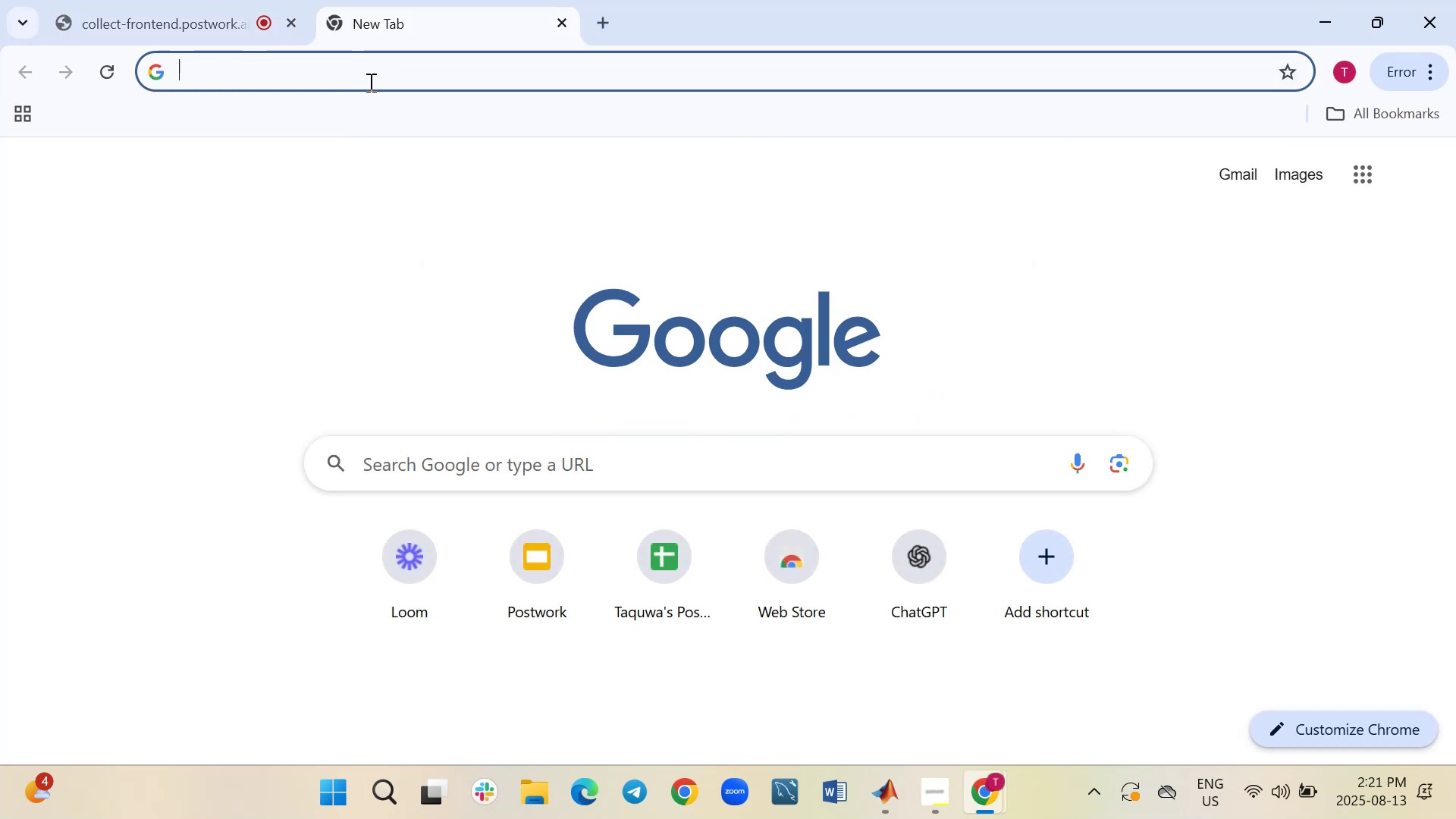 
mouse_move([1401, 193])
 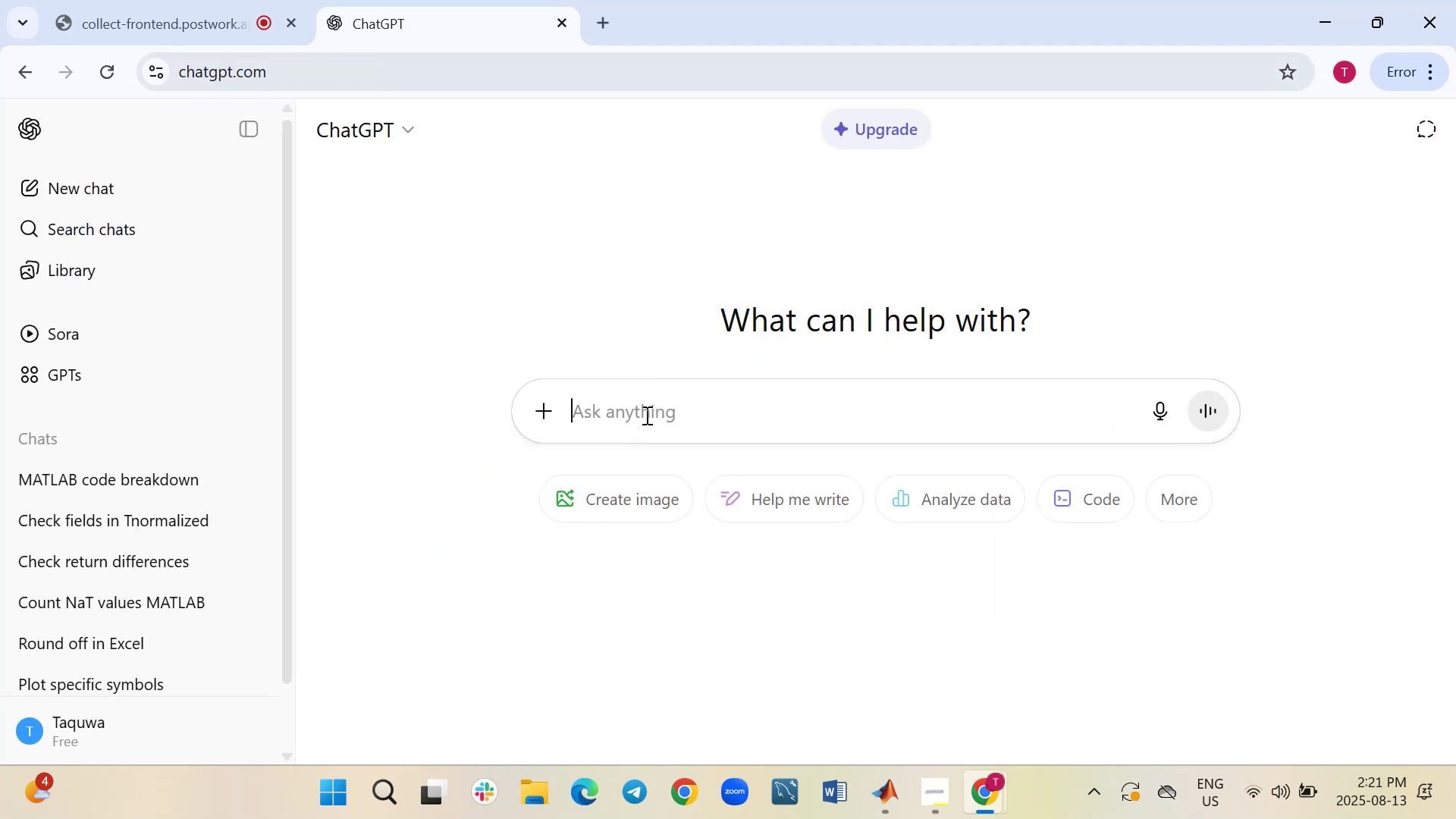 
wait(13.03)
 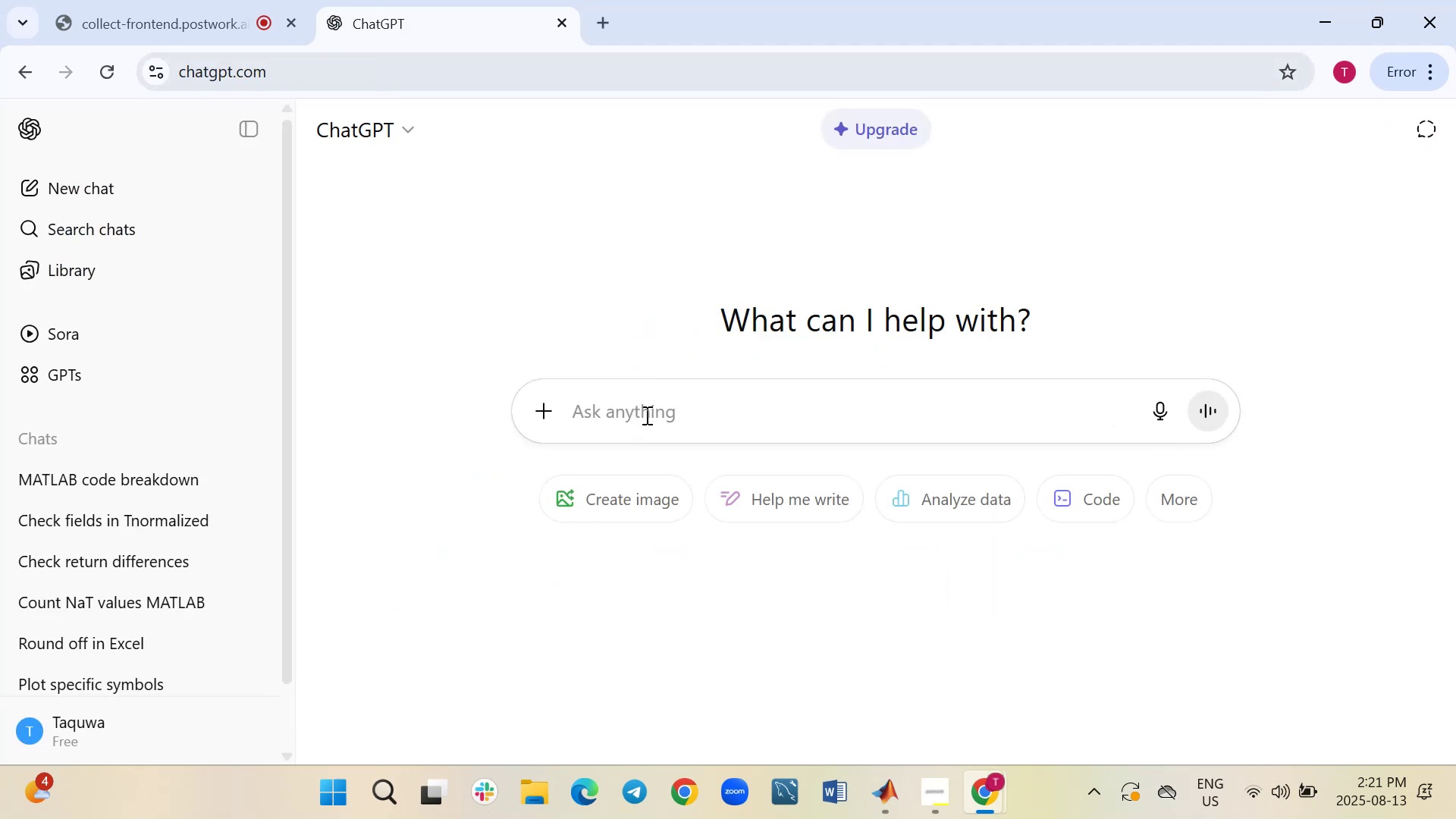 
key(Control+V)
 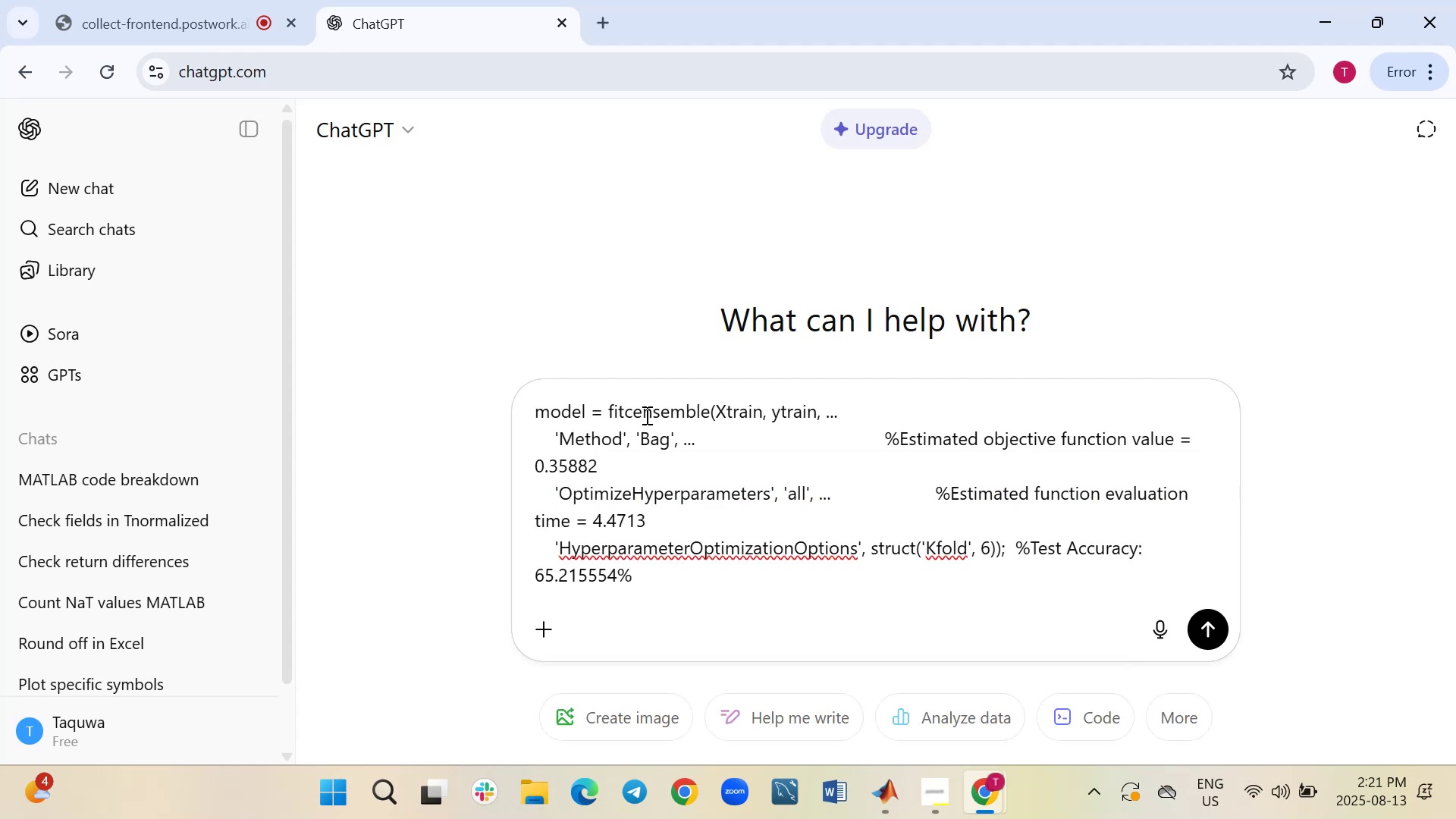 
key(Shift+Enter)
 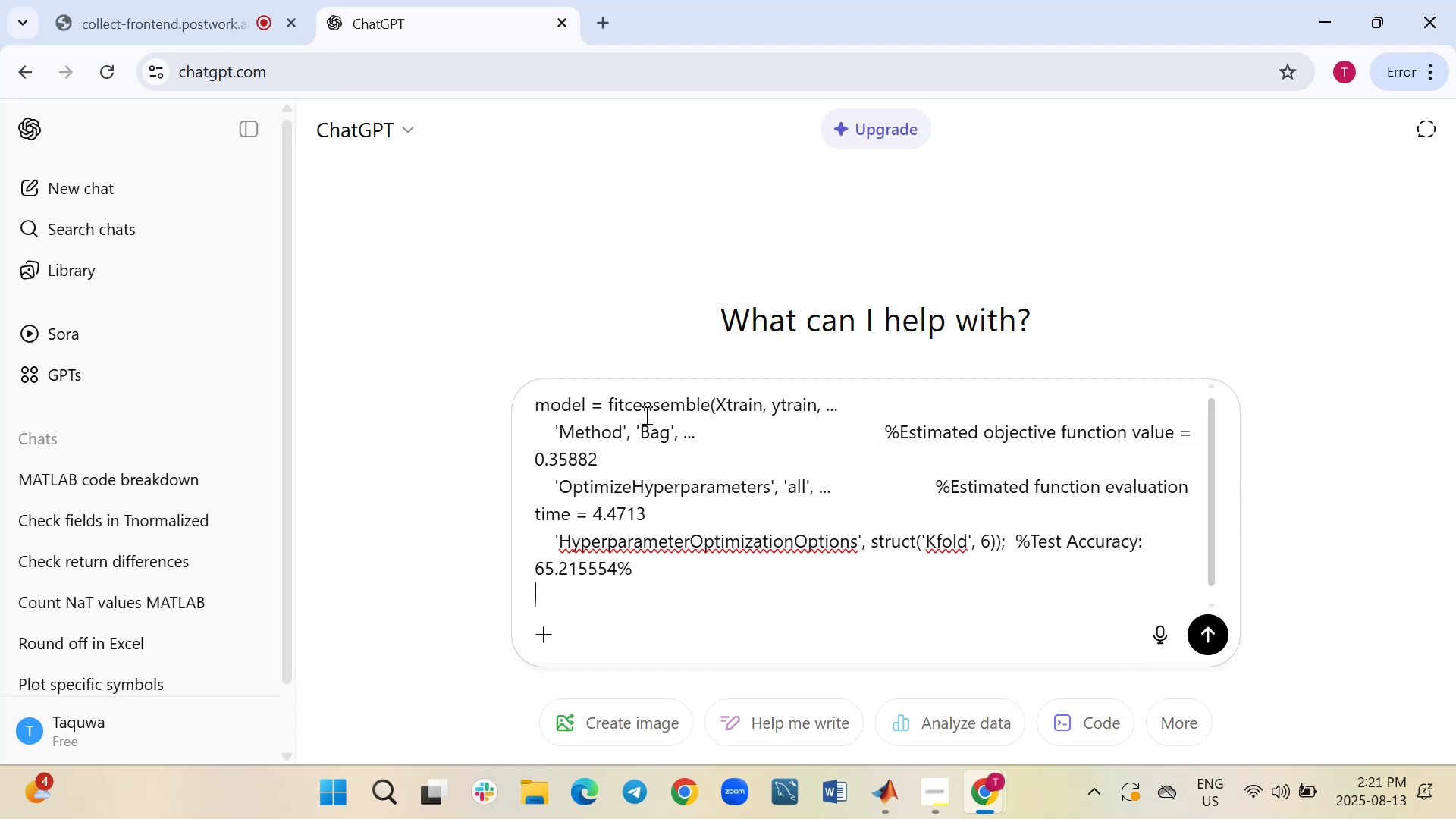 
key(Shift+Enter)
 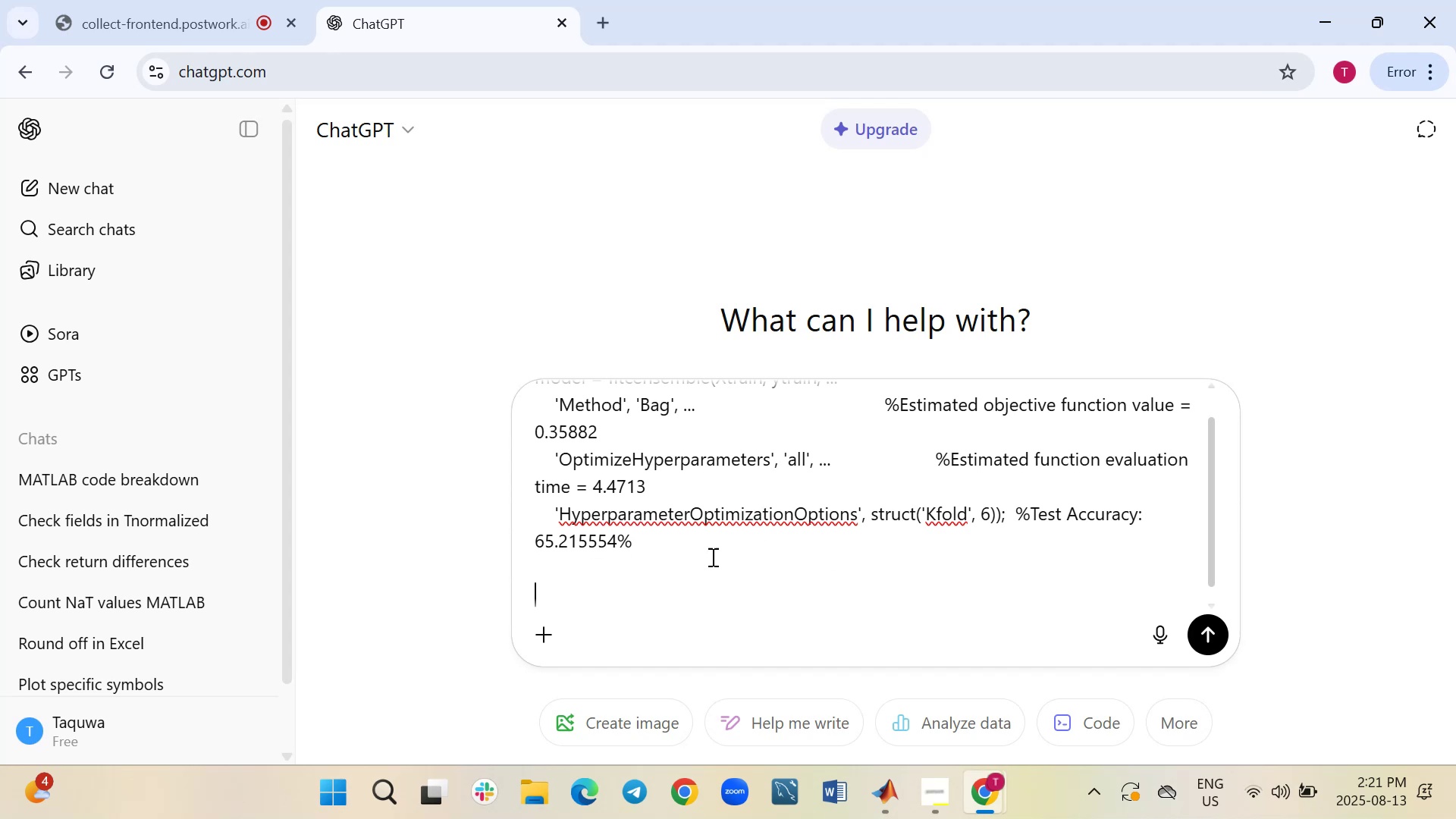 
wait(7.65)
 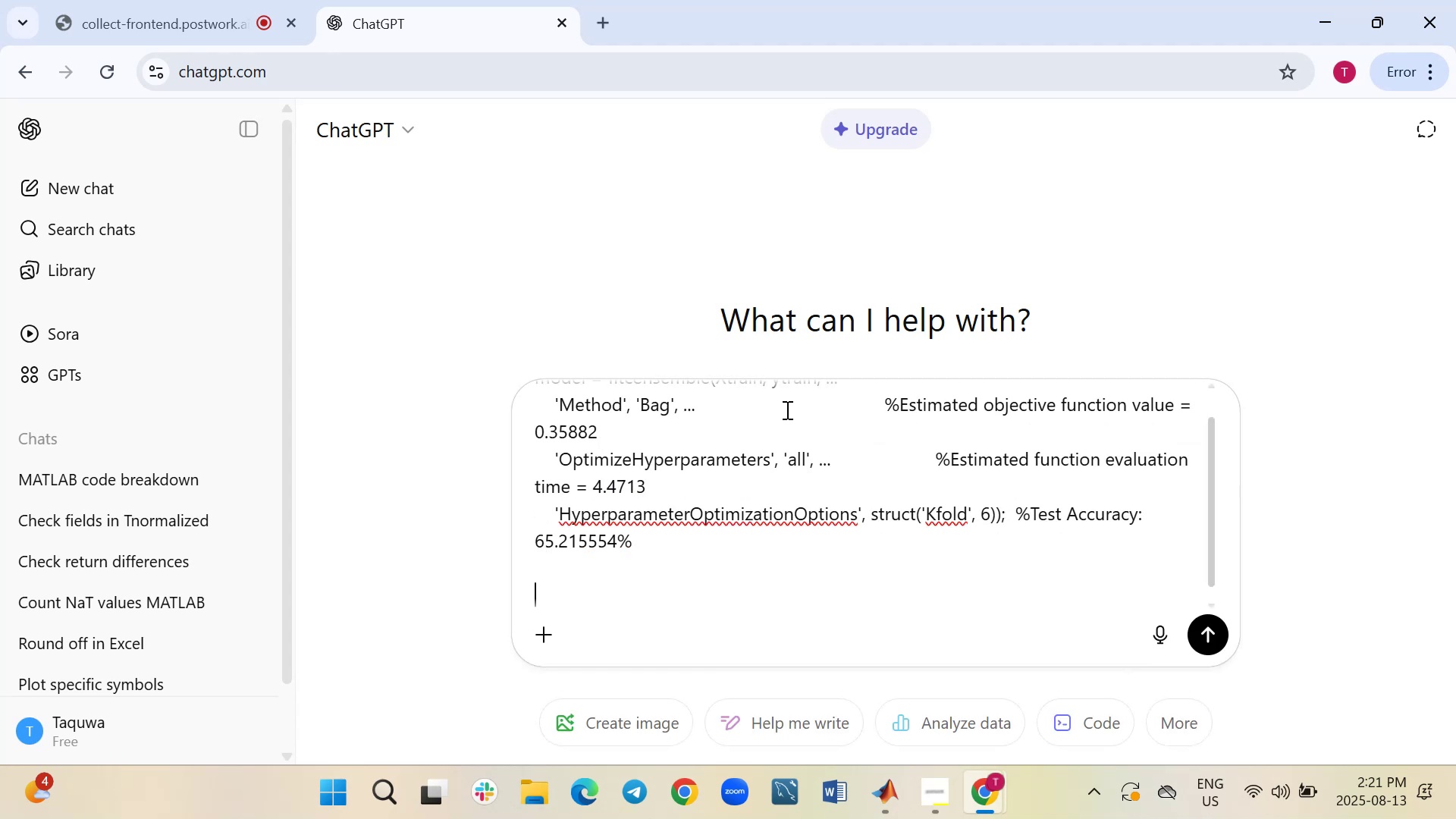 
left_click_drag(start_coordinate=[630, 544], to_coordinate=[529, 551])
 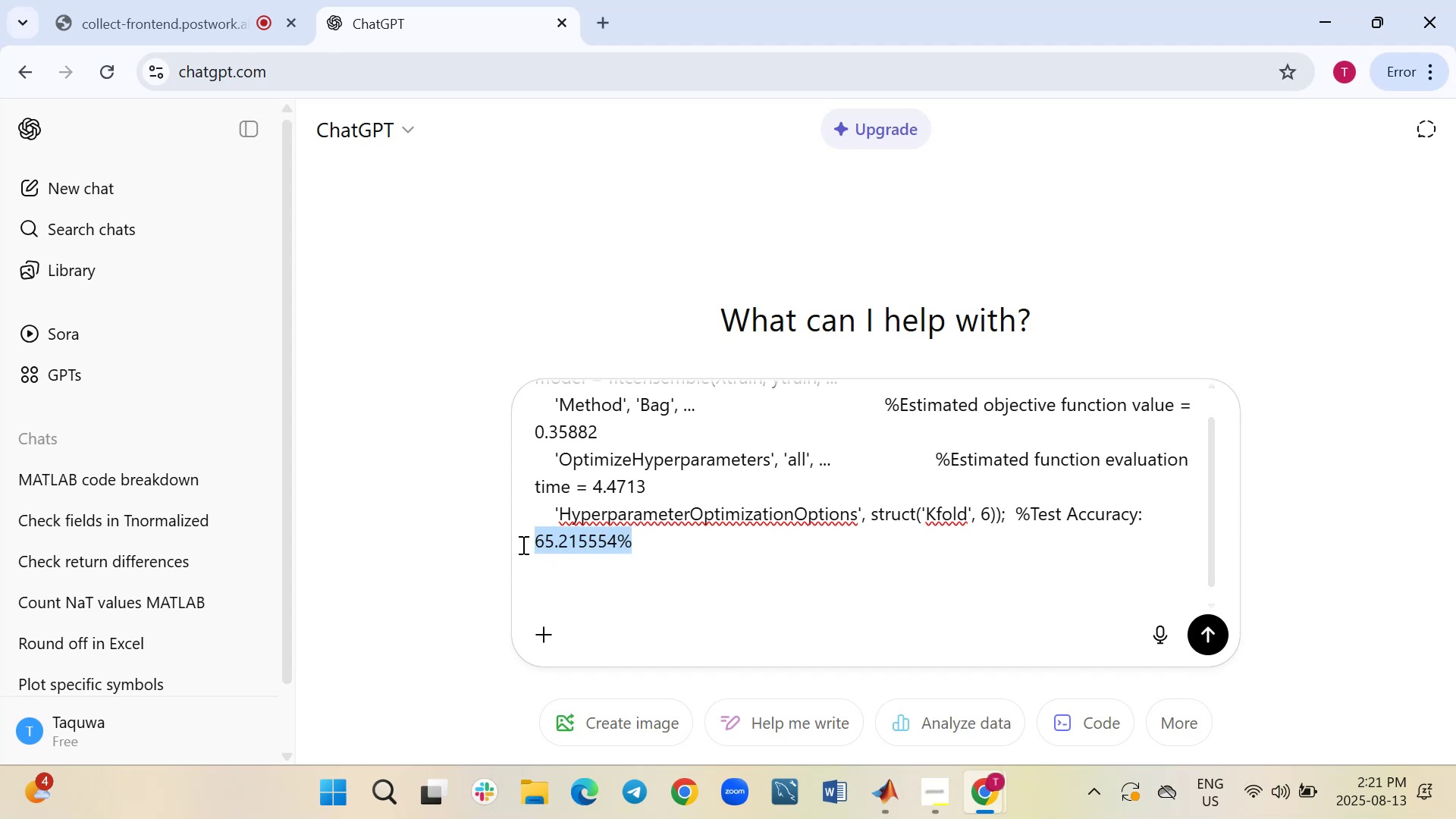 
key(Backspace)
 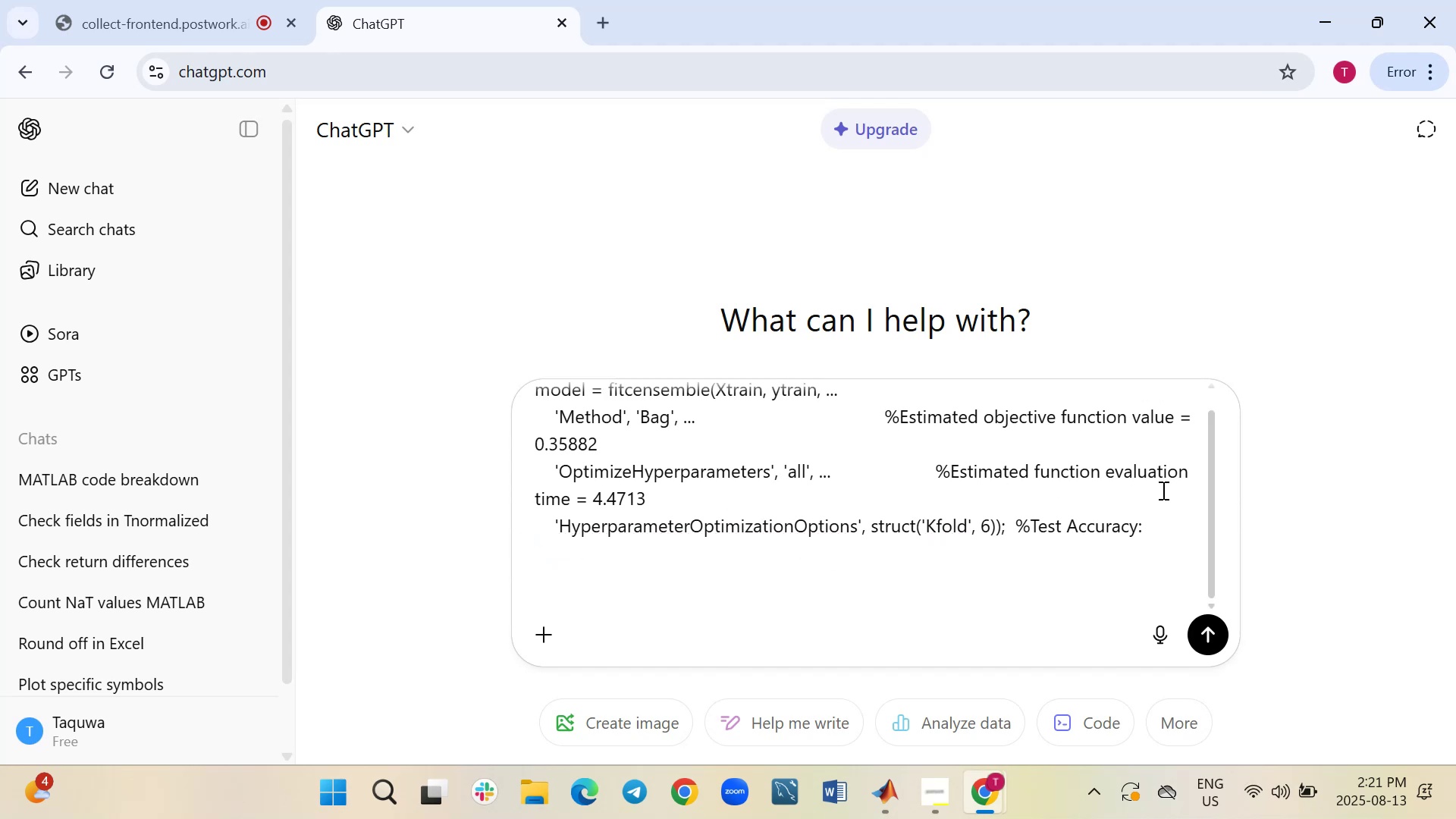 
left_click_drag(start_coordinate=[1156, 526], to_coordinate=[1012, 536])
 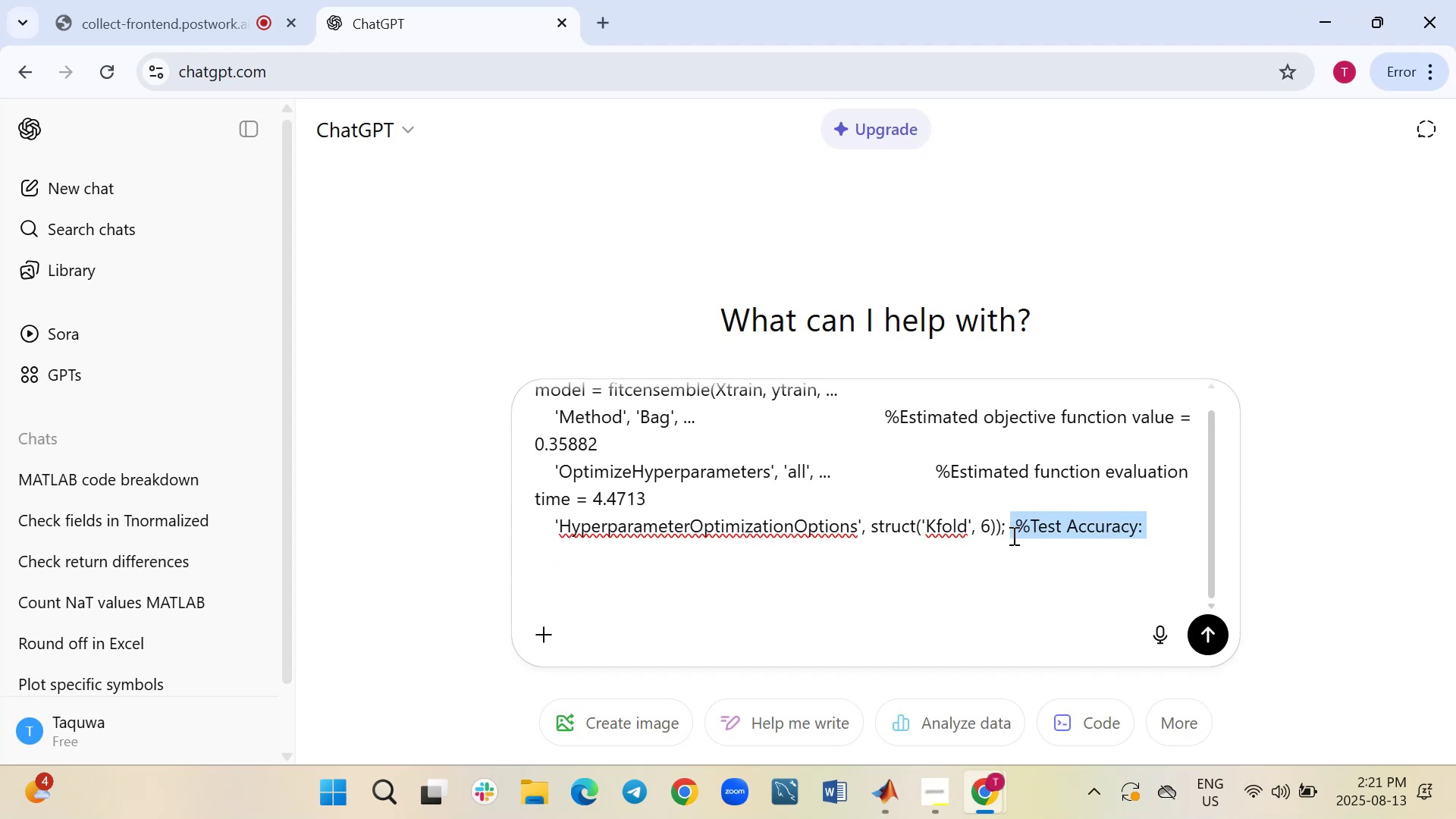 
key(Backspace)
 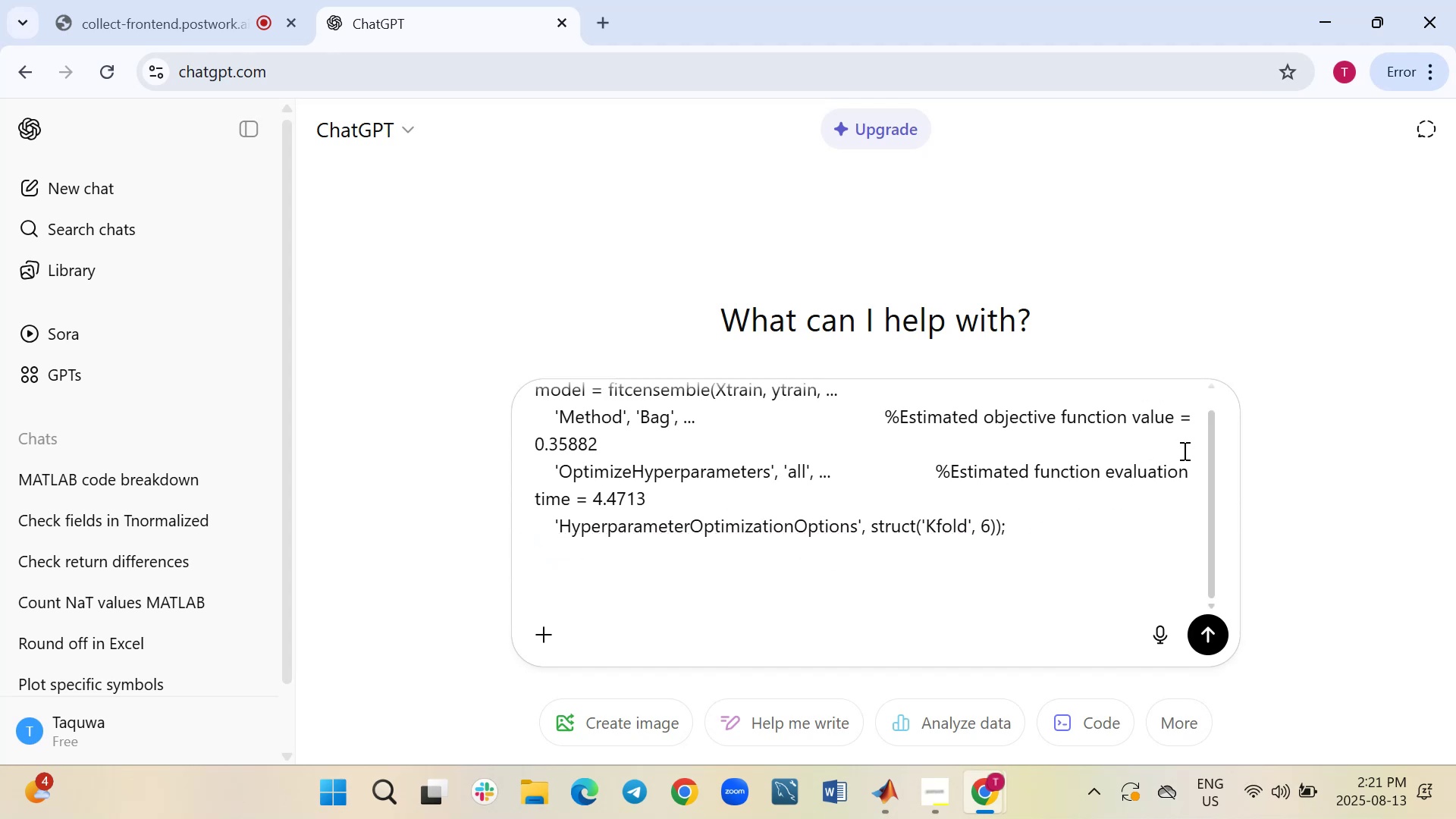 
left_click_drag(start_coordinate=[1192, 475], to_coordinate=[912, 478])
 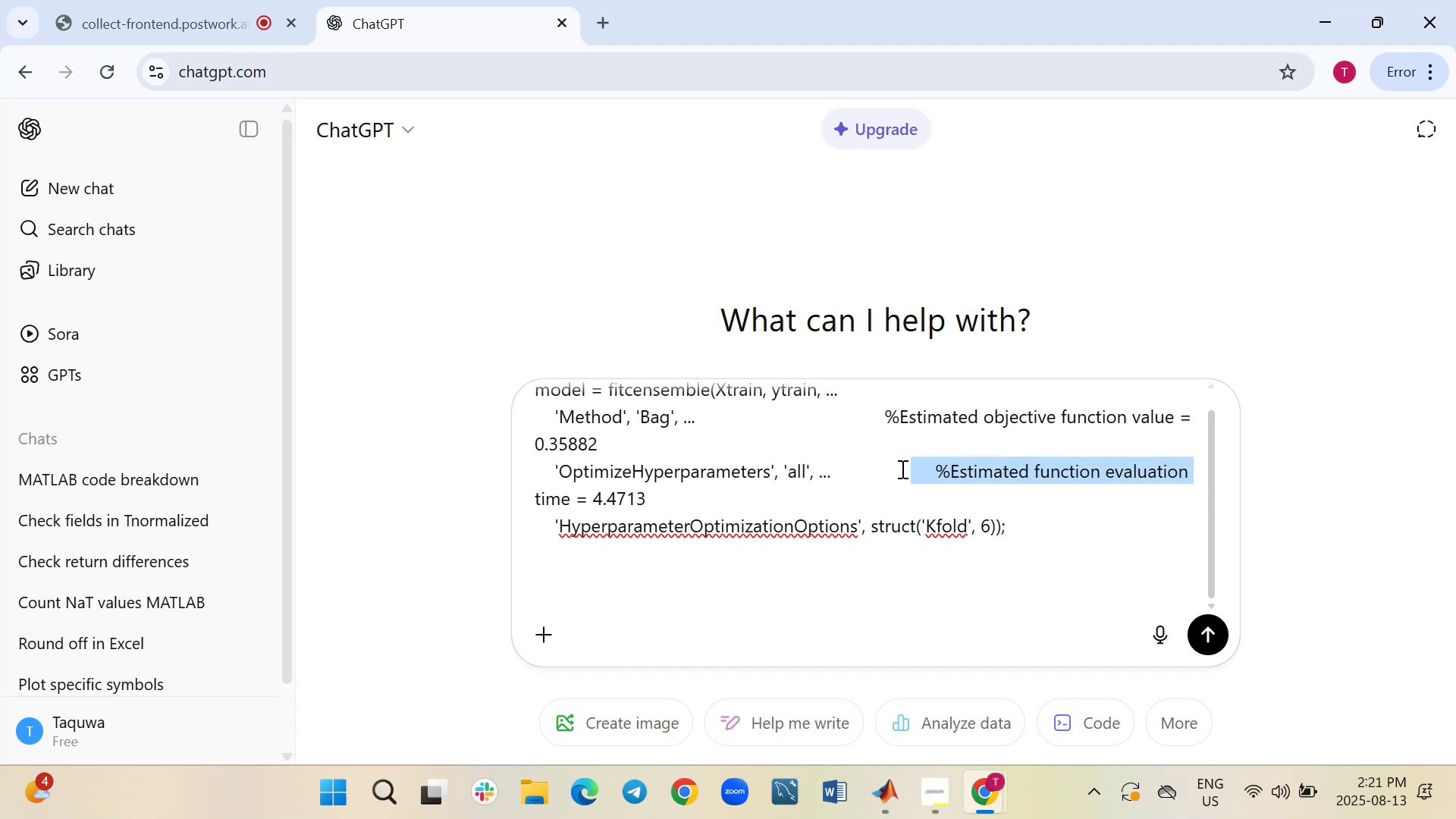 
key(Backspace)
 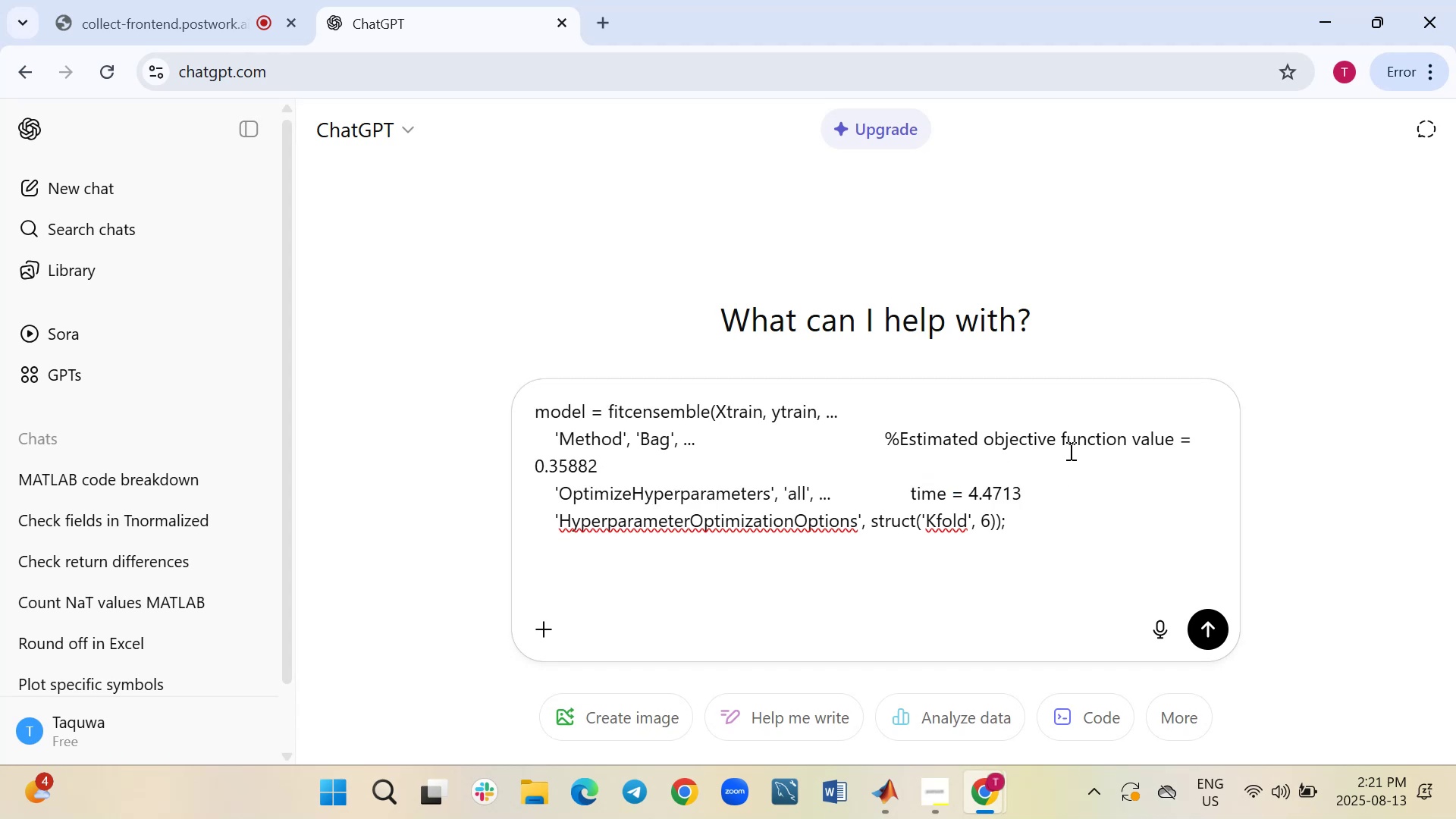 
left_click_drag(start_coordinate=[1057, 480], to_coordinate=[908, 494])
 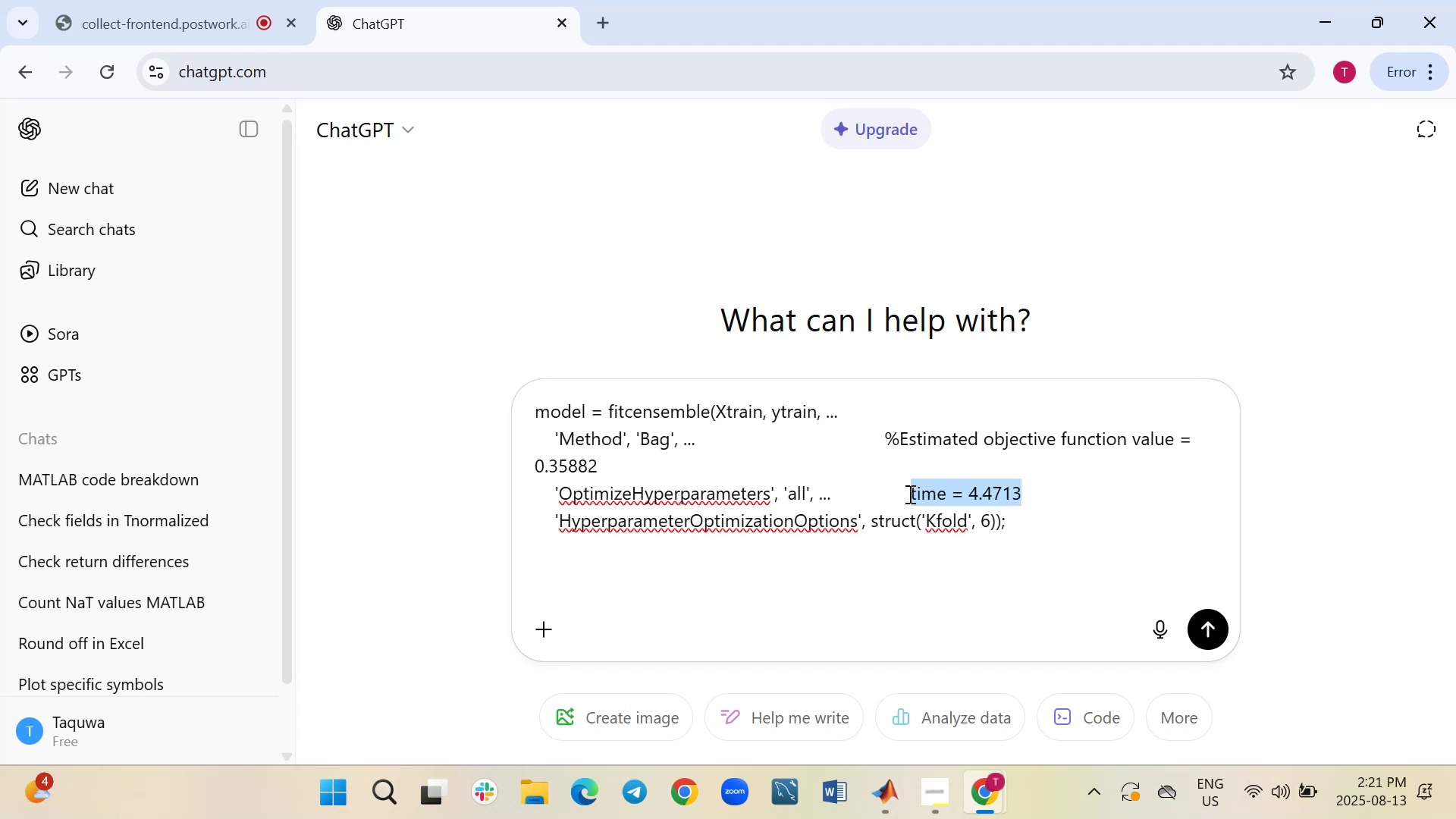 
key(Backspace)
 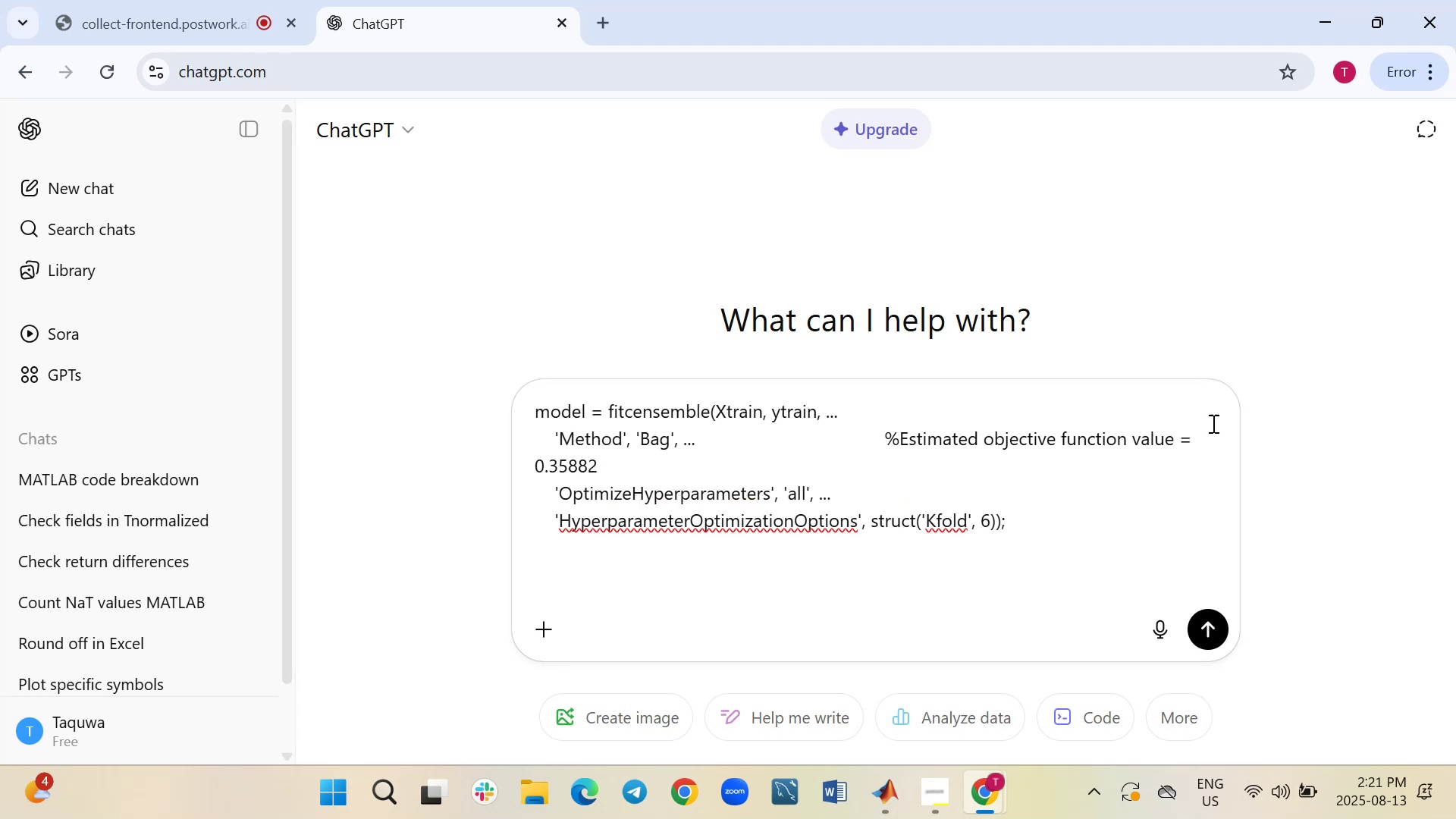 
left_click_drag(start_coordinate=[1200, 441], to_coordinate=[924, 450])
 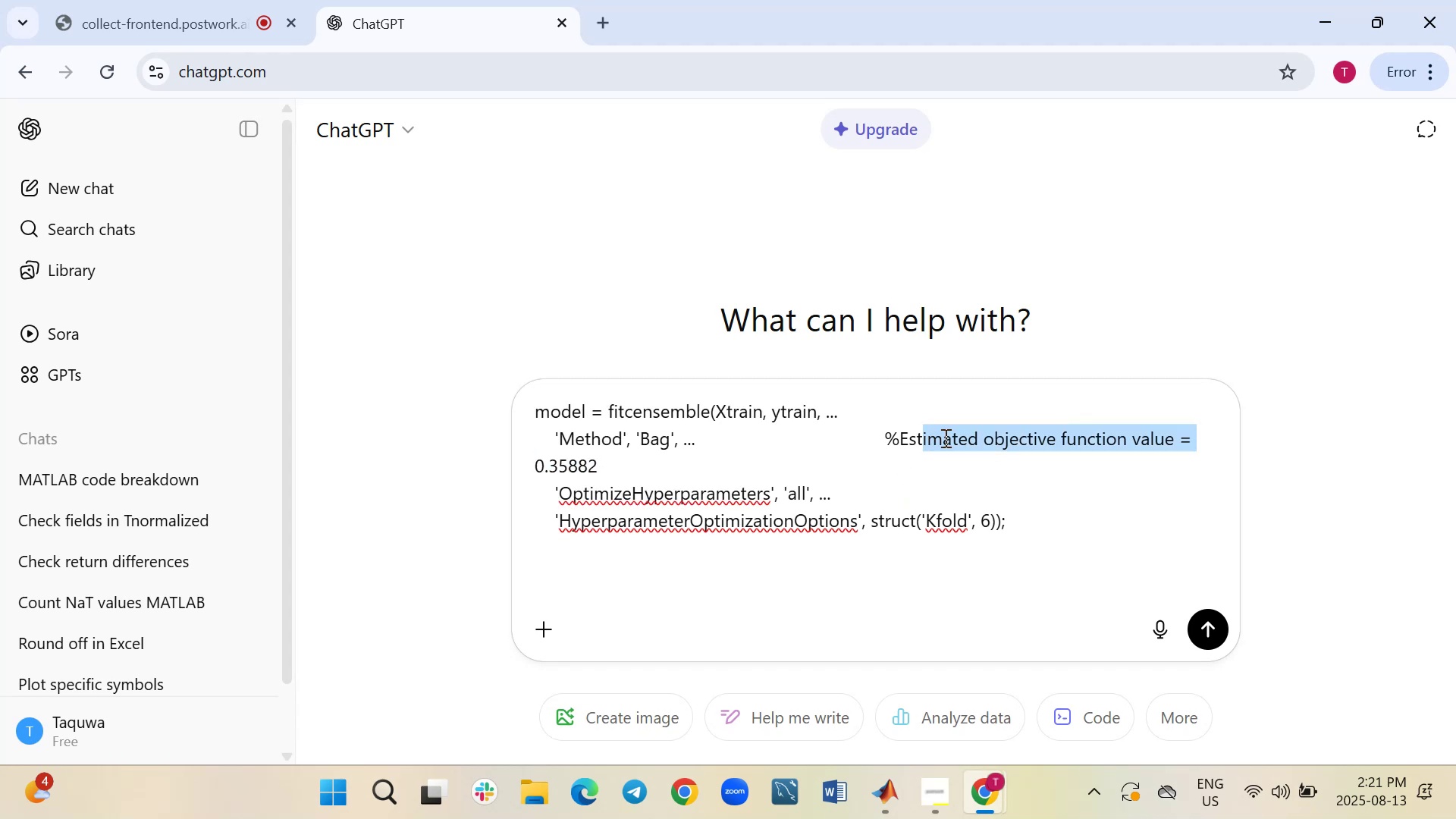 
key(Backspace)
 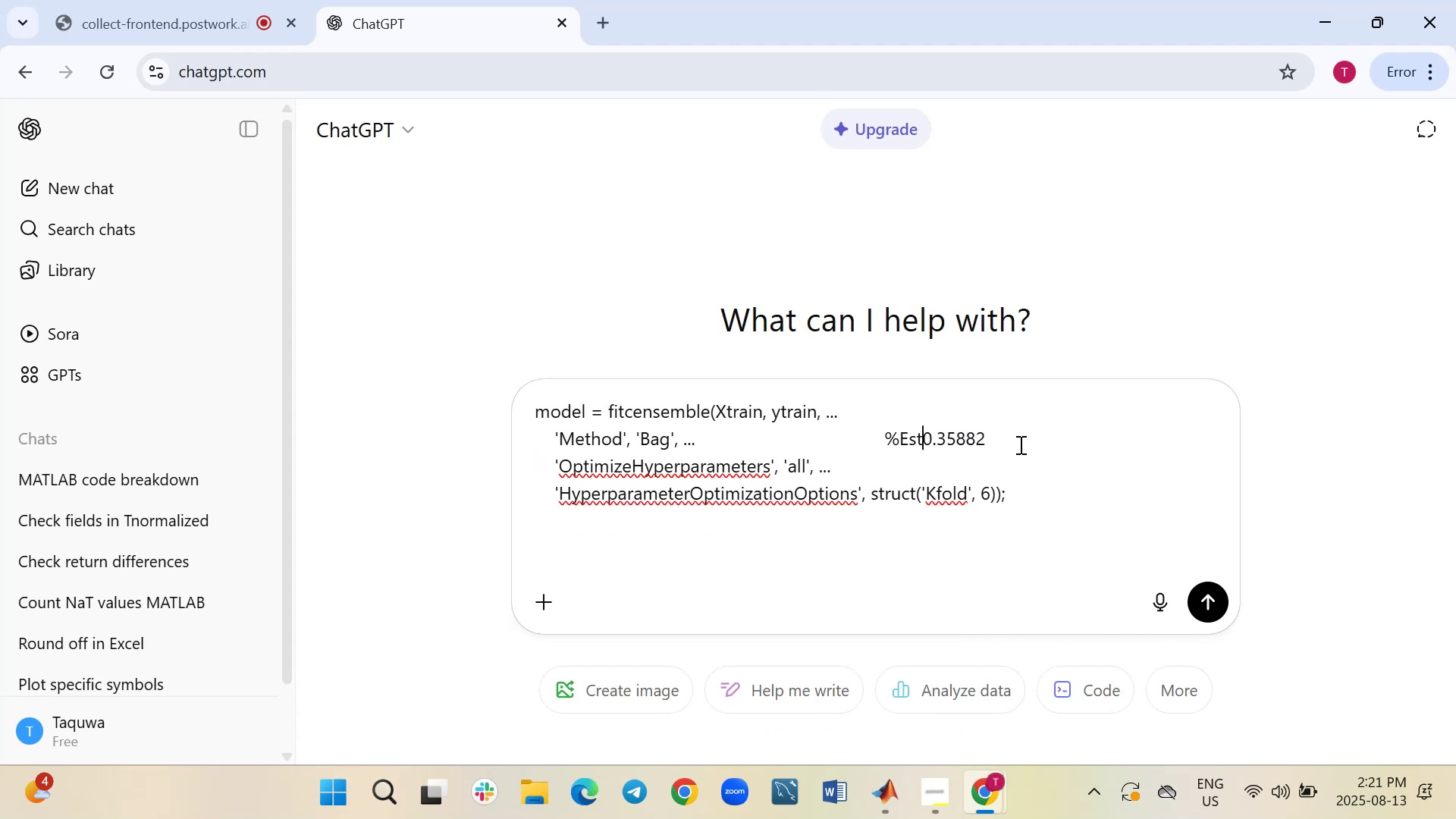 
left_click_drag(start_coordinate=[1018, 442], to_coordinate=[891, 447])
 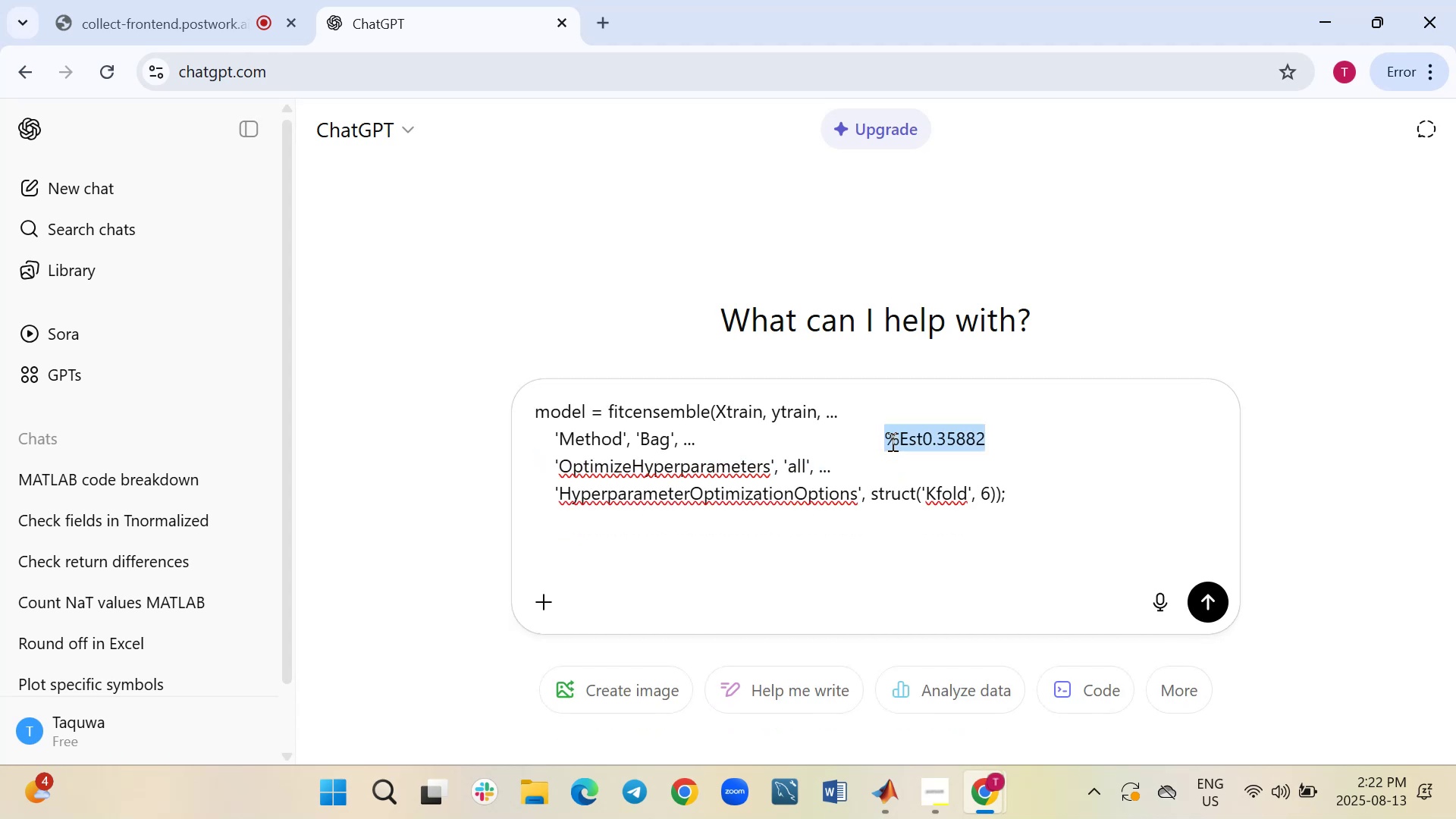 
key(Backspace)
 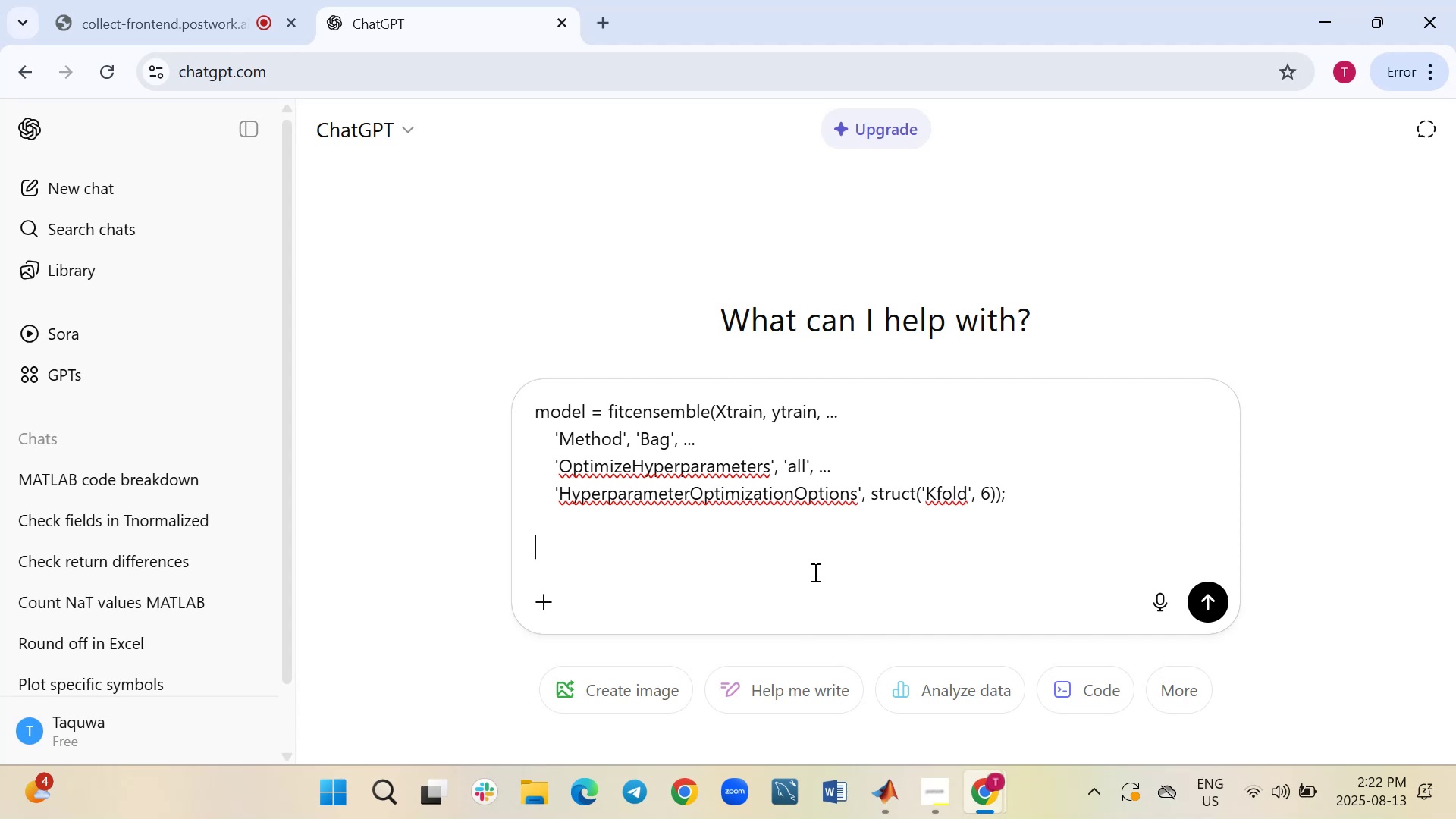 
wait(5.99)
 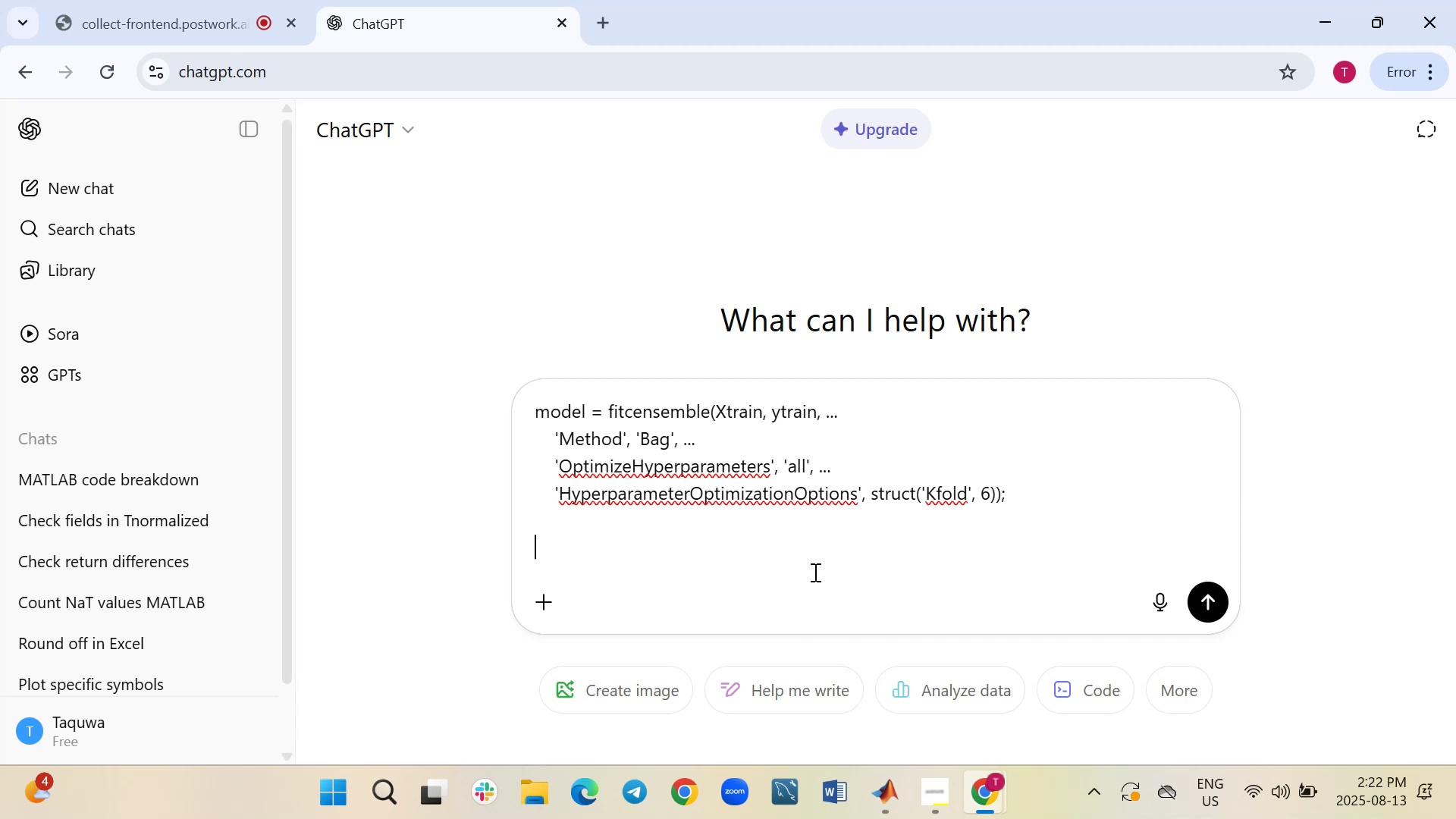 
type(current model has 65% accc)
key(Backspace)
 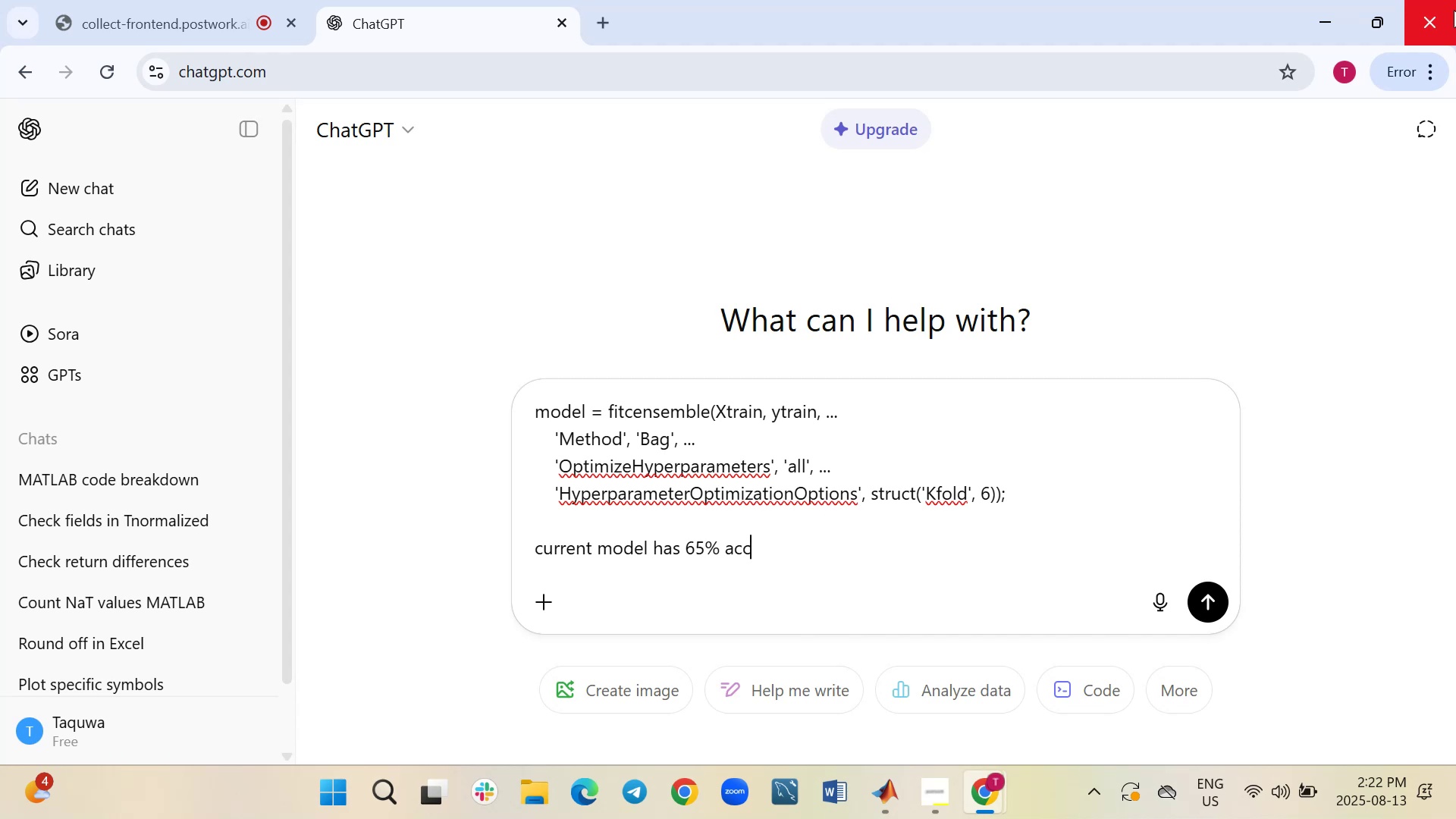 
wait(5.54)
 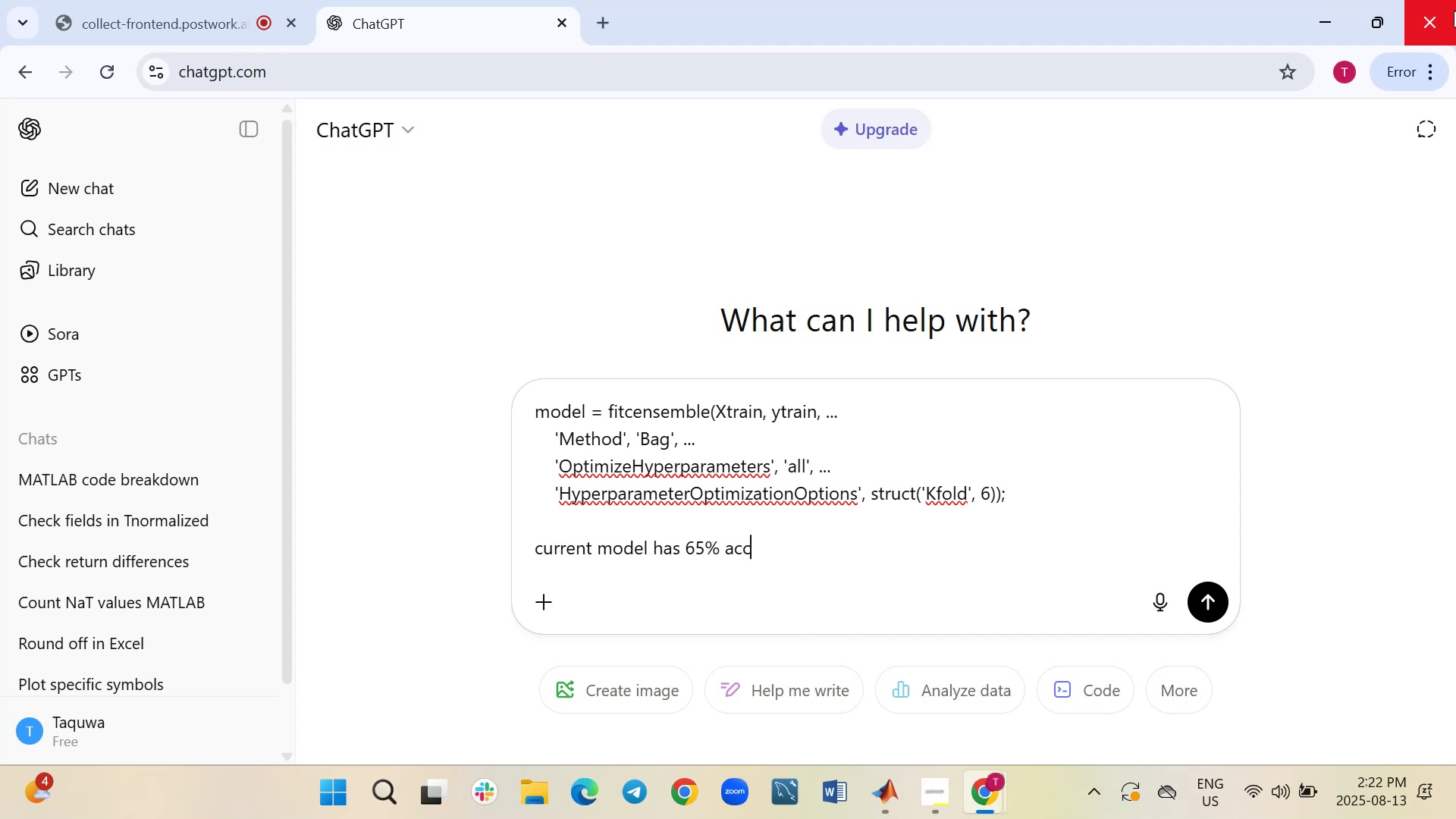 
type(uracy)
 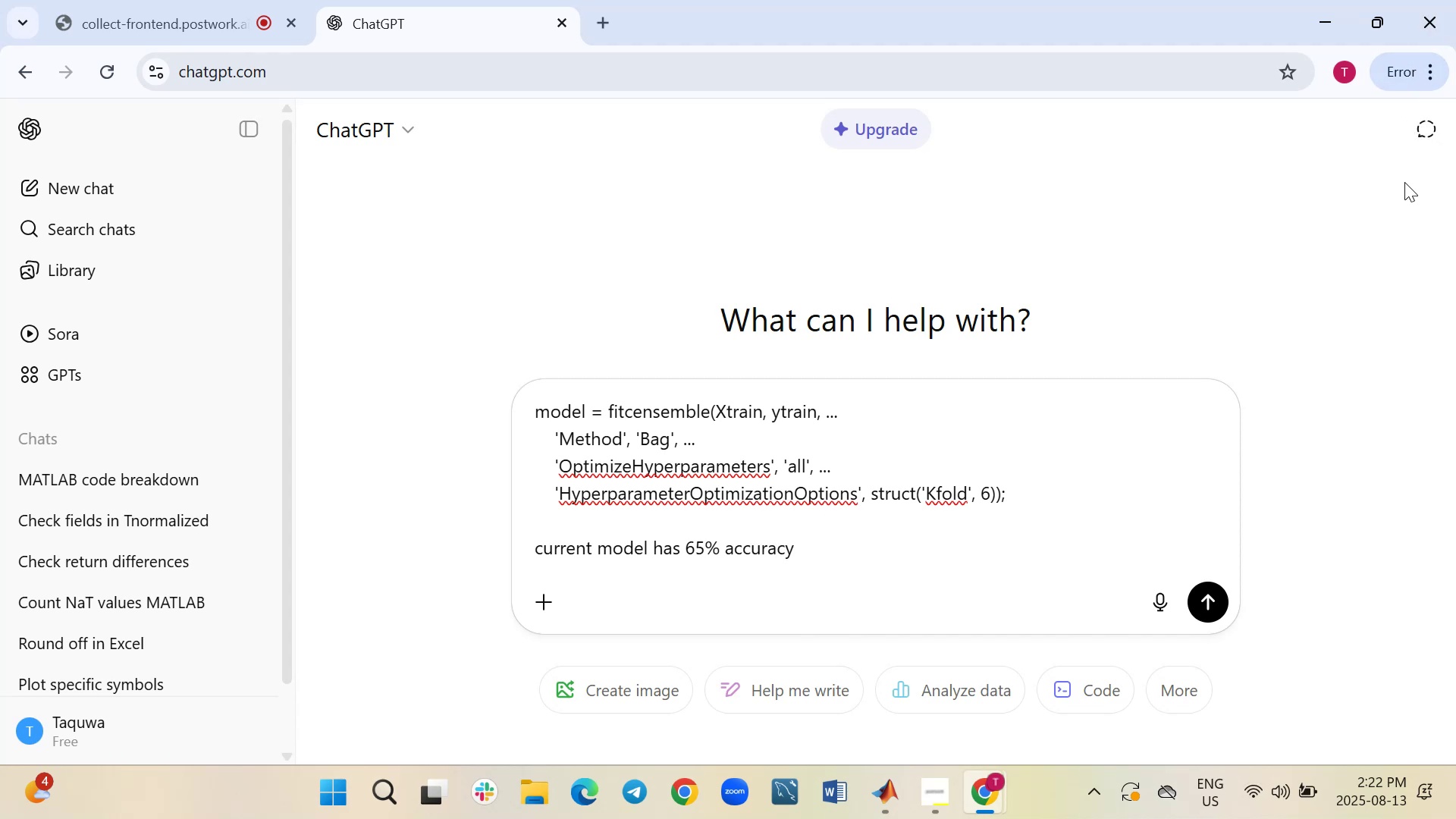 
key(Shift+Enter)
 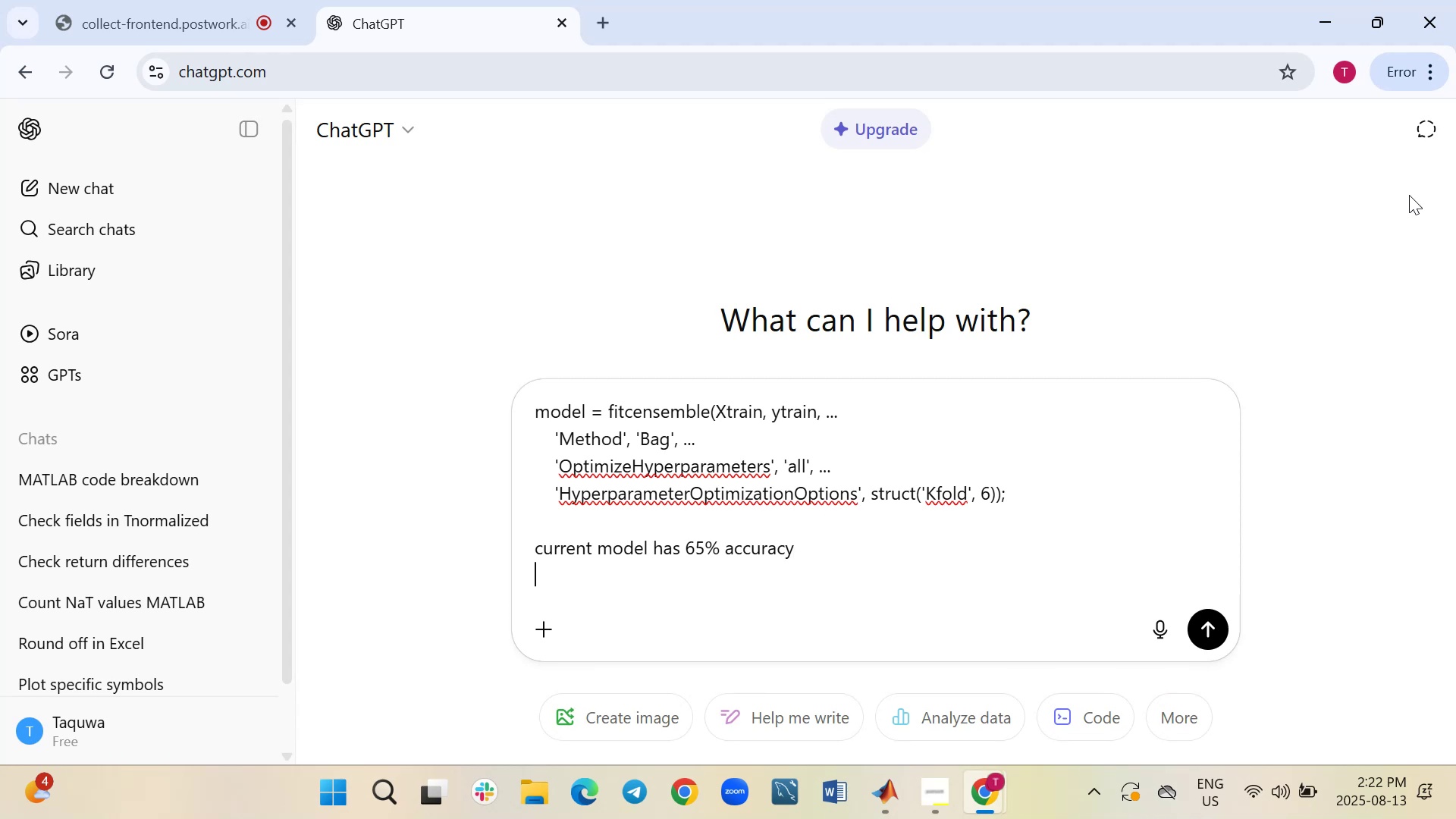 
key(Shift+Enter)
 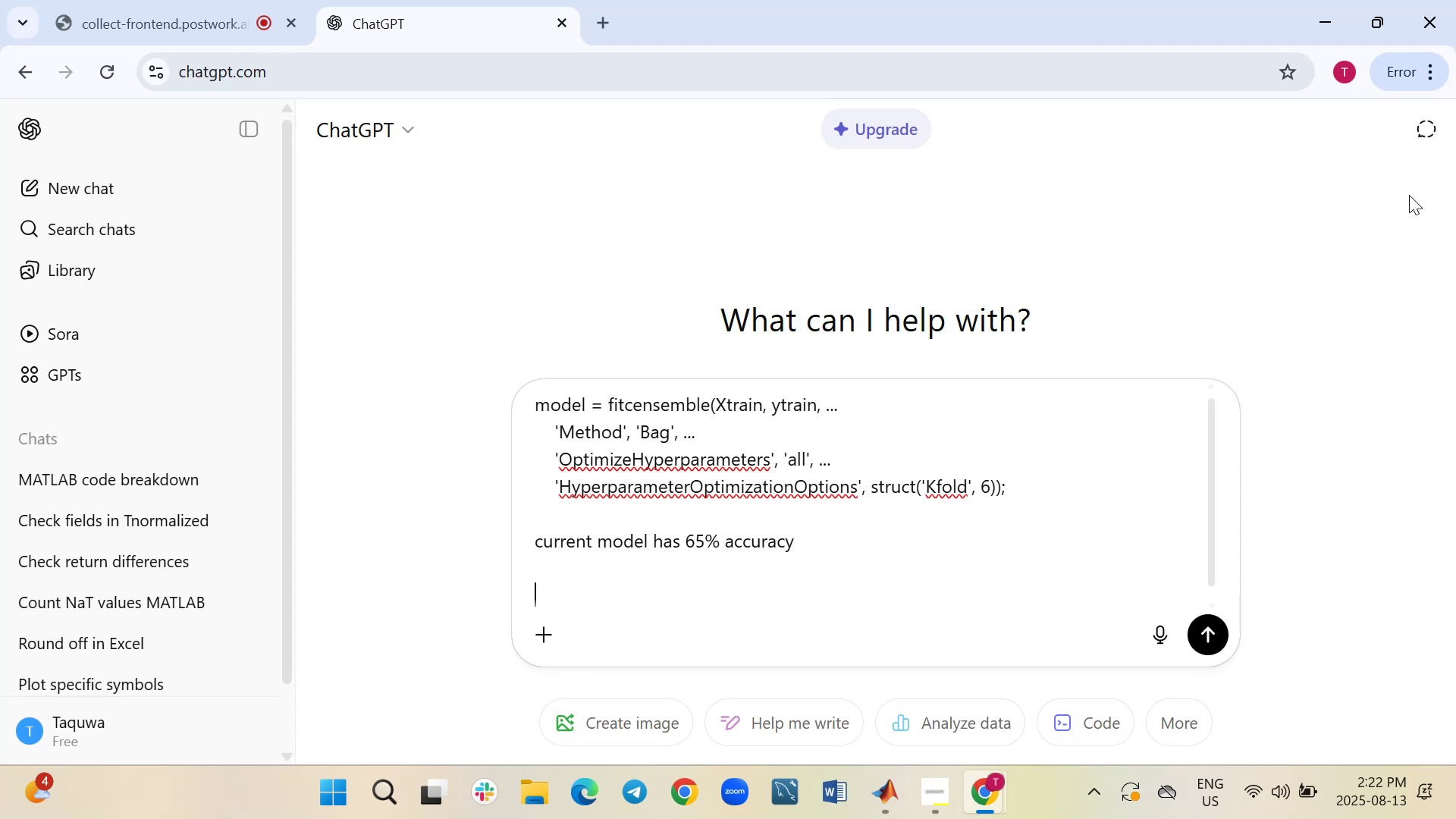 
type(please suggest a good predu)
key(Backspace)
type(iction model)
 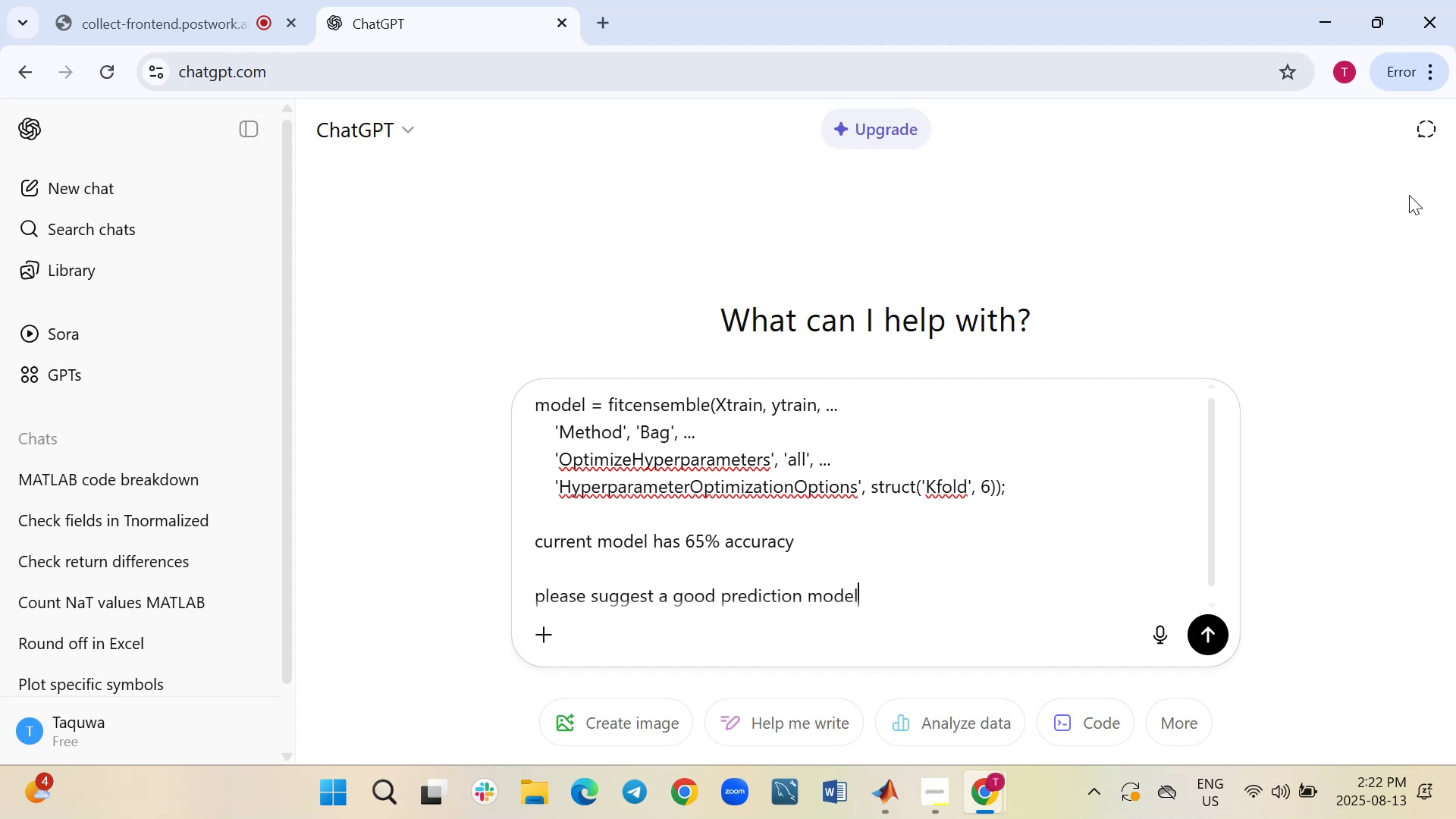 
key(Enter)
 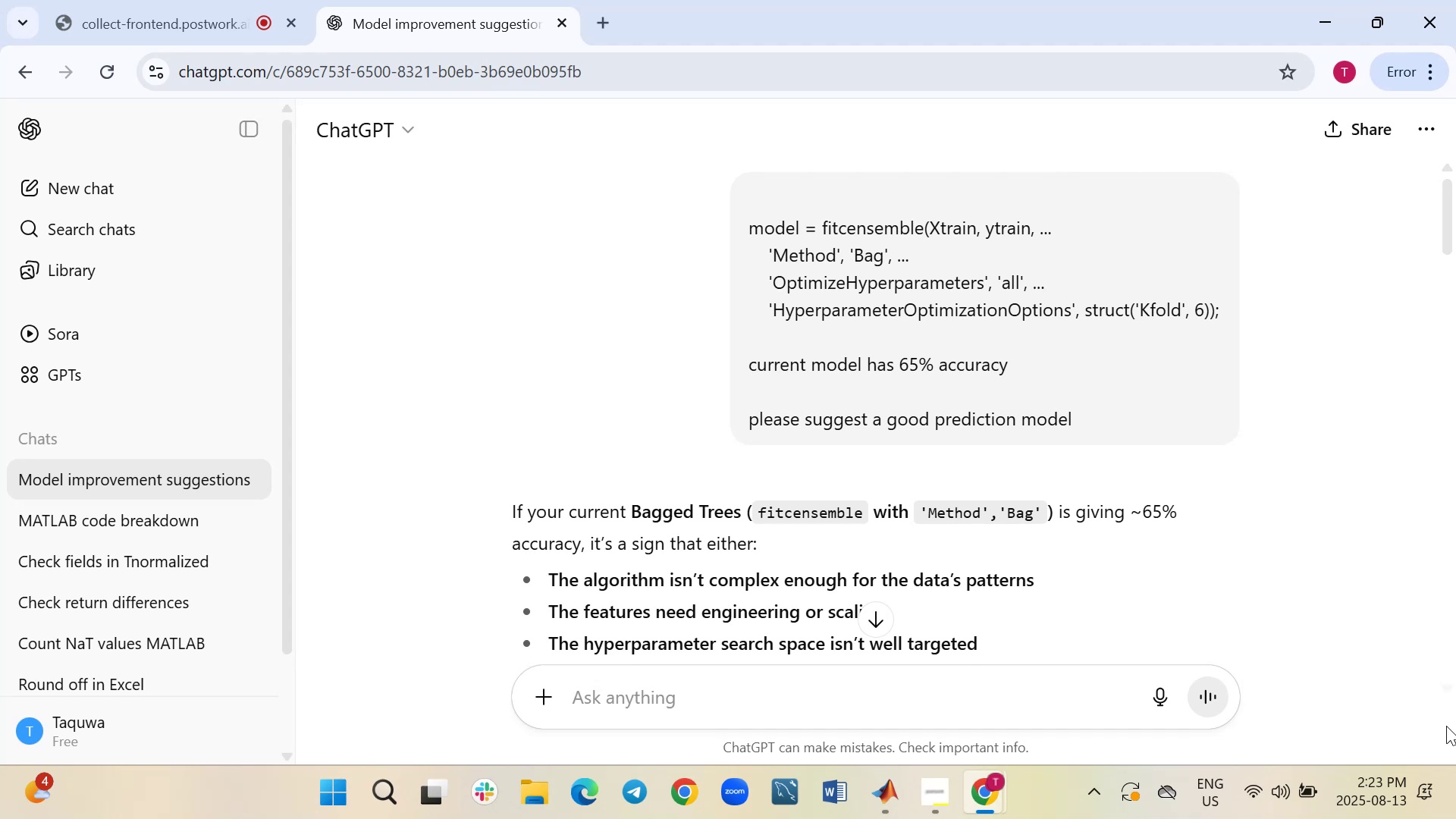 
wait(49.65)
 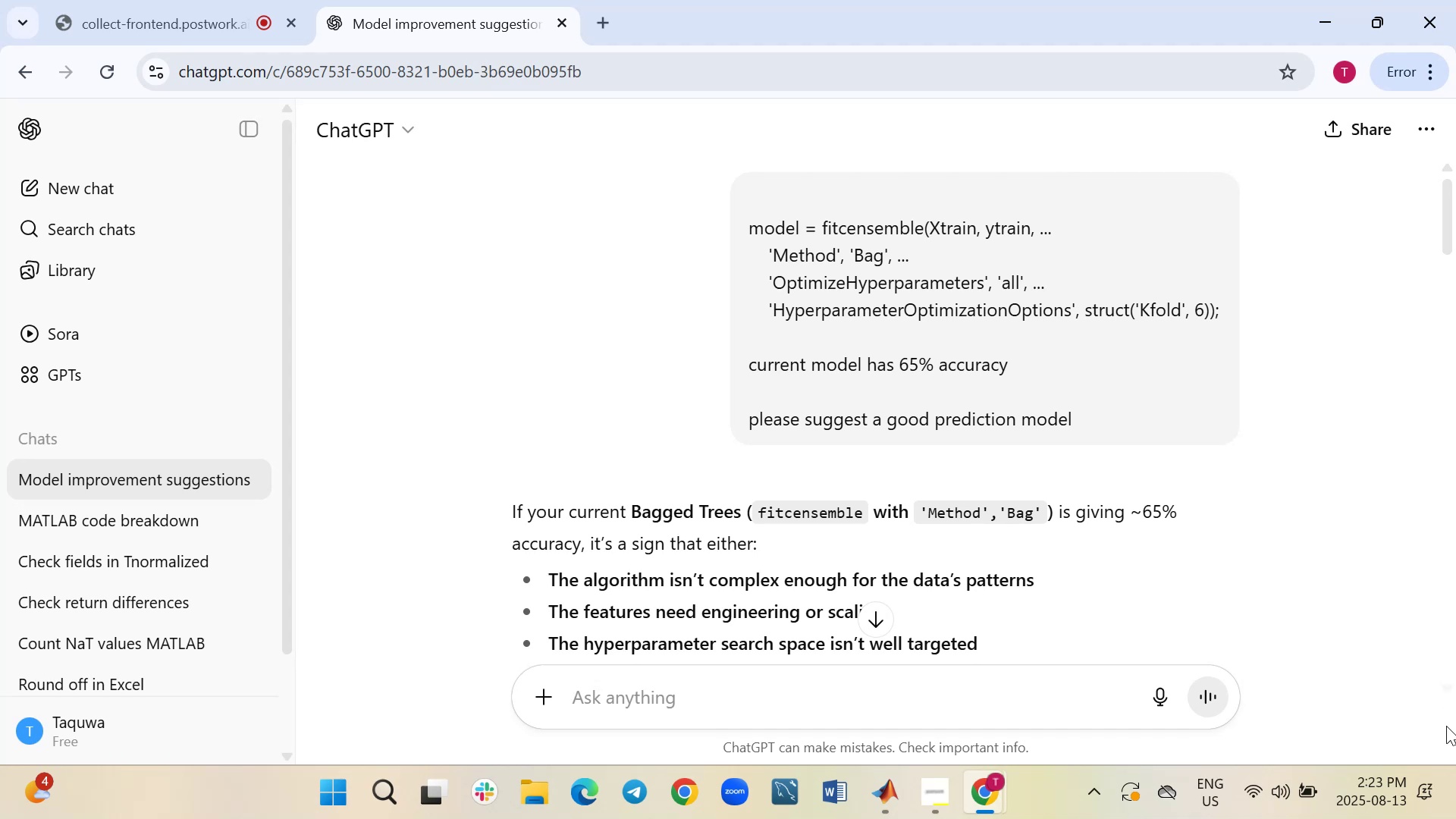 
scroll: coordinate [1120, 611], scroll_direction: down, amount: 1.0
 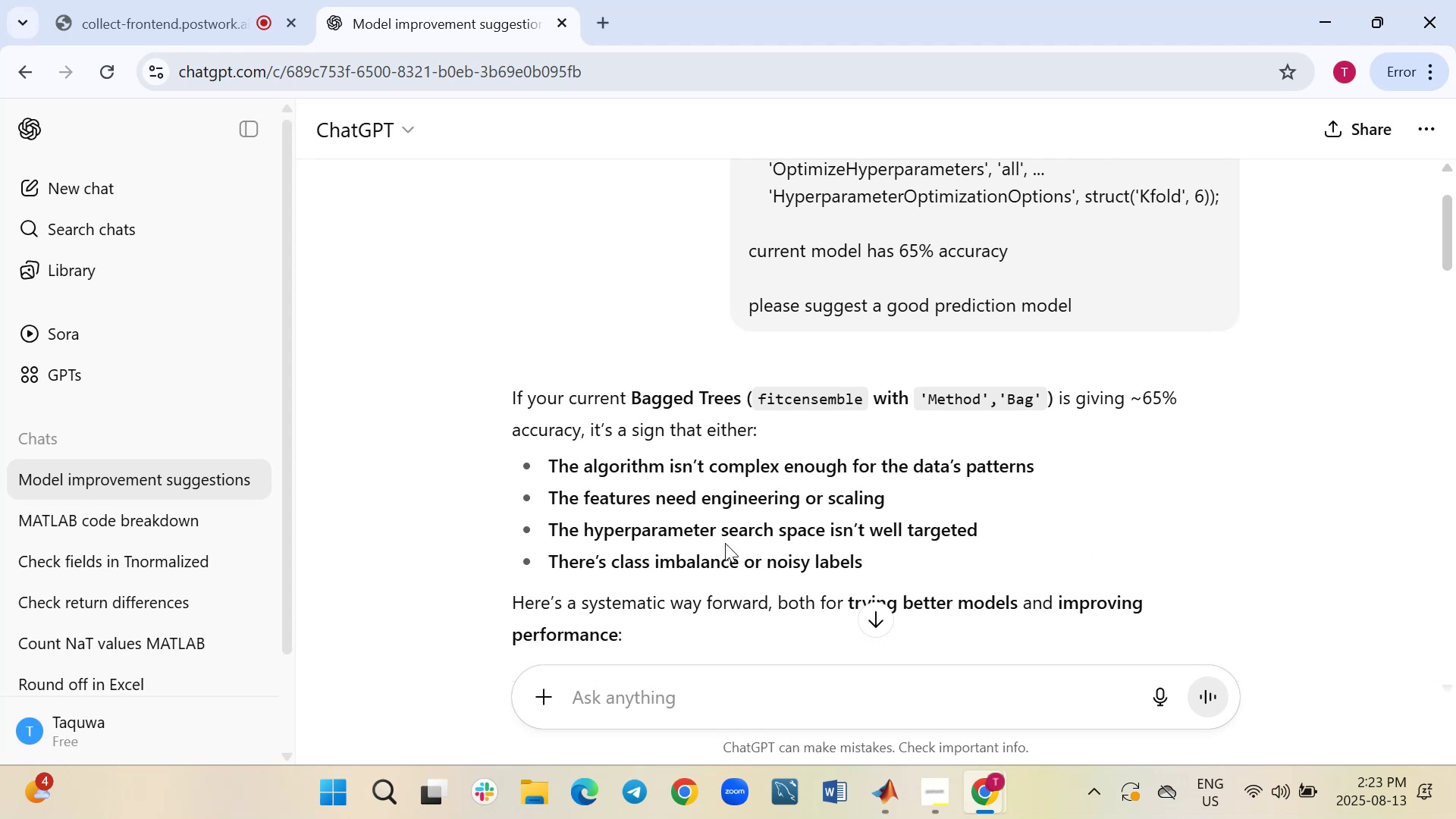 
wait(18.98)
 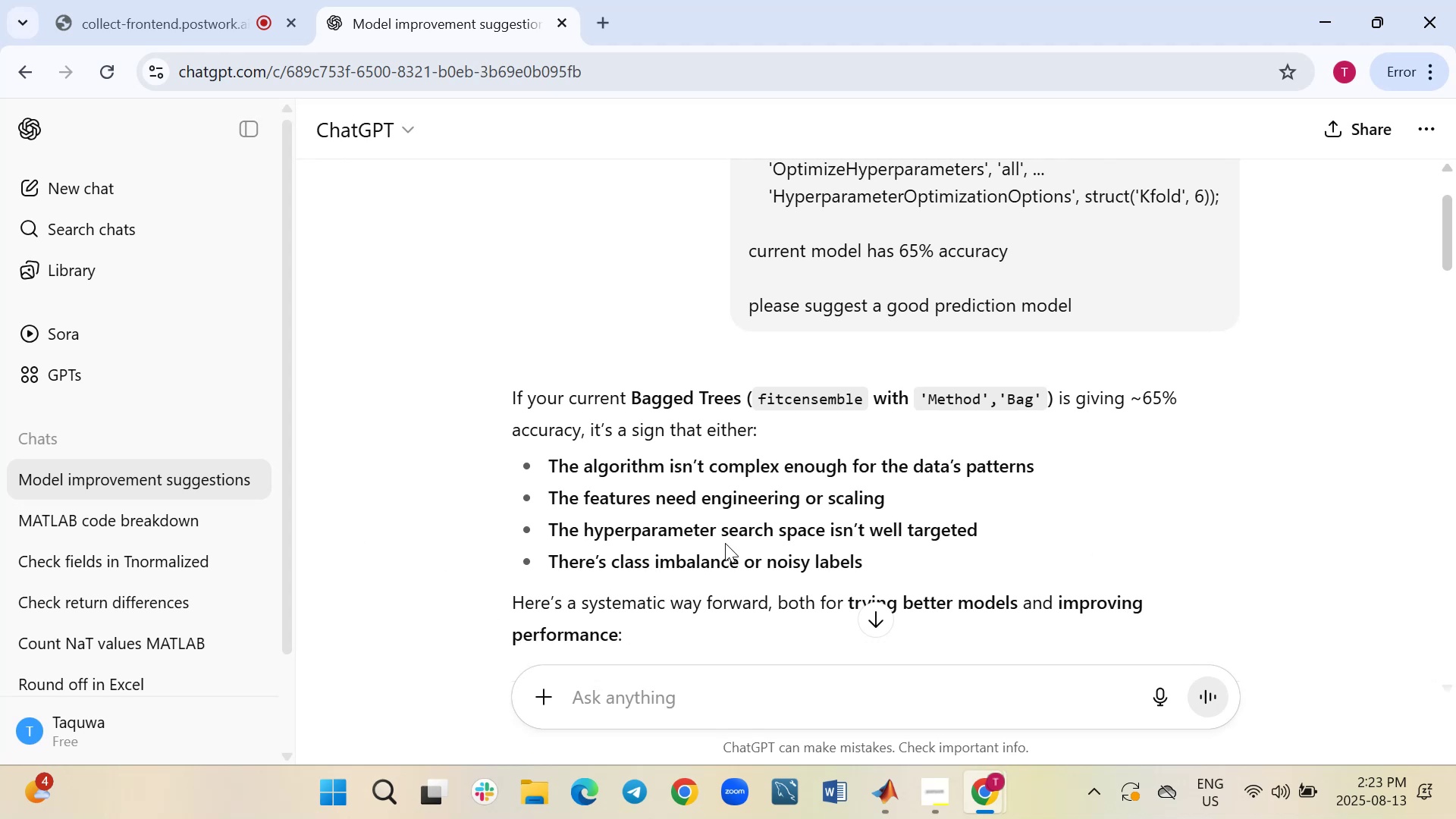 
left_click([856, 697])
 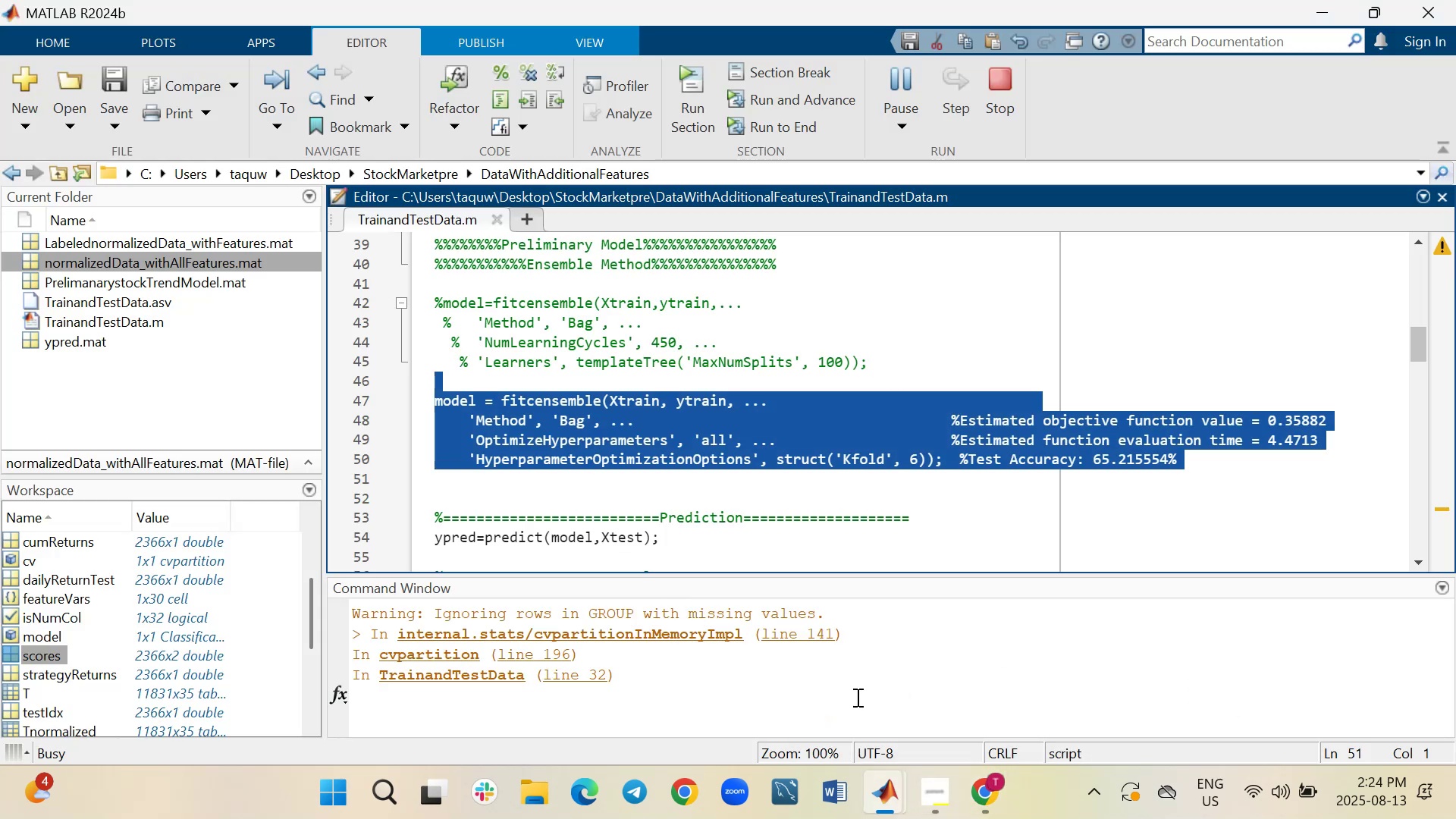 
left_click([856, 697])
 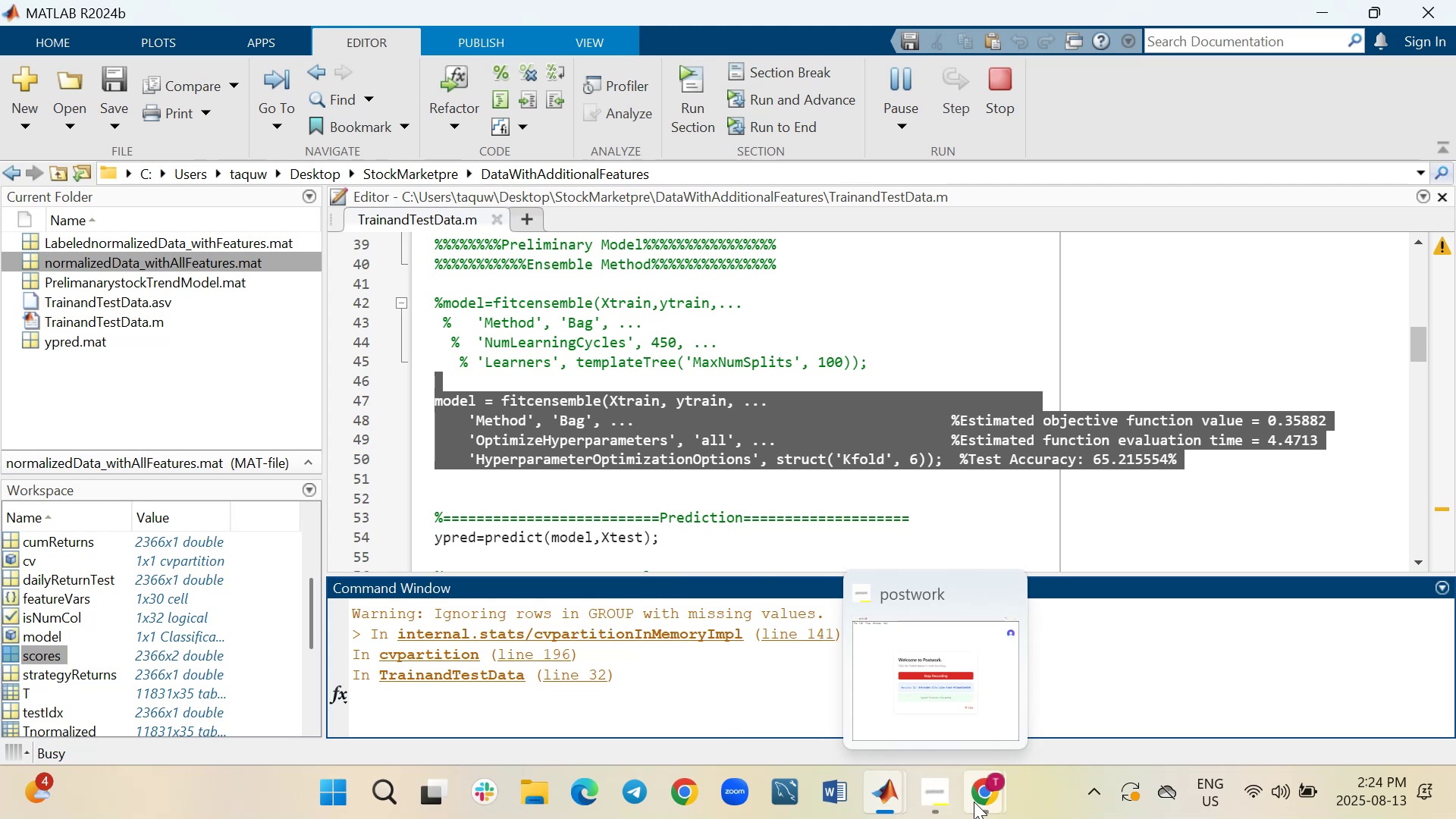 
left_click([934, 695])
 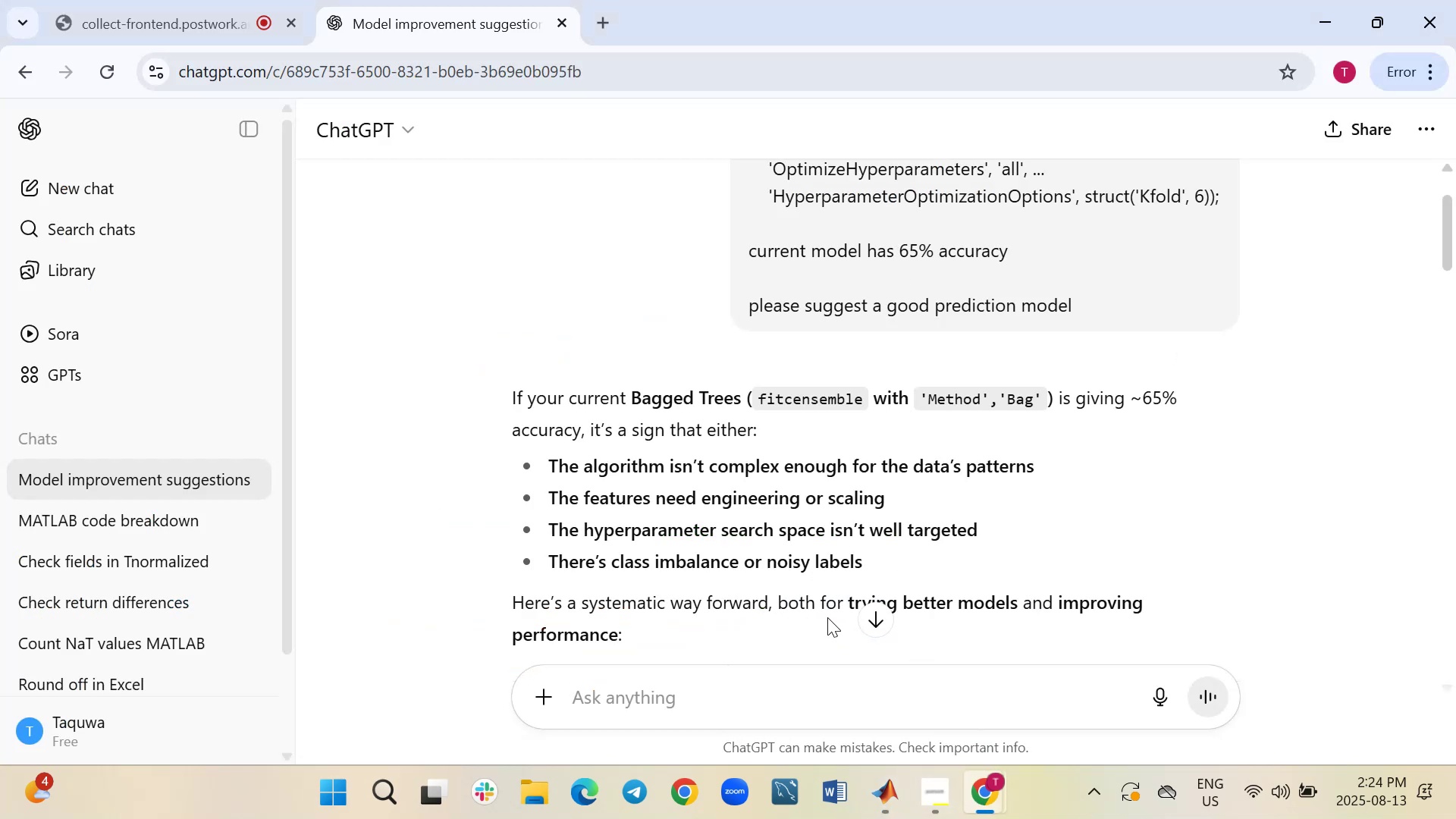 
wait(5.85)
 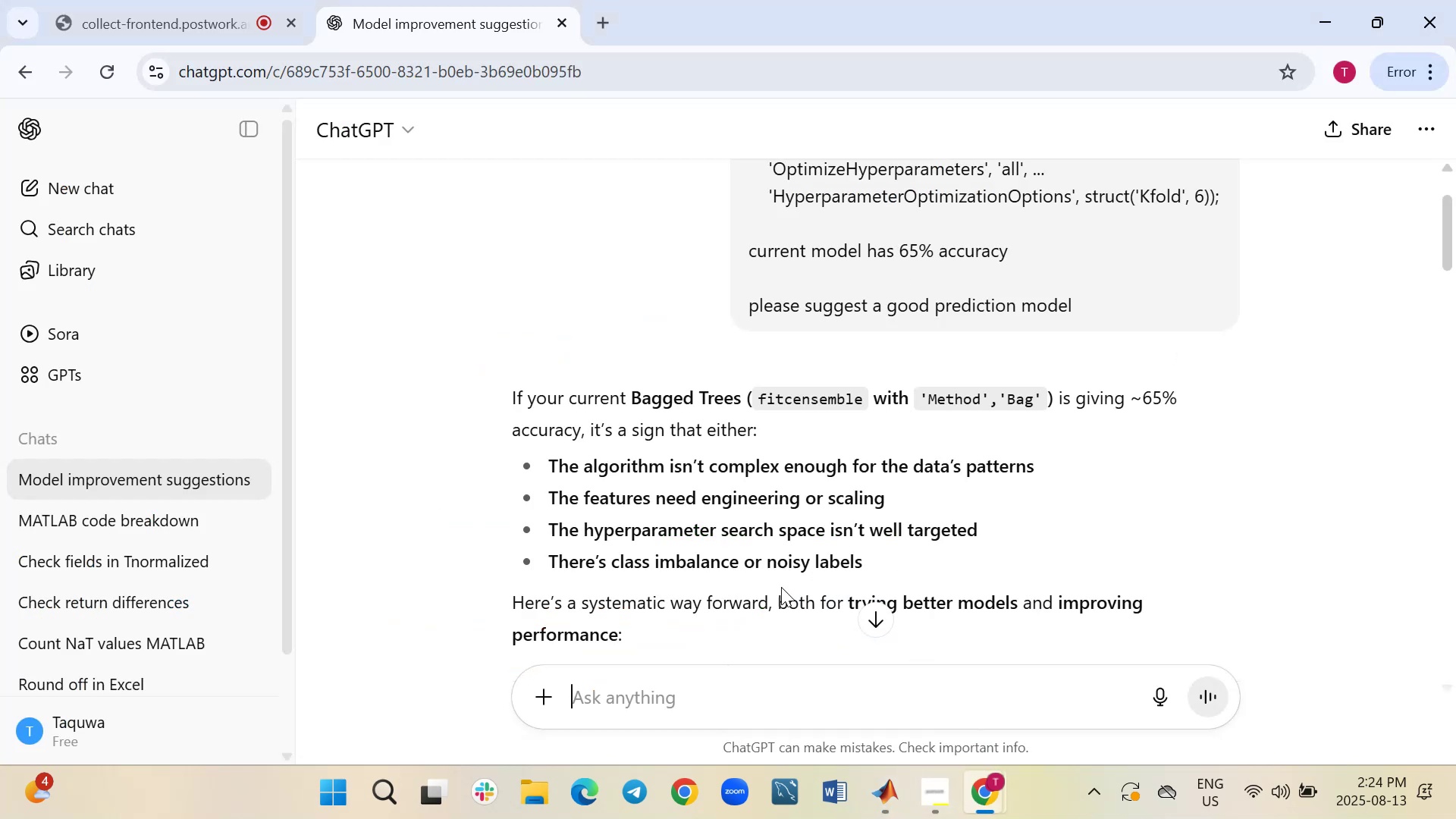 
scroll: coordinate [696, 531], scroll_direction: down, amount: 5.0
 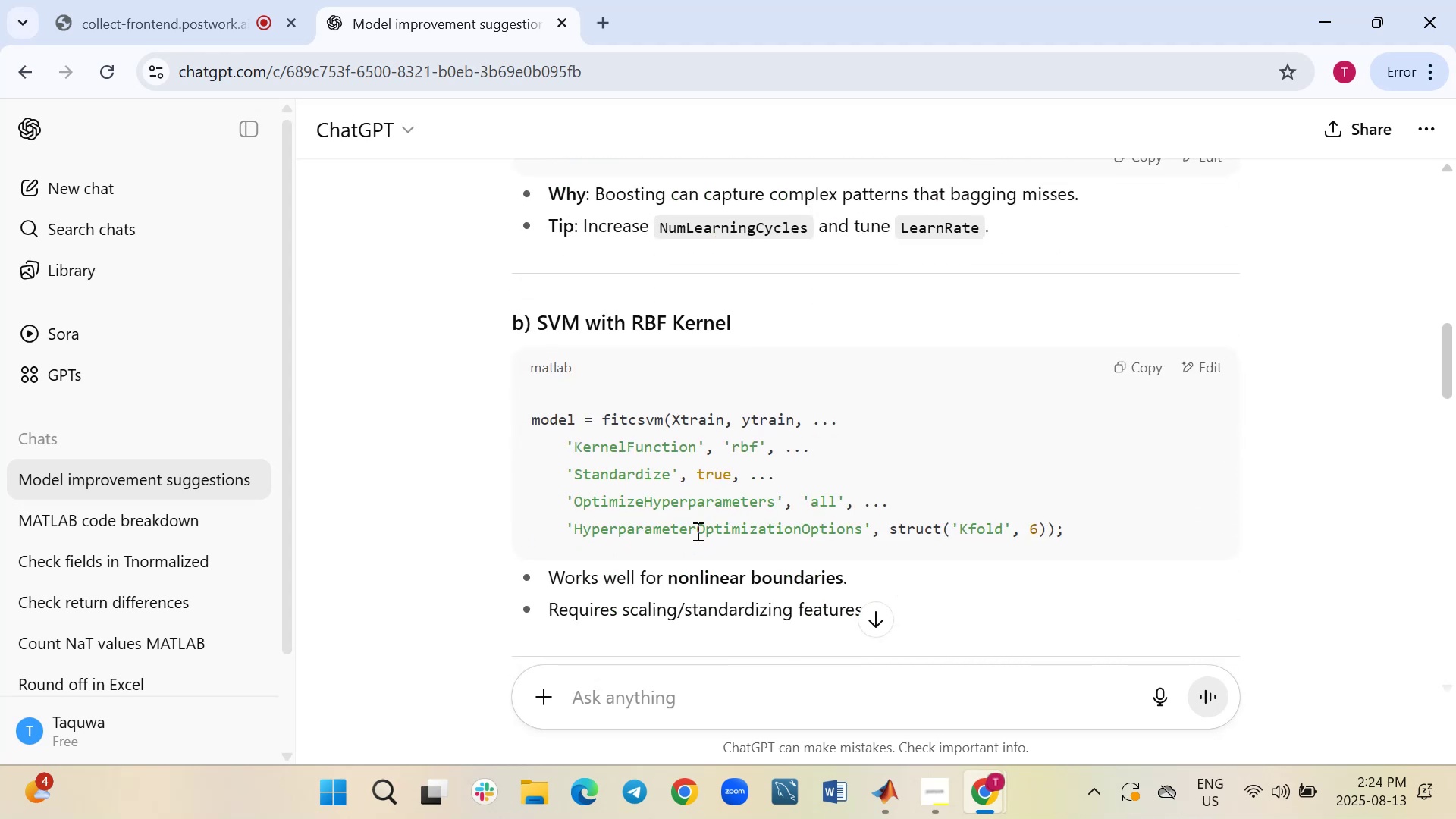 
scroll: coordinate [696, 531], scroll_direction: down, amount: 7.0
 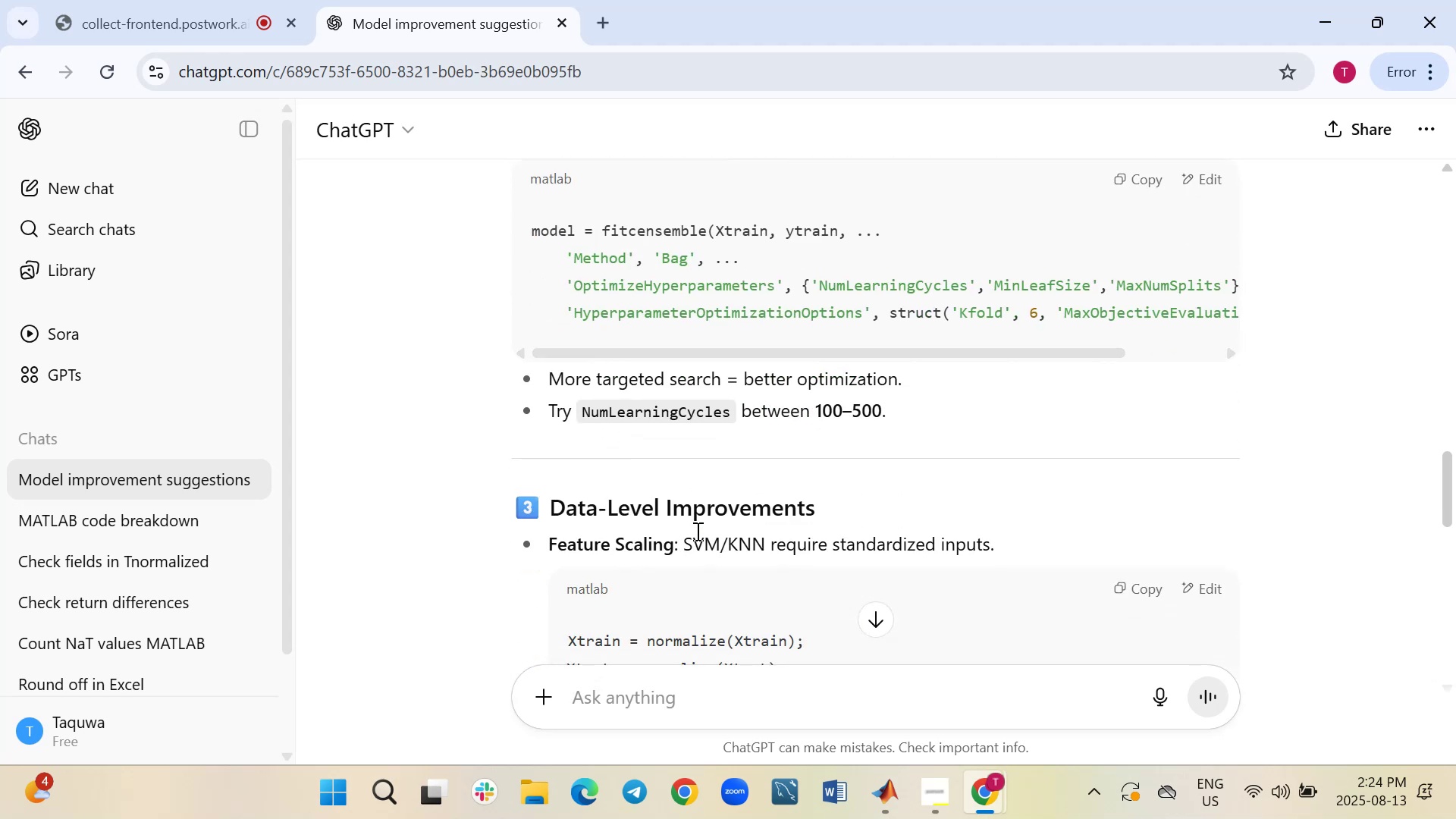 
scroll: coordinate [696, 531], scroll_direction: down, amount: 4.0
 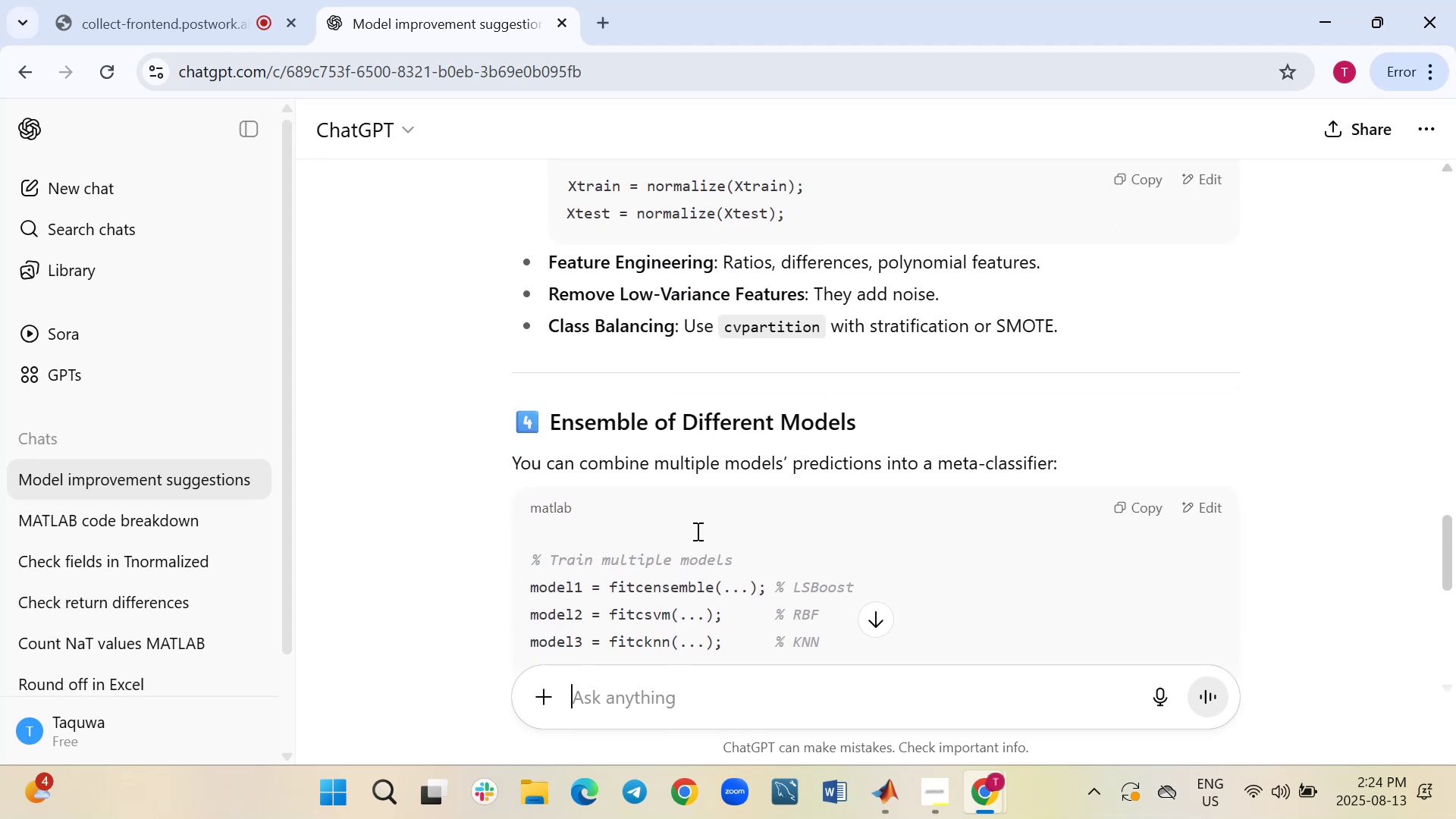 
scroll: coordinate [696, 531], scroll_direction: up, amount: 2.0
 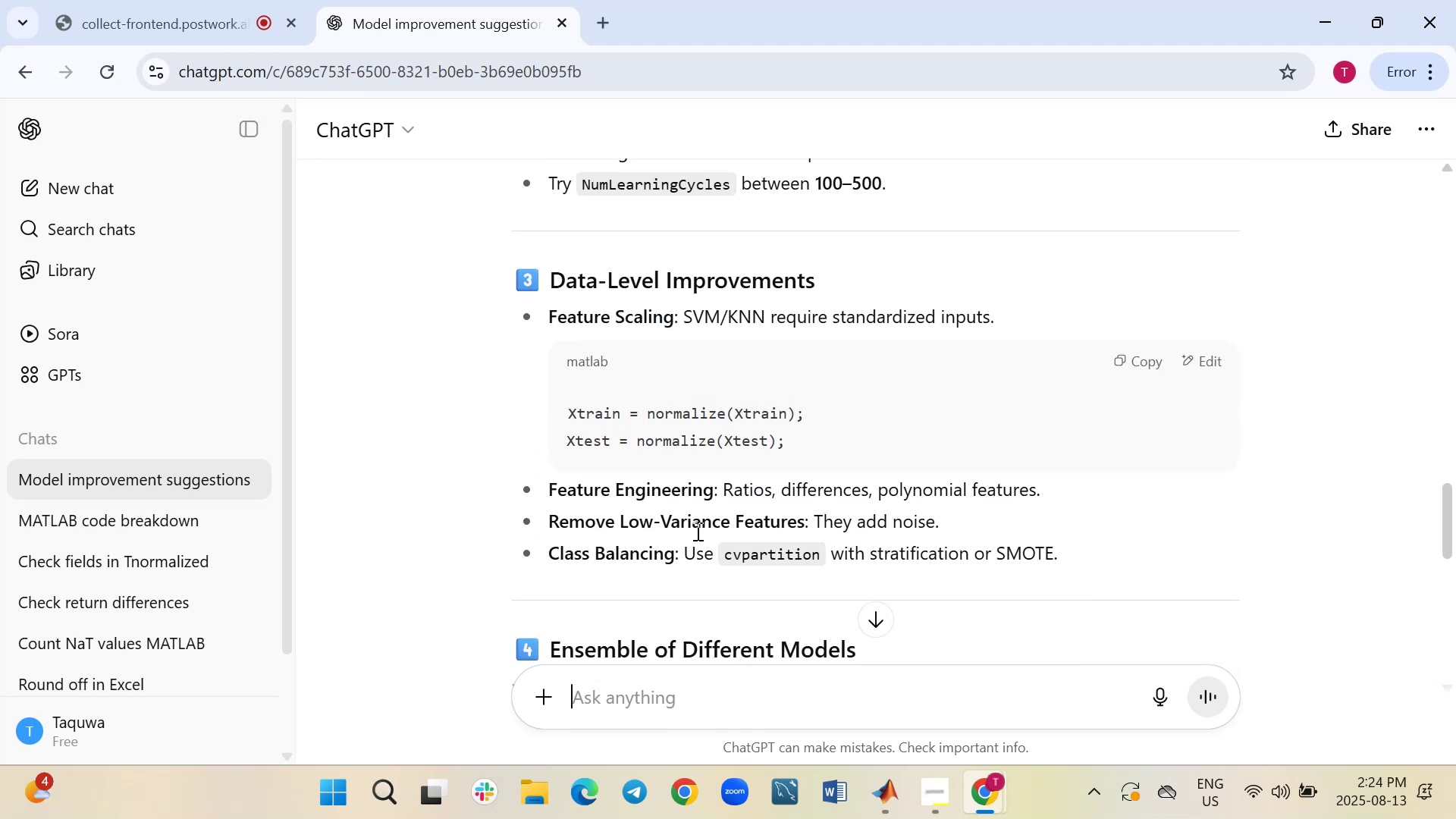 
scroll: coordinate [696, 531], scroll_direction: down, amount: 3.0
 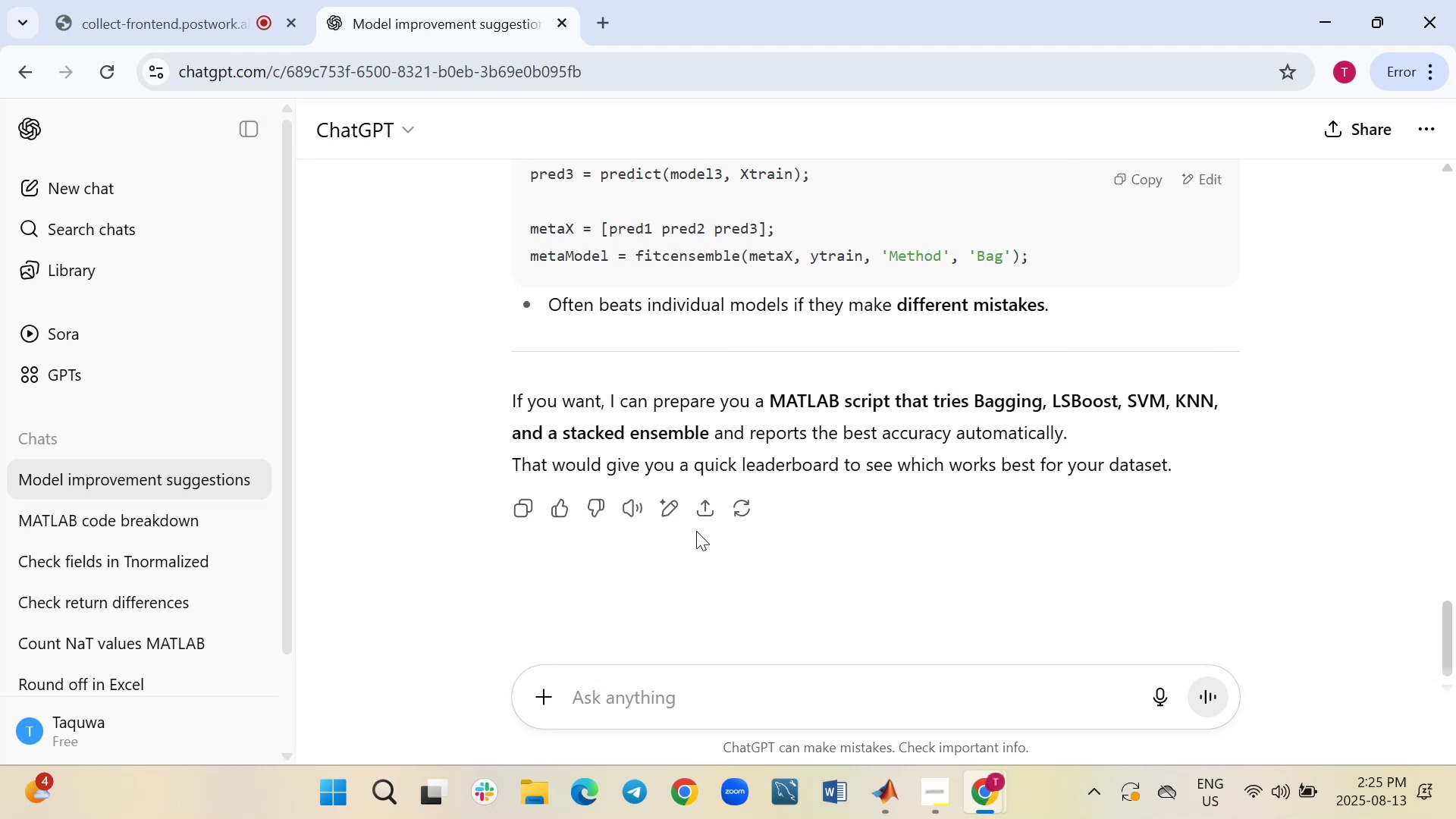 
wait(15.54)
 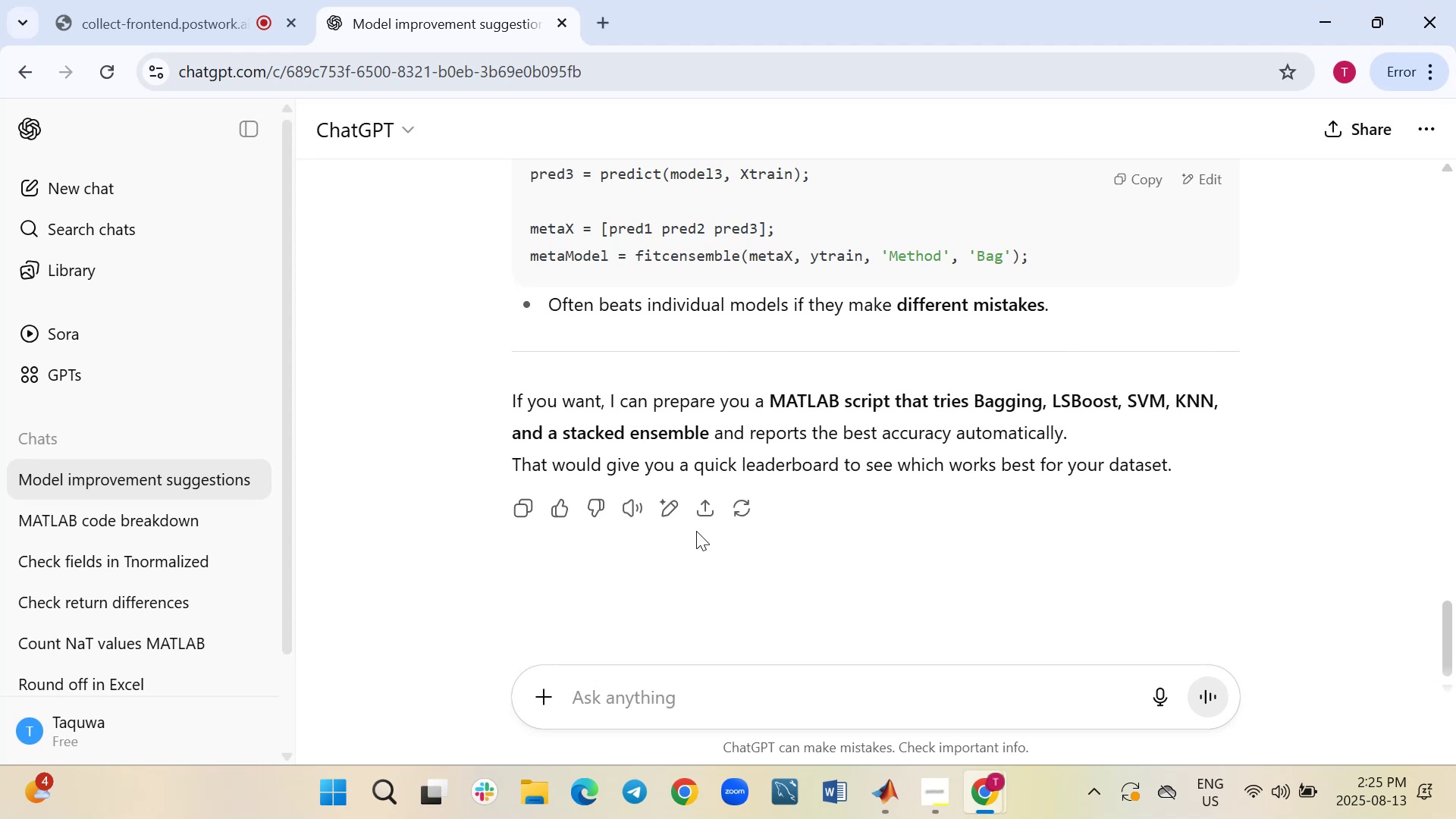 
left_click_drag(start_coordinate=[604, 17], to_coordinate=[605, 21])
 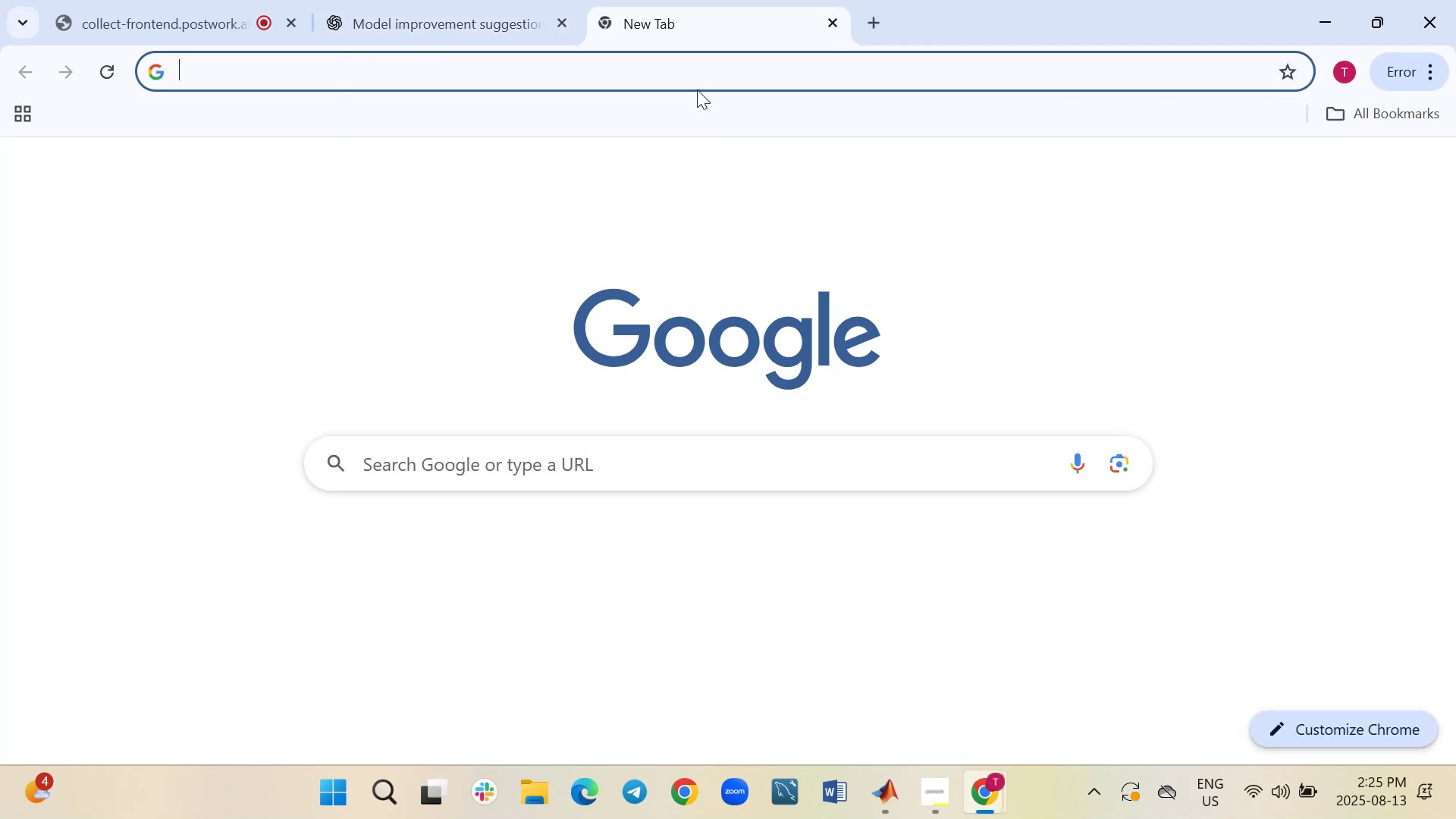 
left_click([701, 74])
 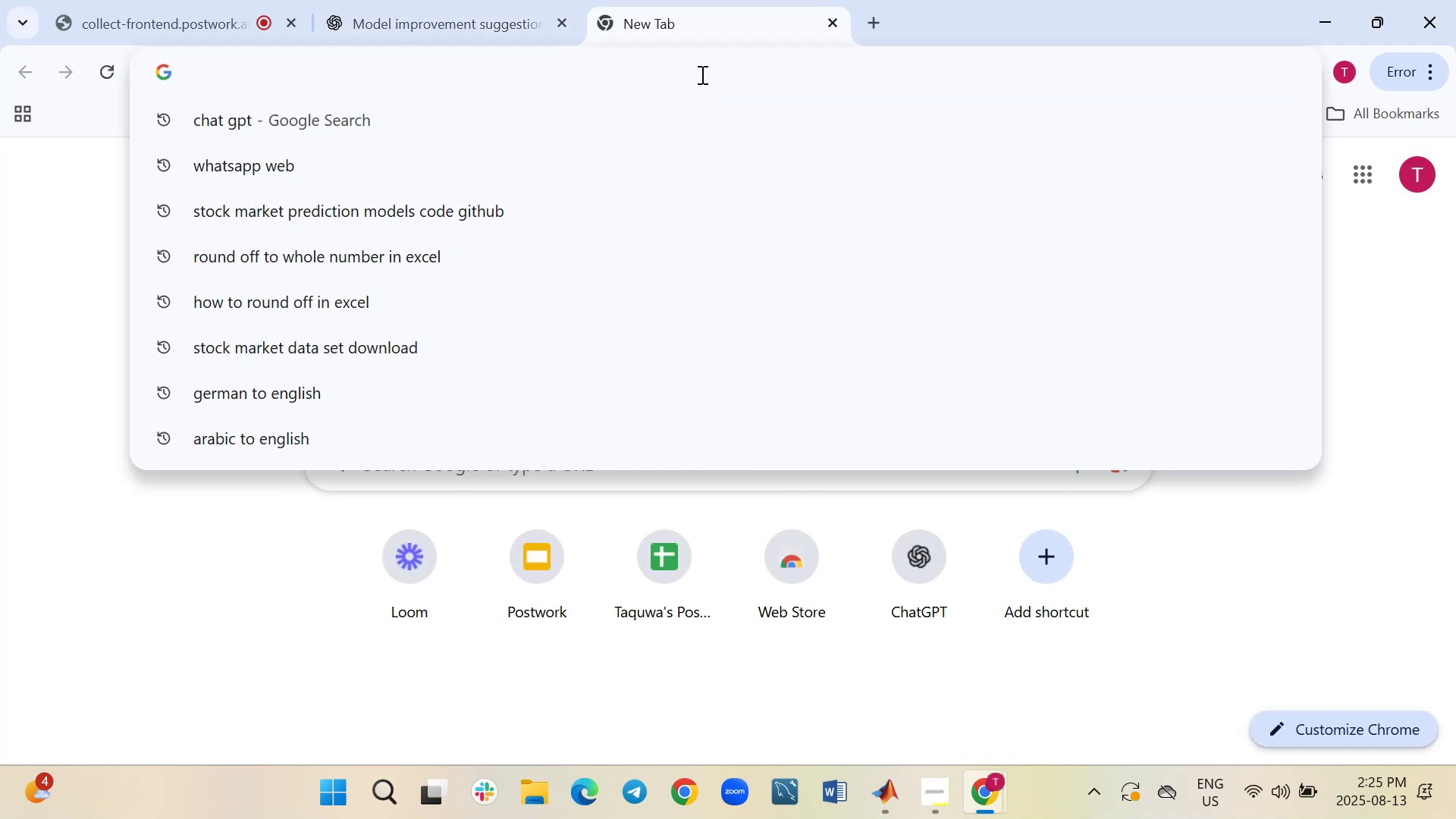 
type(prediction models)
 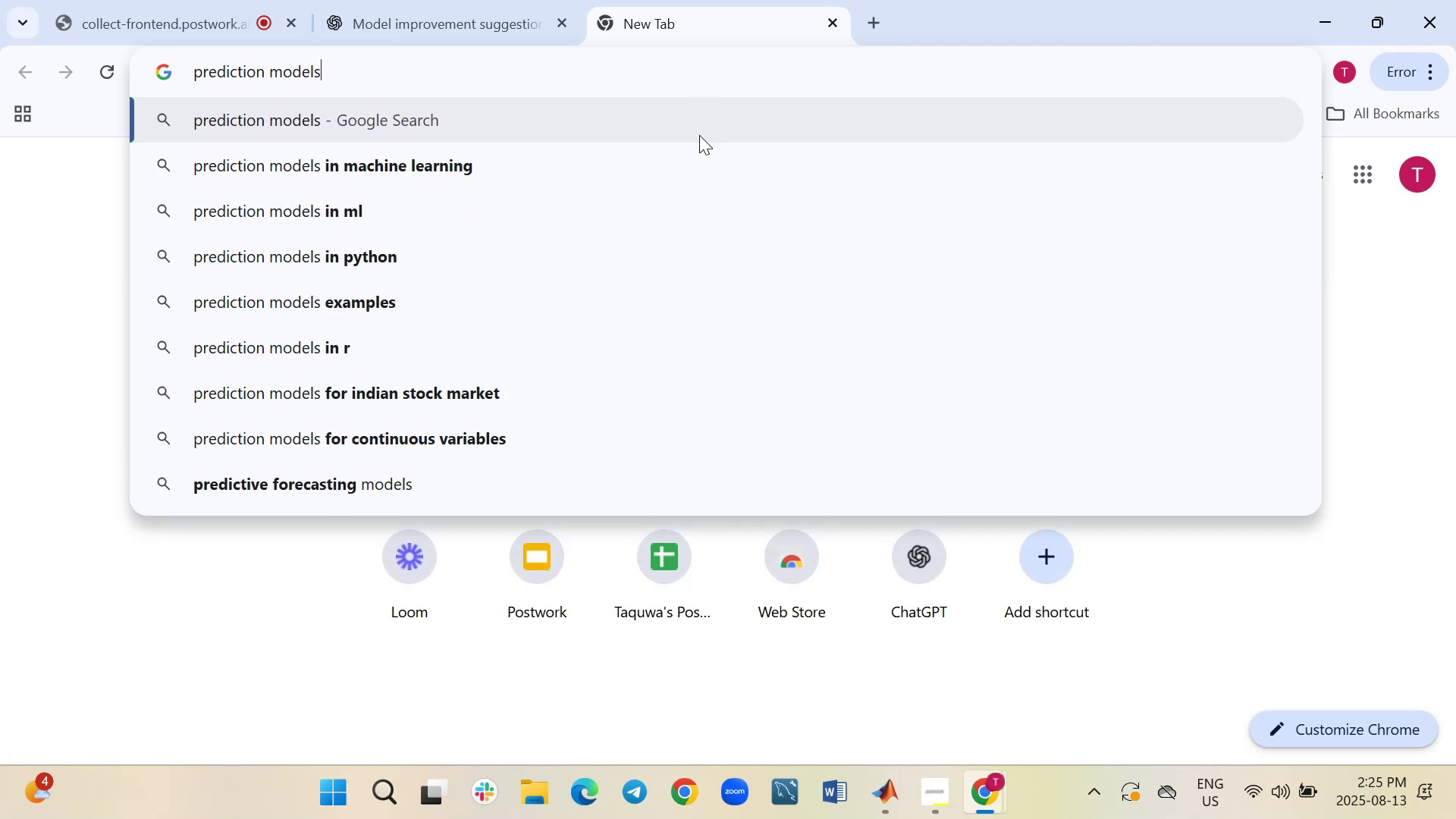 
left_click([708, 175])
 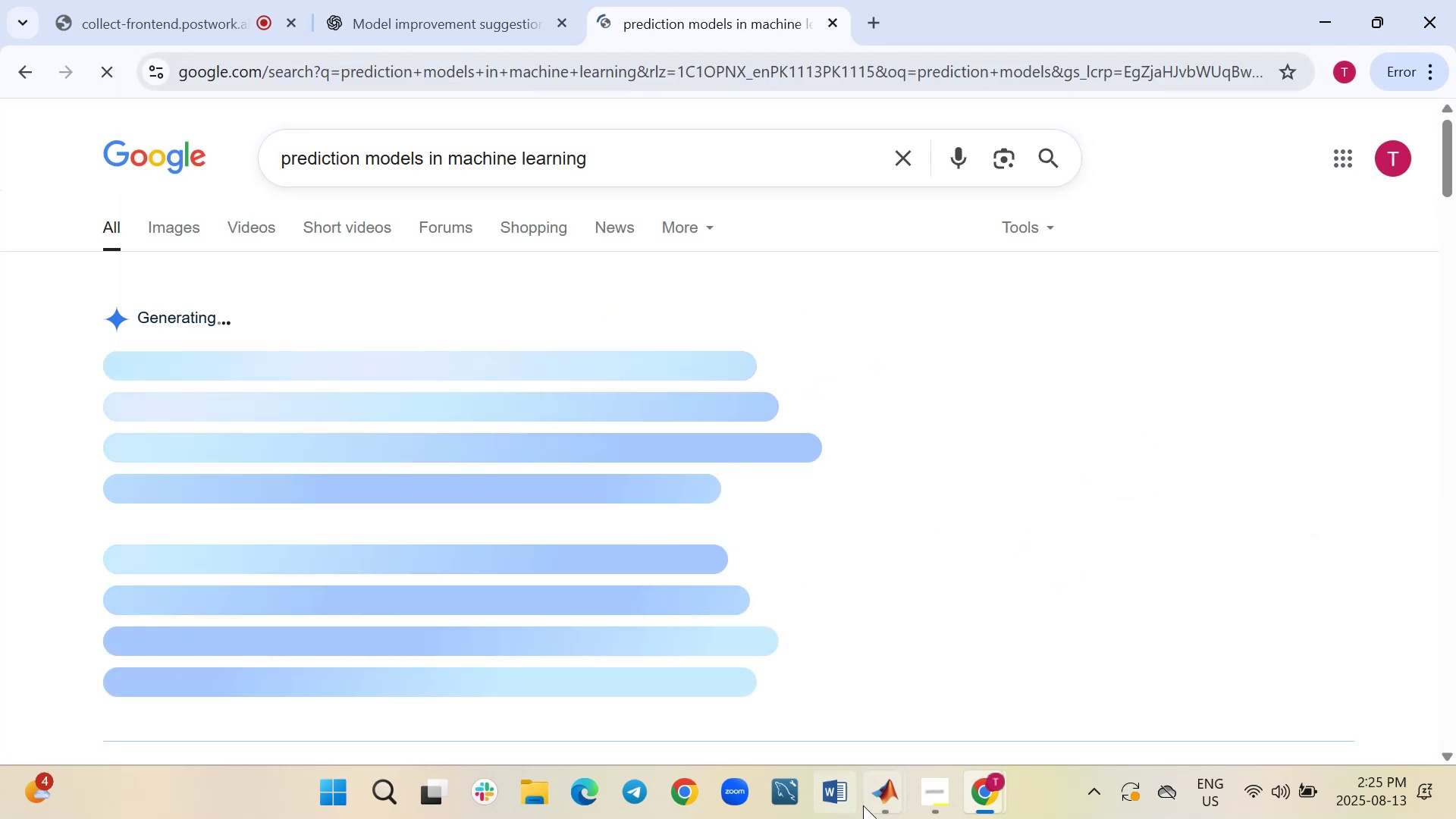 
left_click([781, 660])
 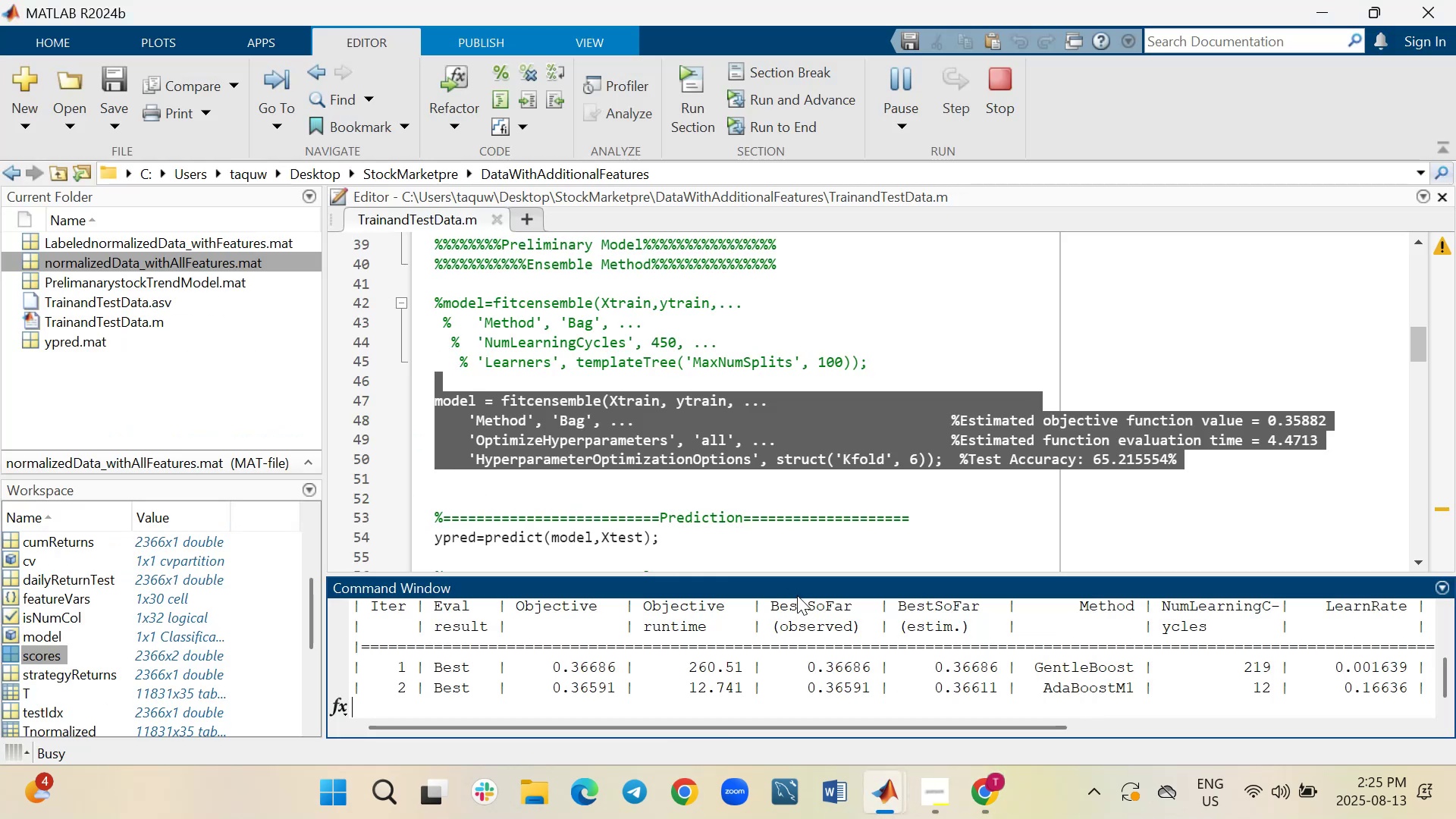 
left_click_drag(start_coordinate=[803, 576], to_coordinate=[811, 440])
 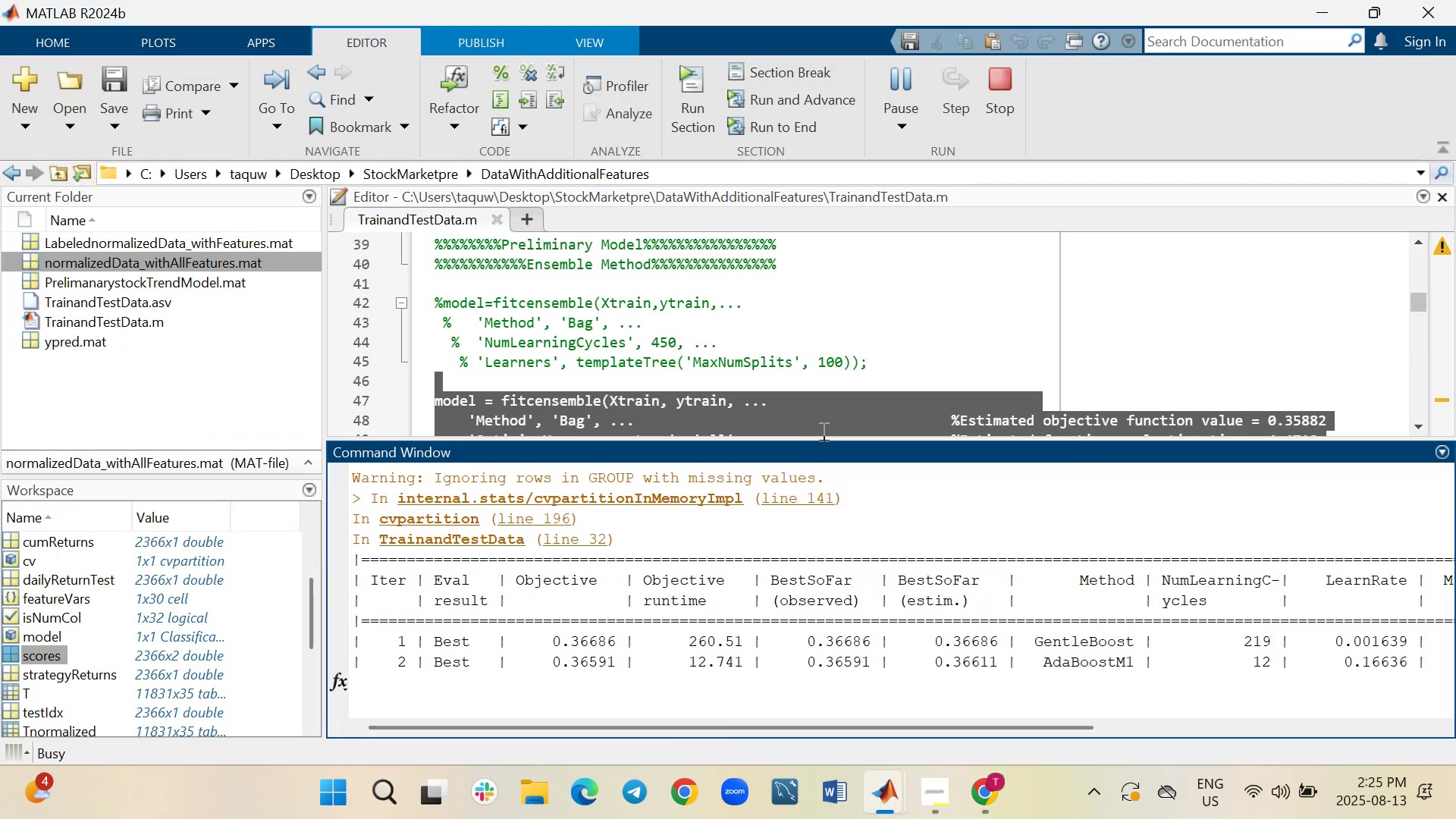 
left_click([845, 408])
 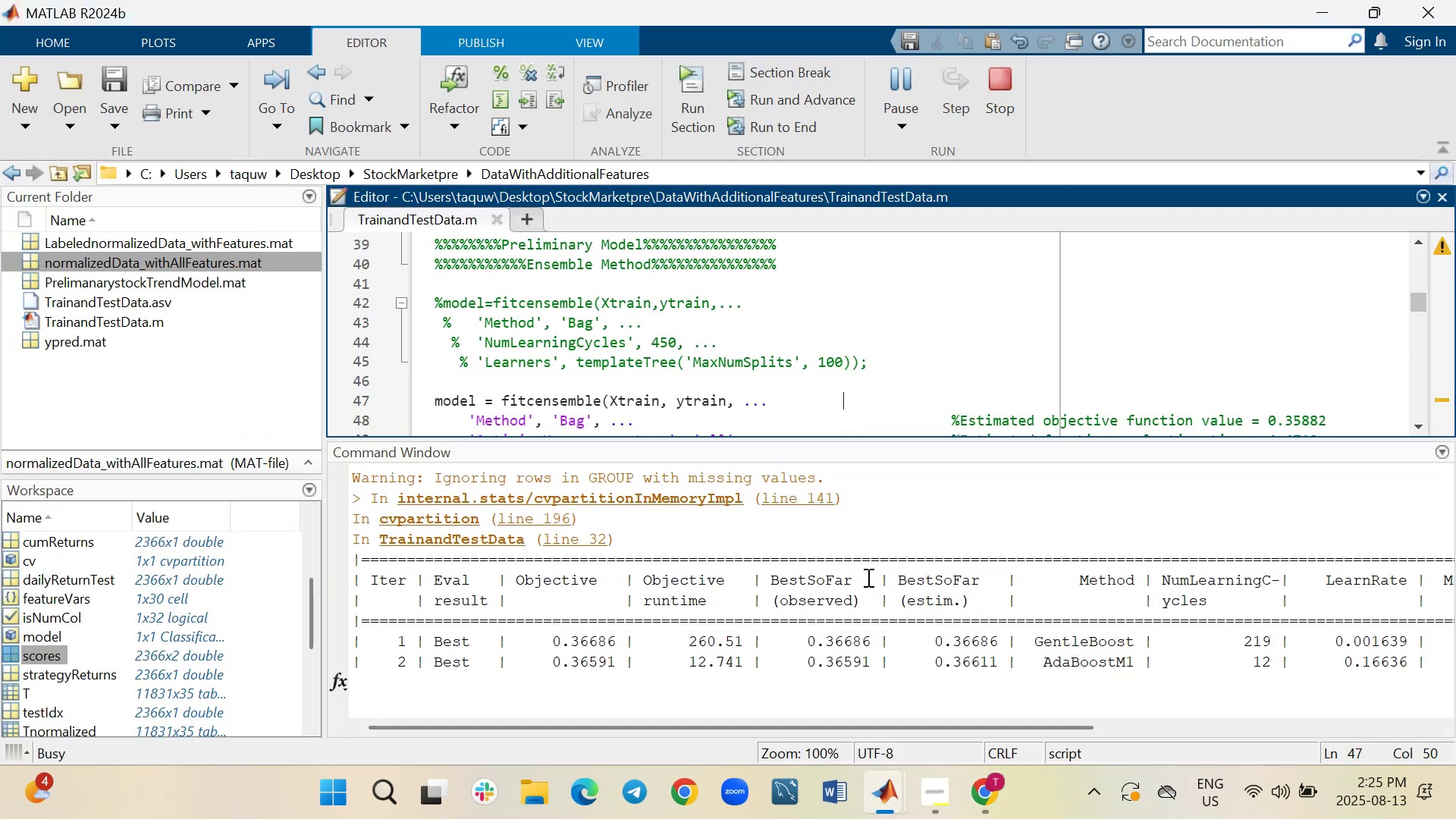 
scroll: coordinate [867, 577], scroll_direction: down, amount: 1.0
 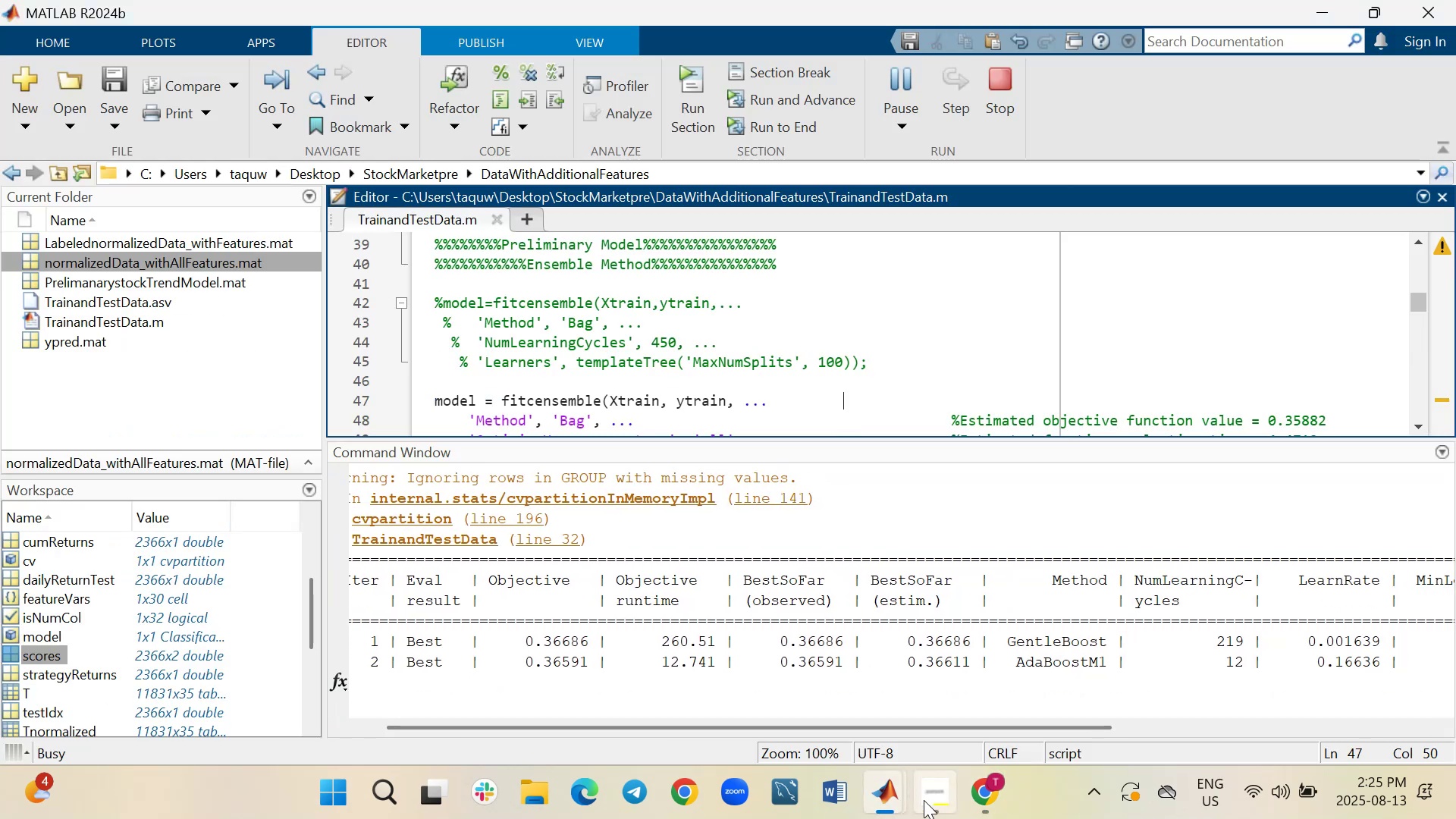 
left_click_drag(start_coordinate=[927, 726], to_coordinate=[866, 728])
 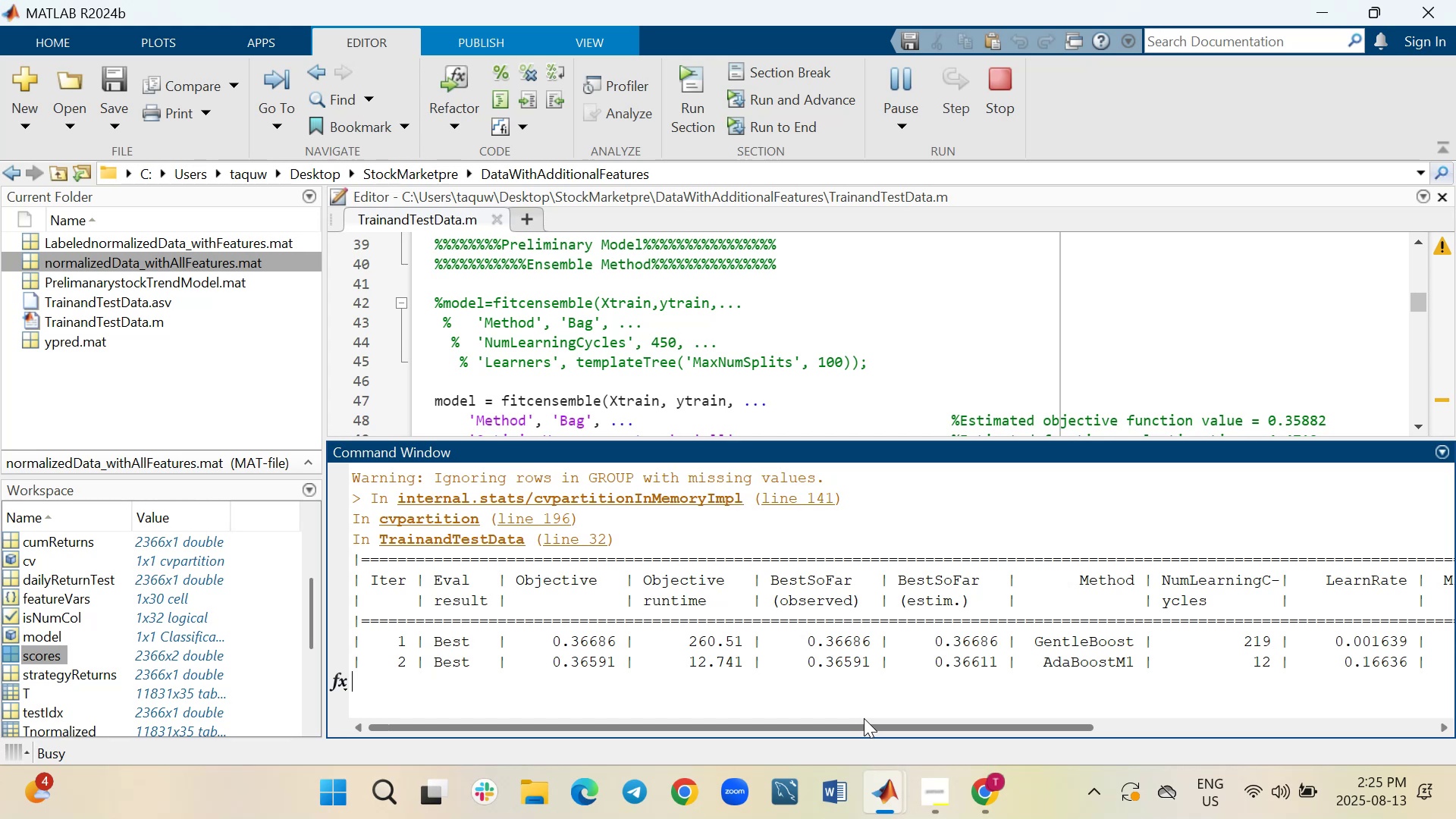 
wait(14.48)
 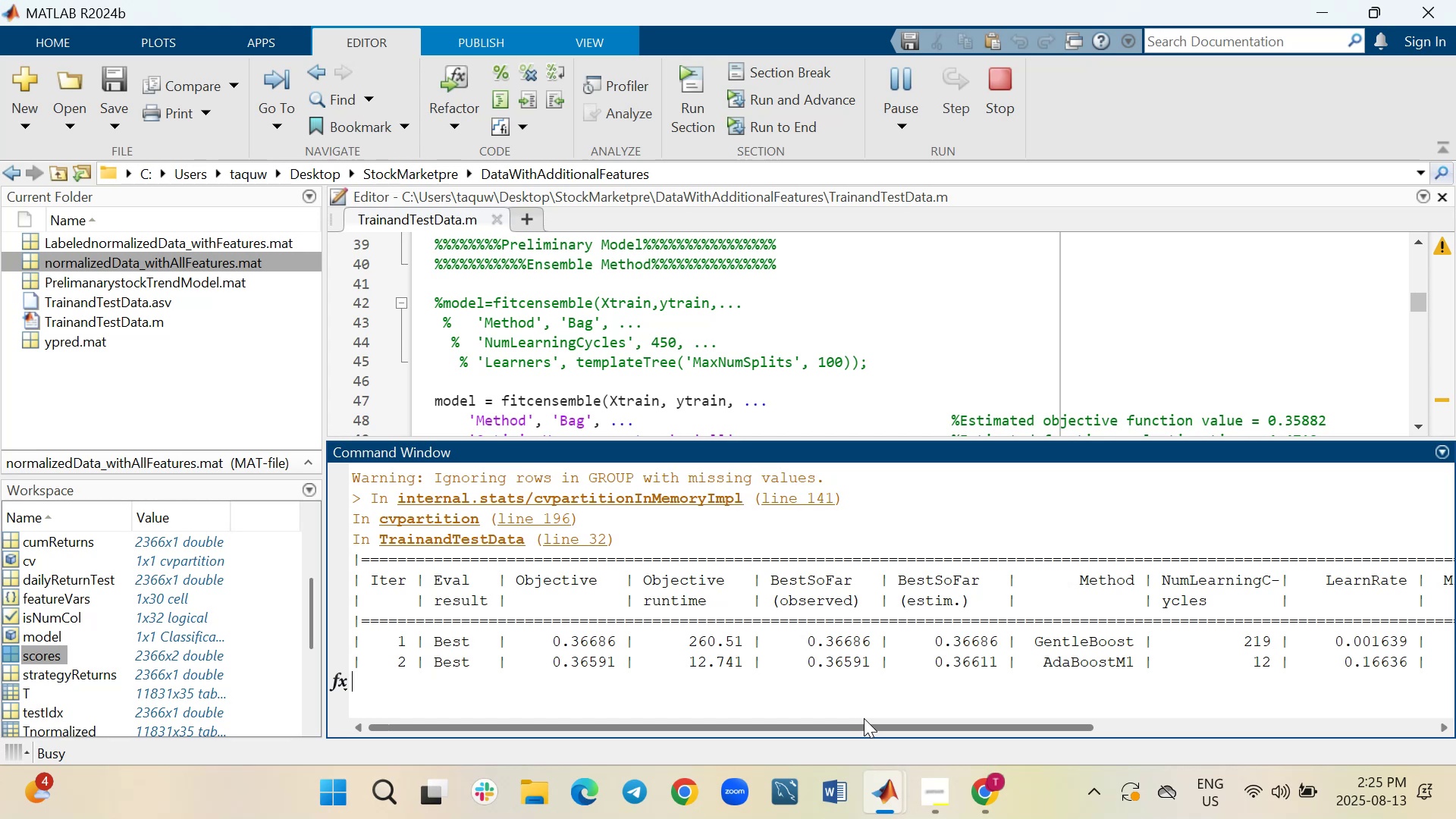 
left_click([940, 682])
 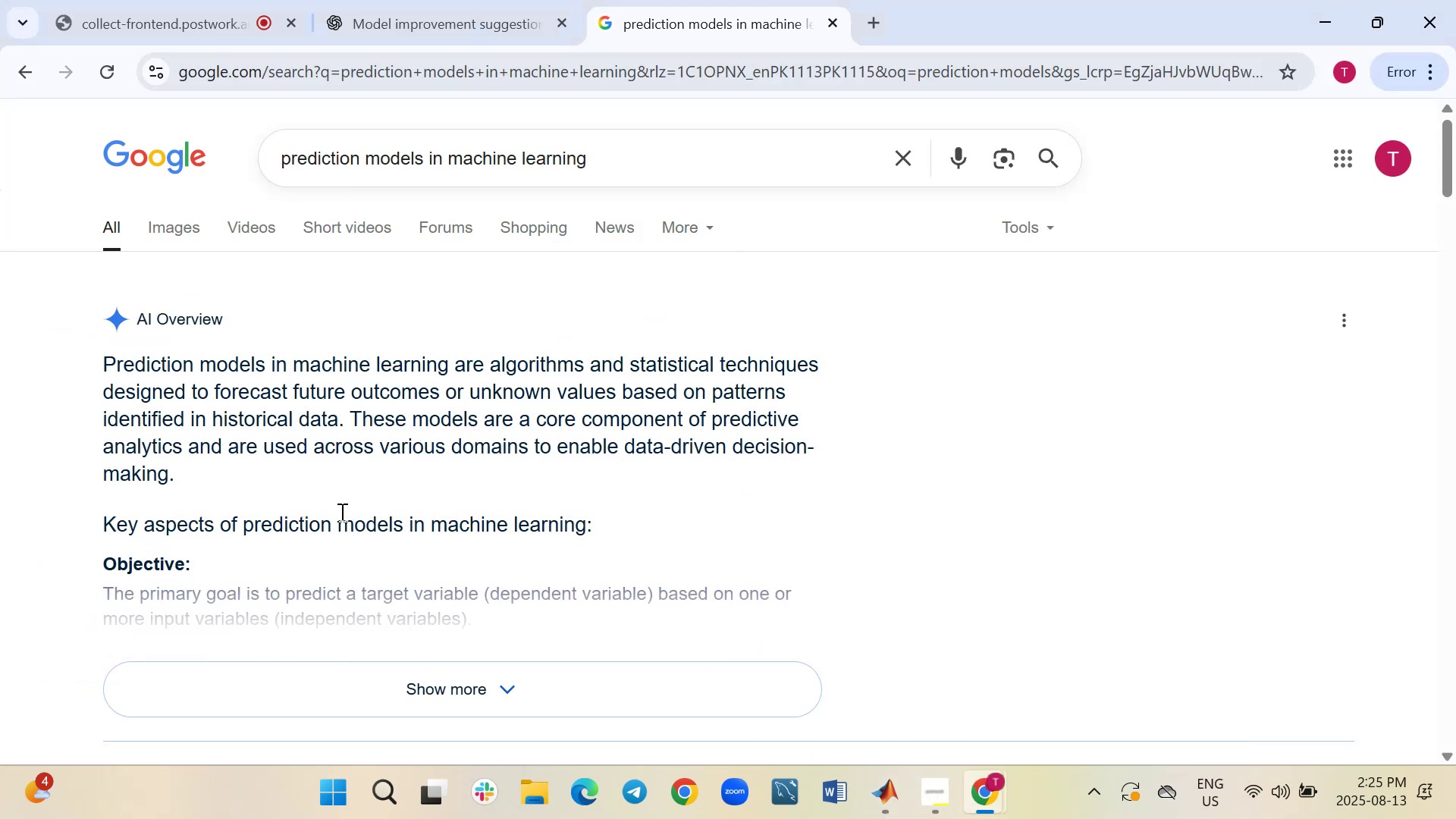 
scroll: coordinate [362, 500], scroll_direction: down, amount: 9.0
 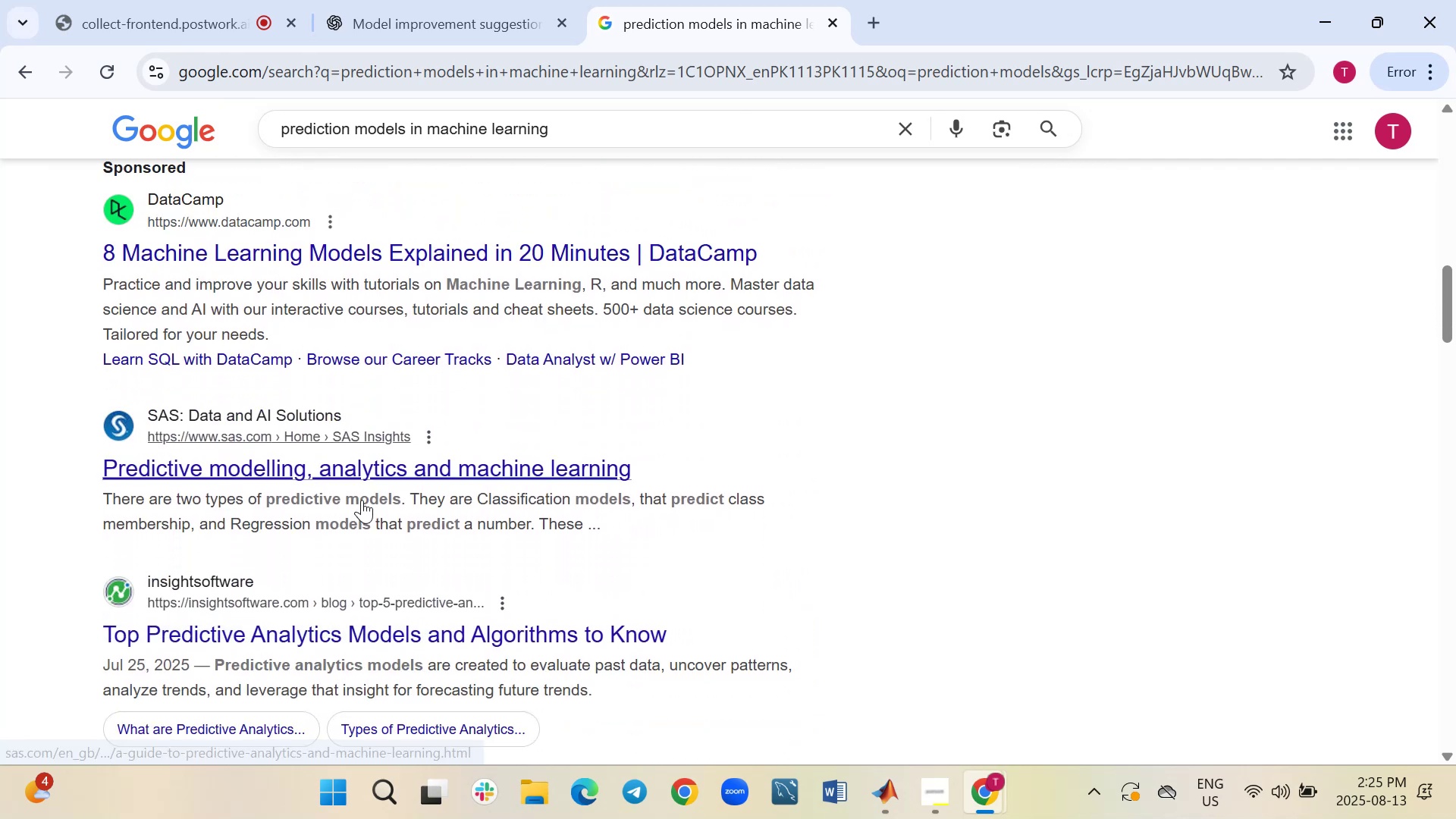 
scroll: coordinate [607, 225], scroll_direction: up, amount: 18.0
 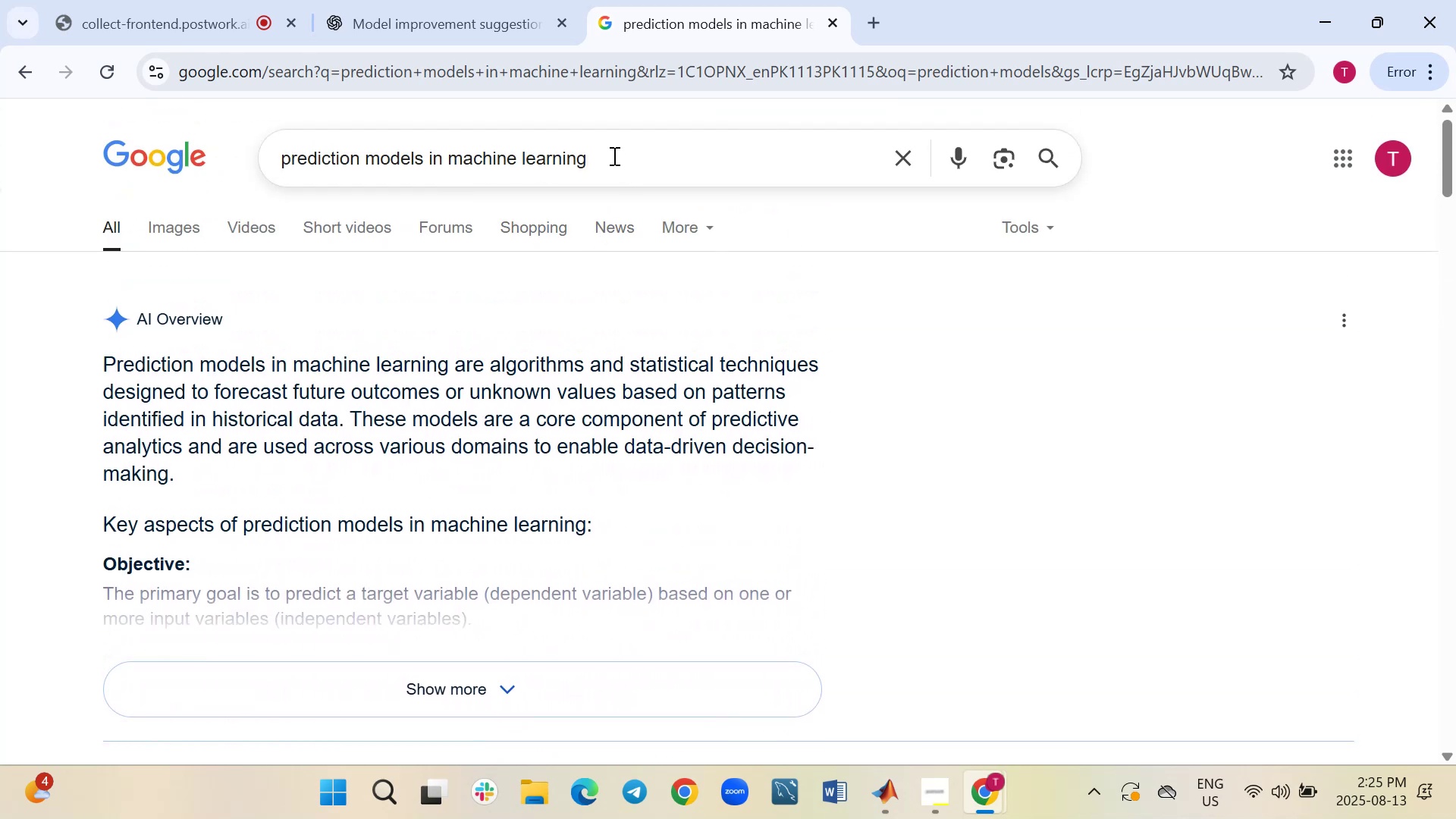 
left_click_drag(start_coordinate=[611, 155], to_coordinate=[301, 130])
 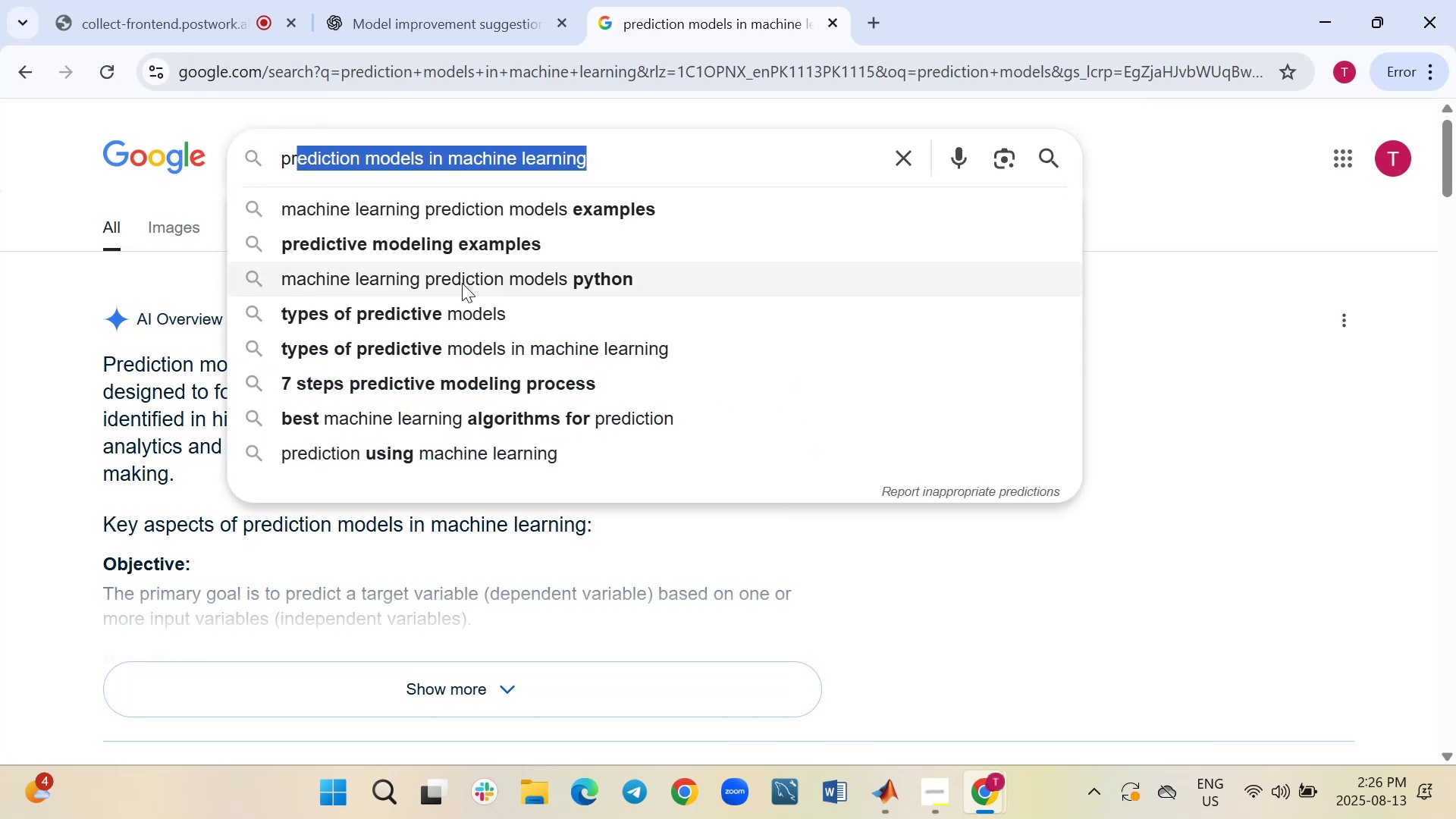 
hold_key(key=Backspace, duration=0.74)
 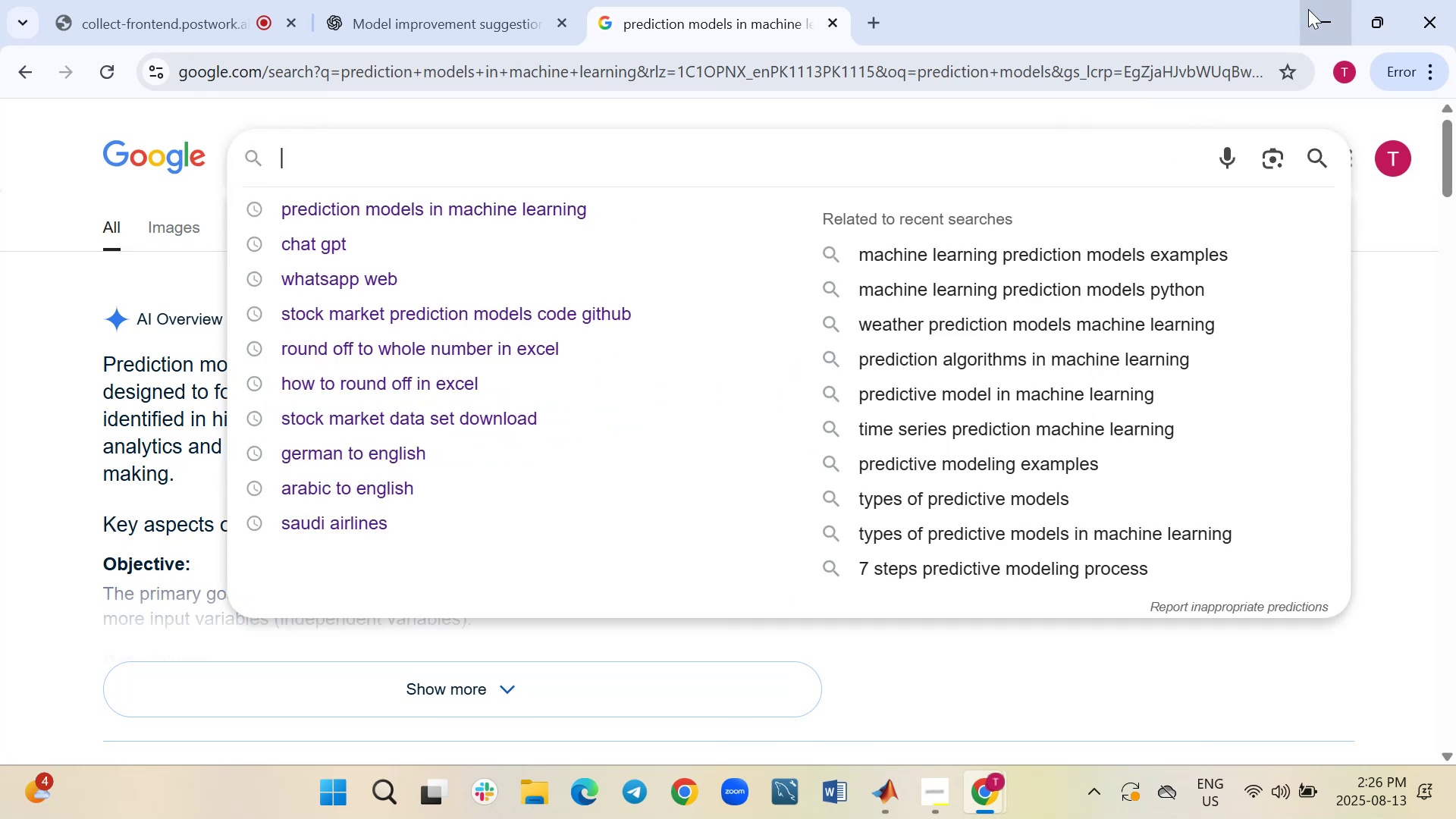 
type(Predu)
key(Backspace)
type(iction models in)
 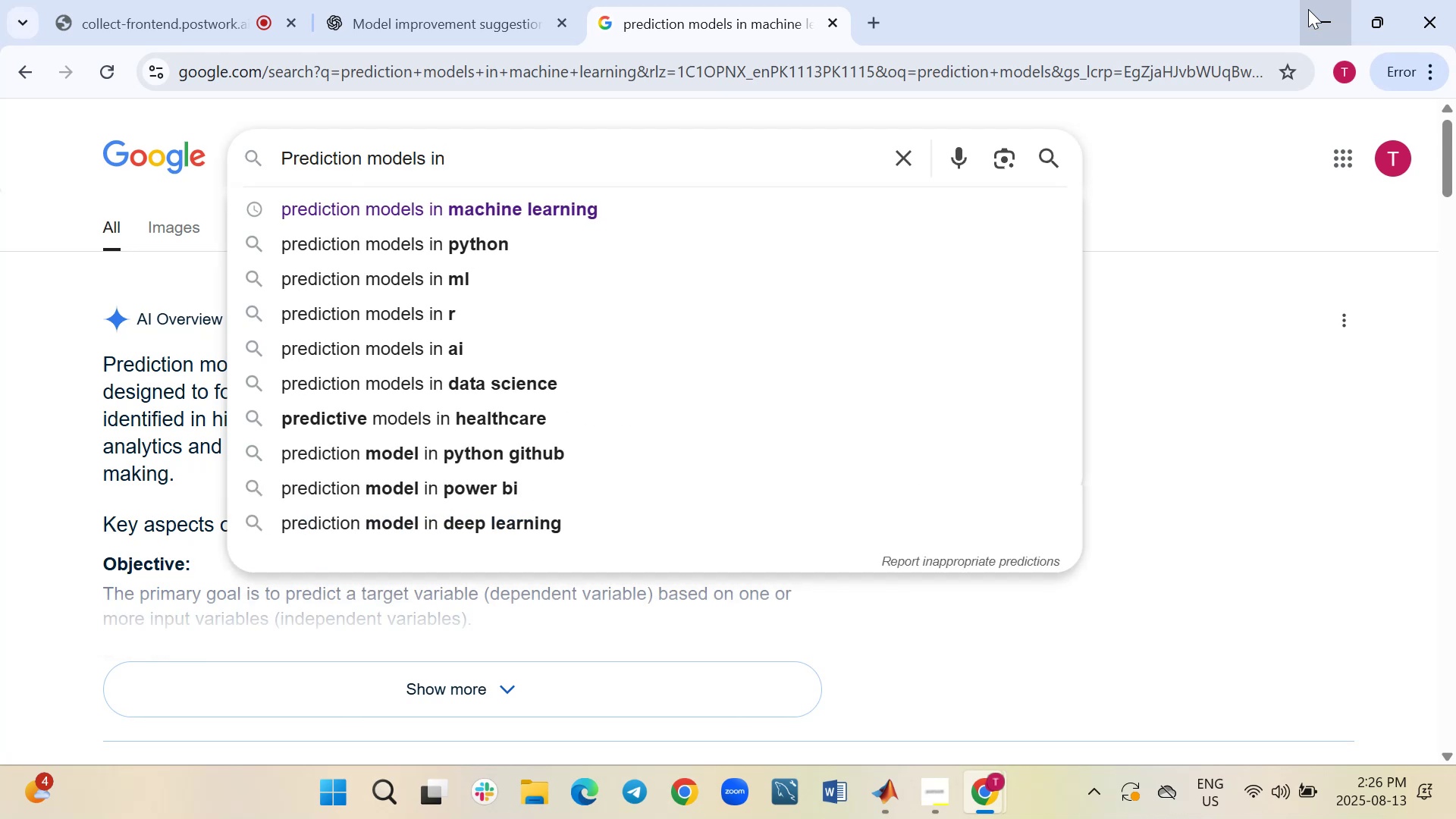 
key(Backspace)
key(Backspace)
type(for)
 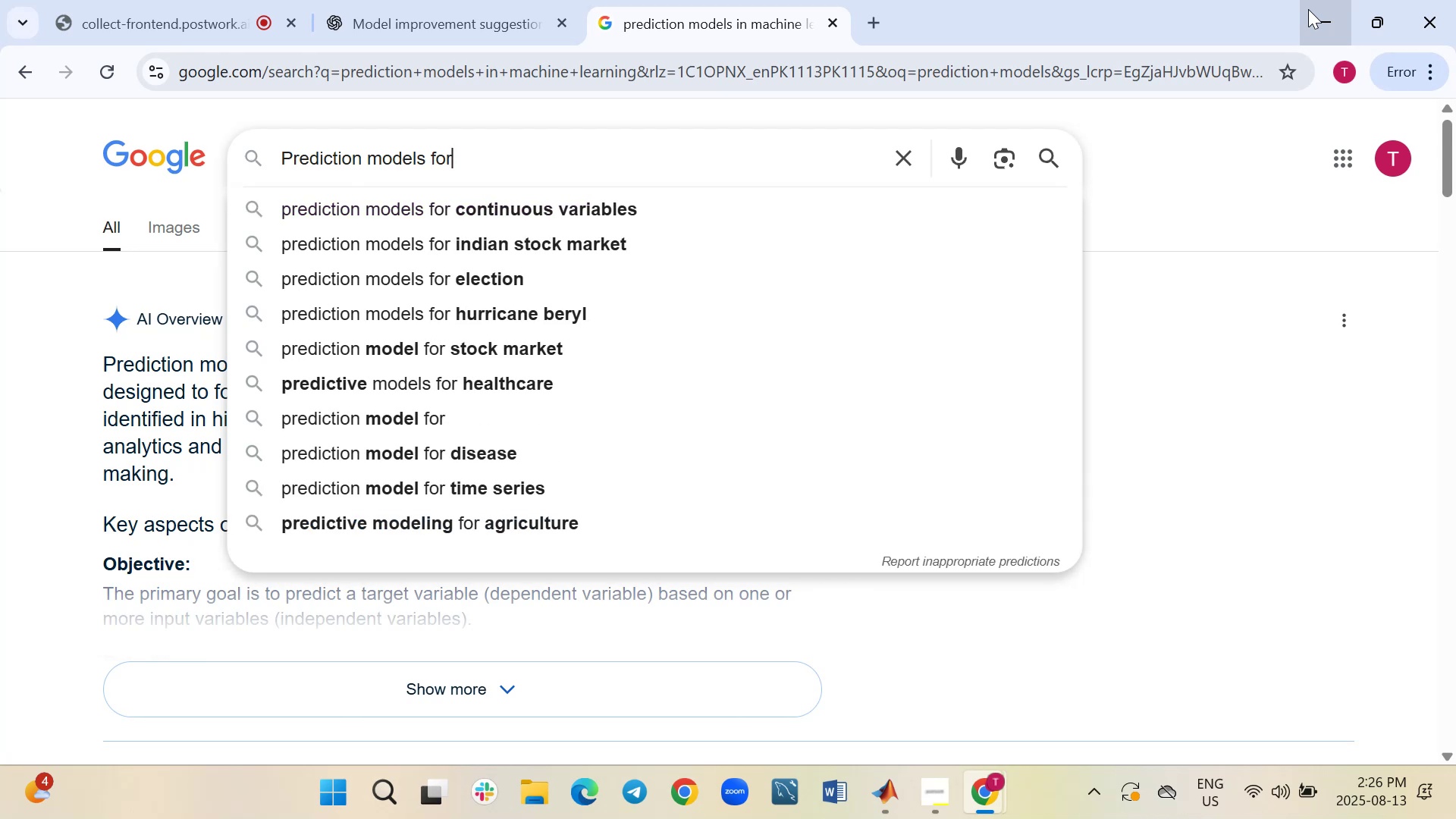 
key(Space)
 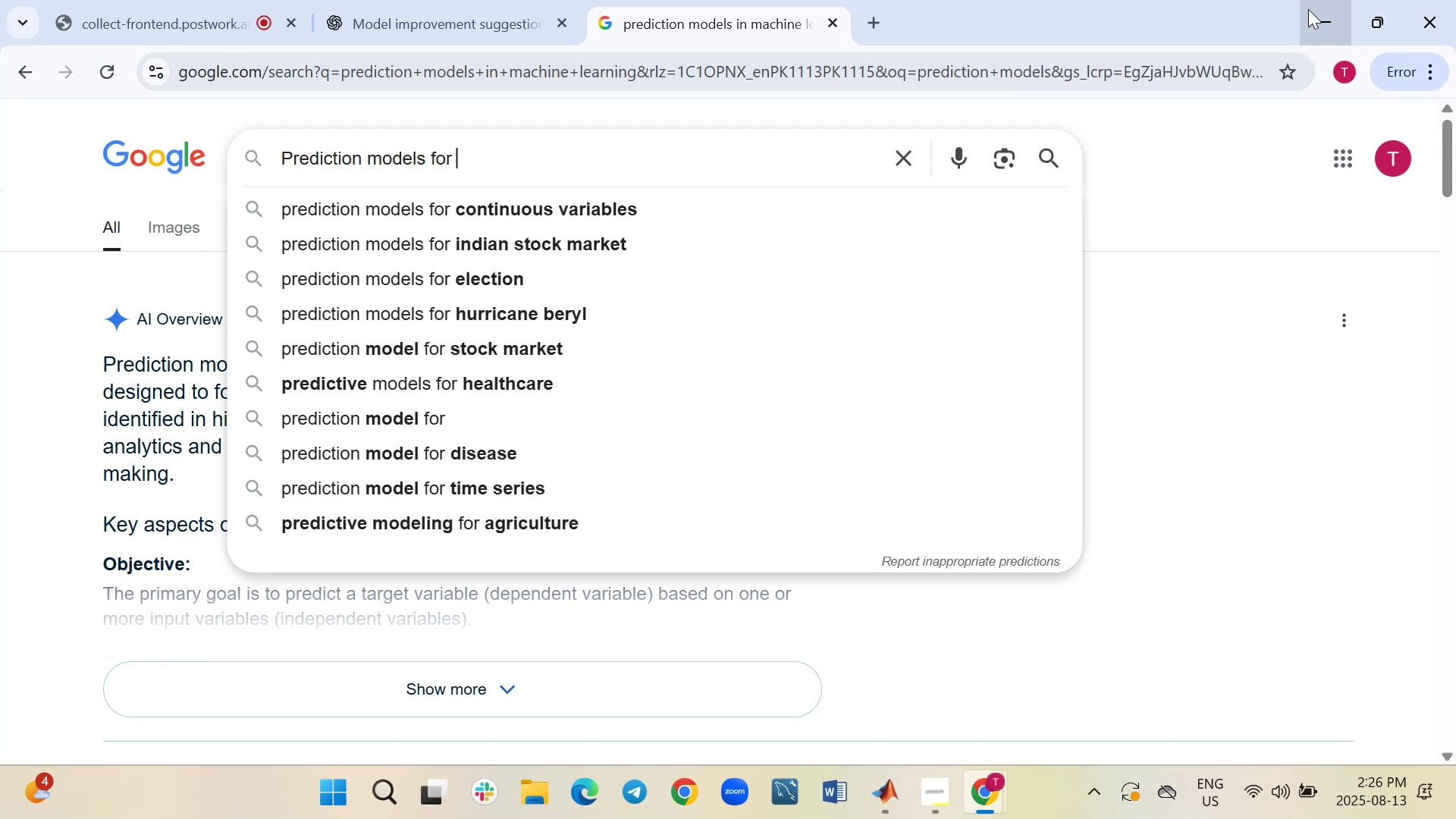 
wait(14.89)
 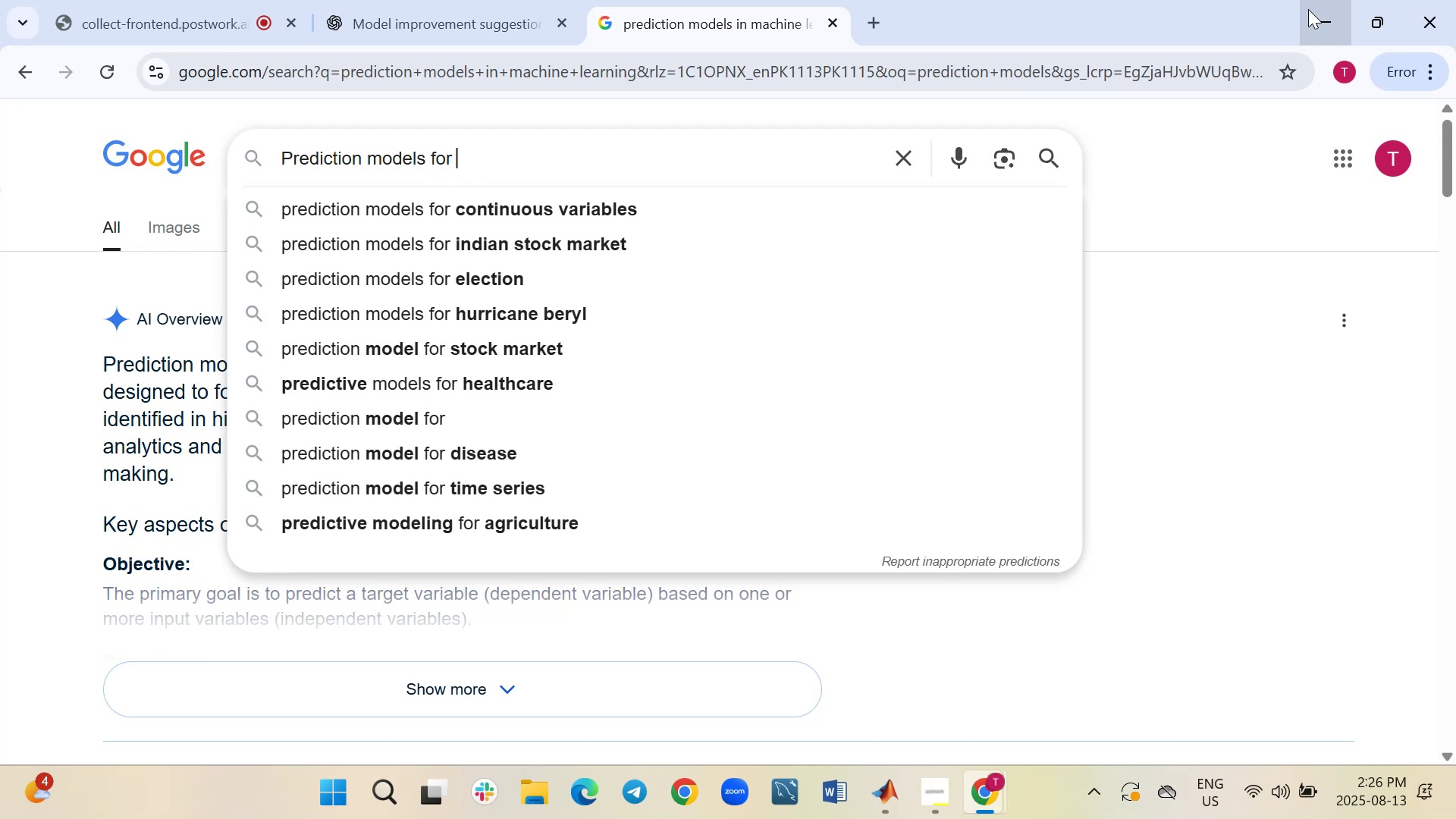 
key(Backspace)
type(matlab based pridiction model)
 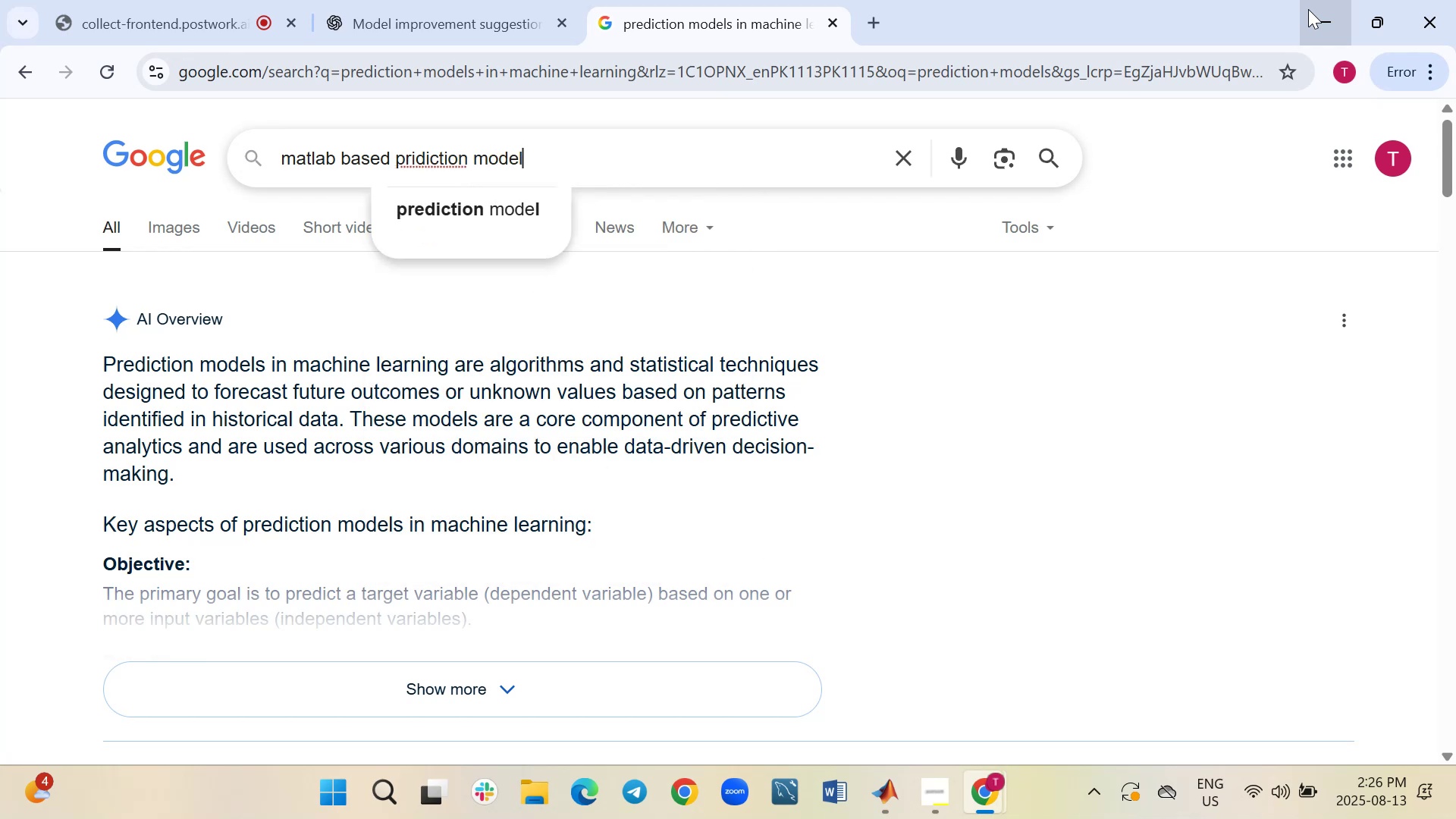 
wait(5.86)
 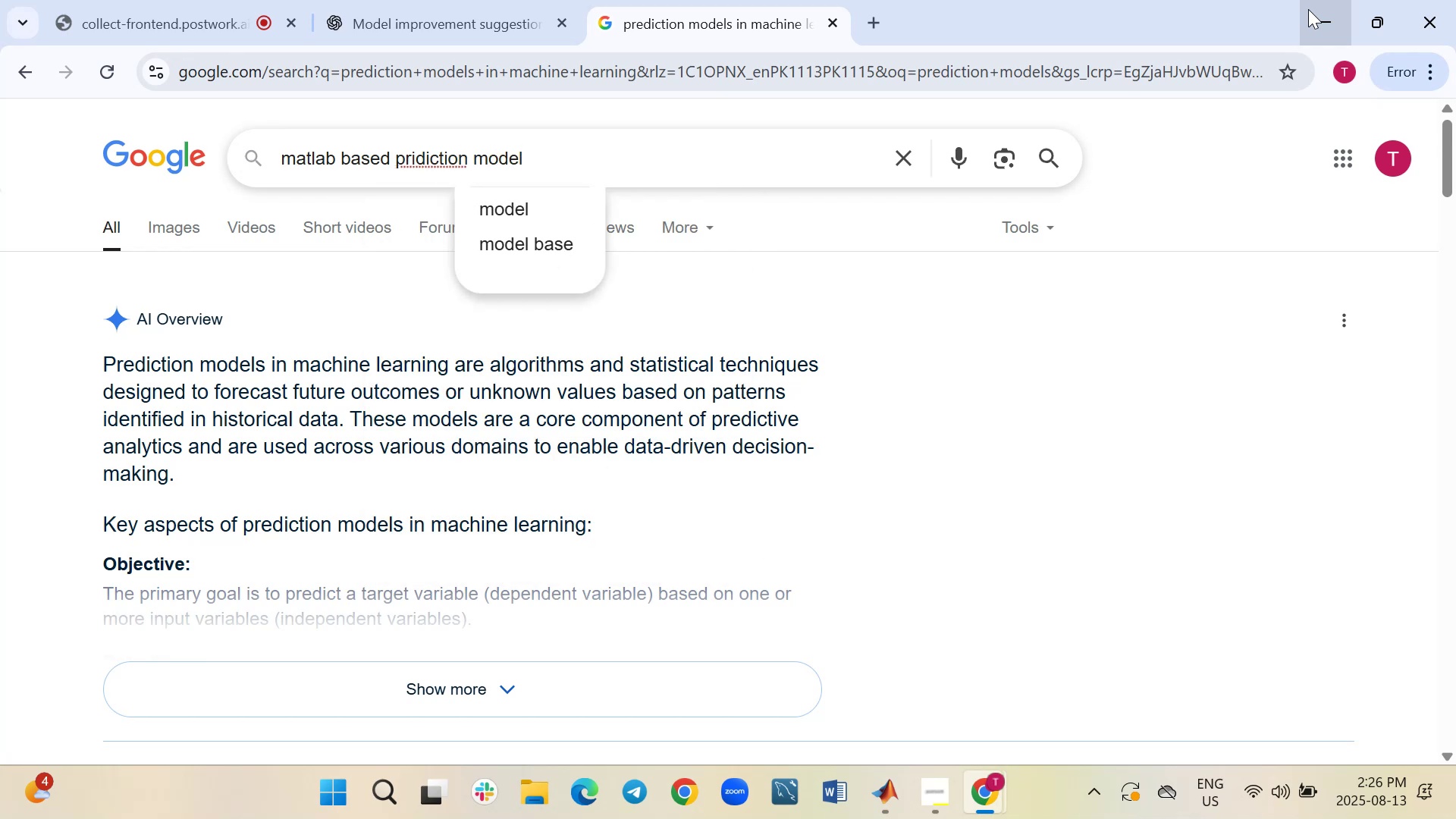 
type( for stock exchange )
 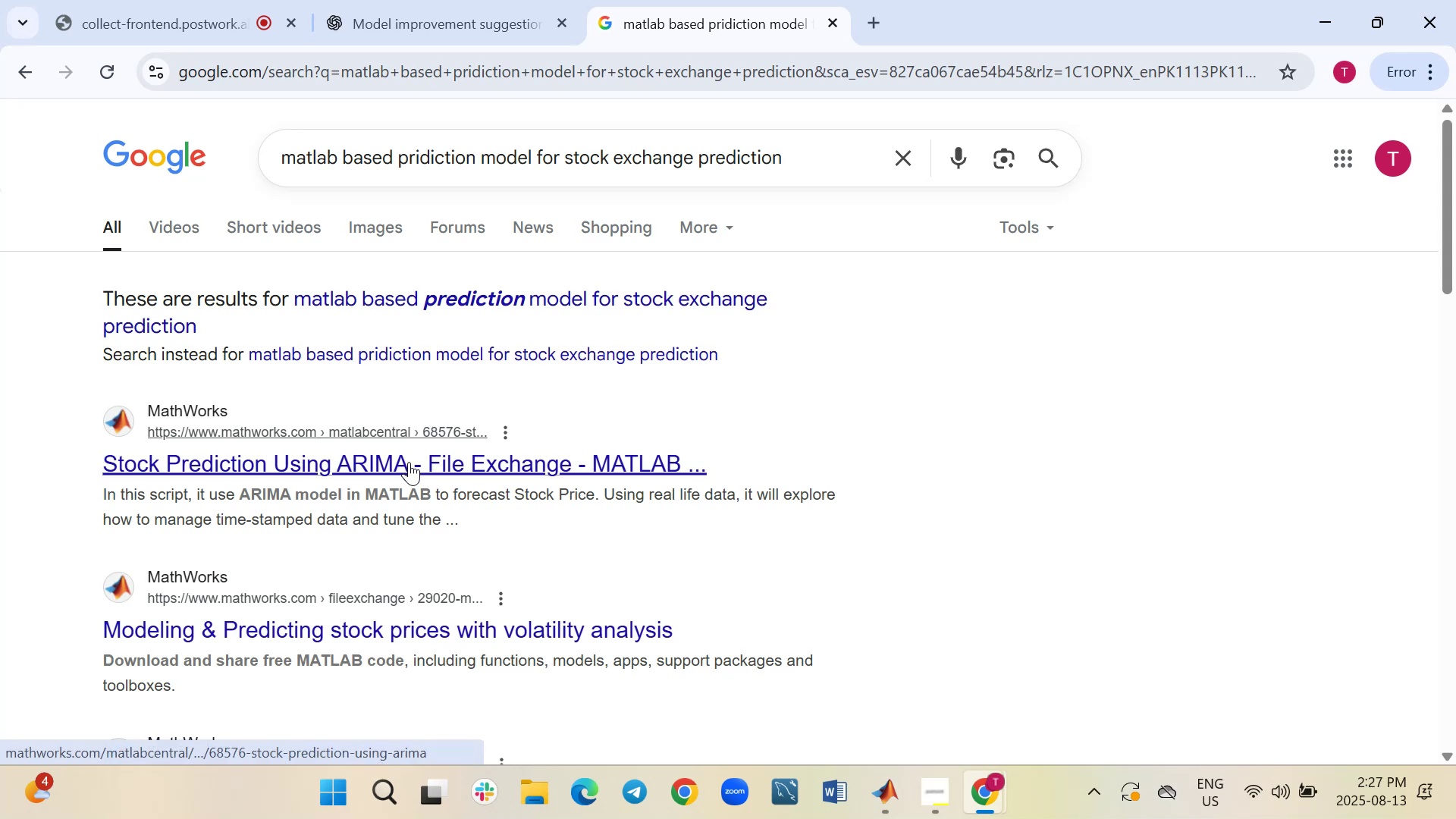 
wait(16.46)
 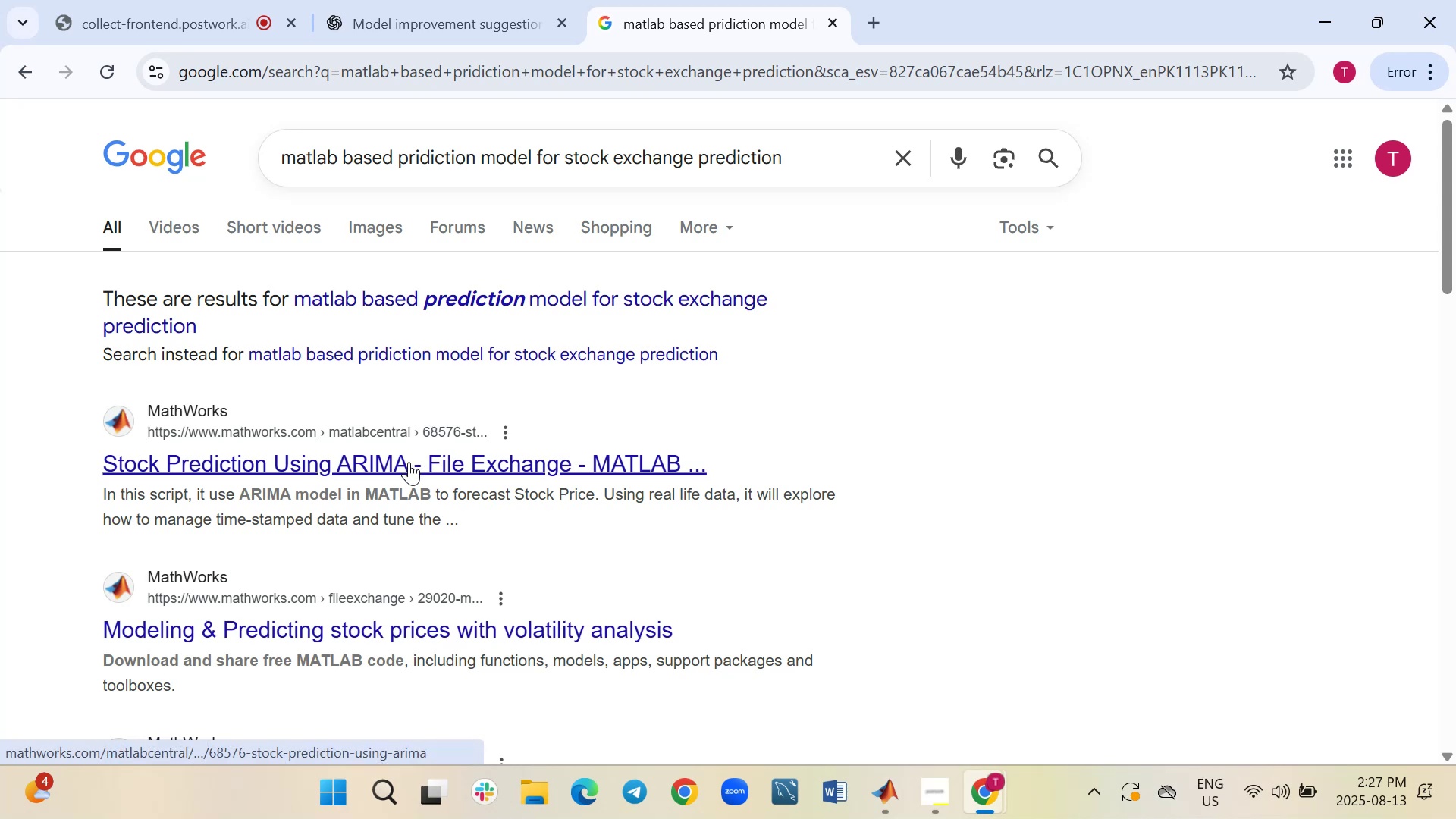 
left_click([472, 632])
 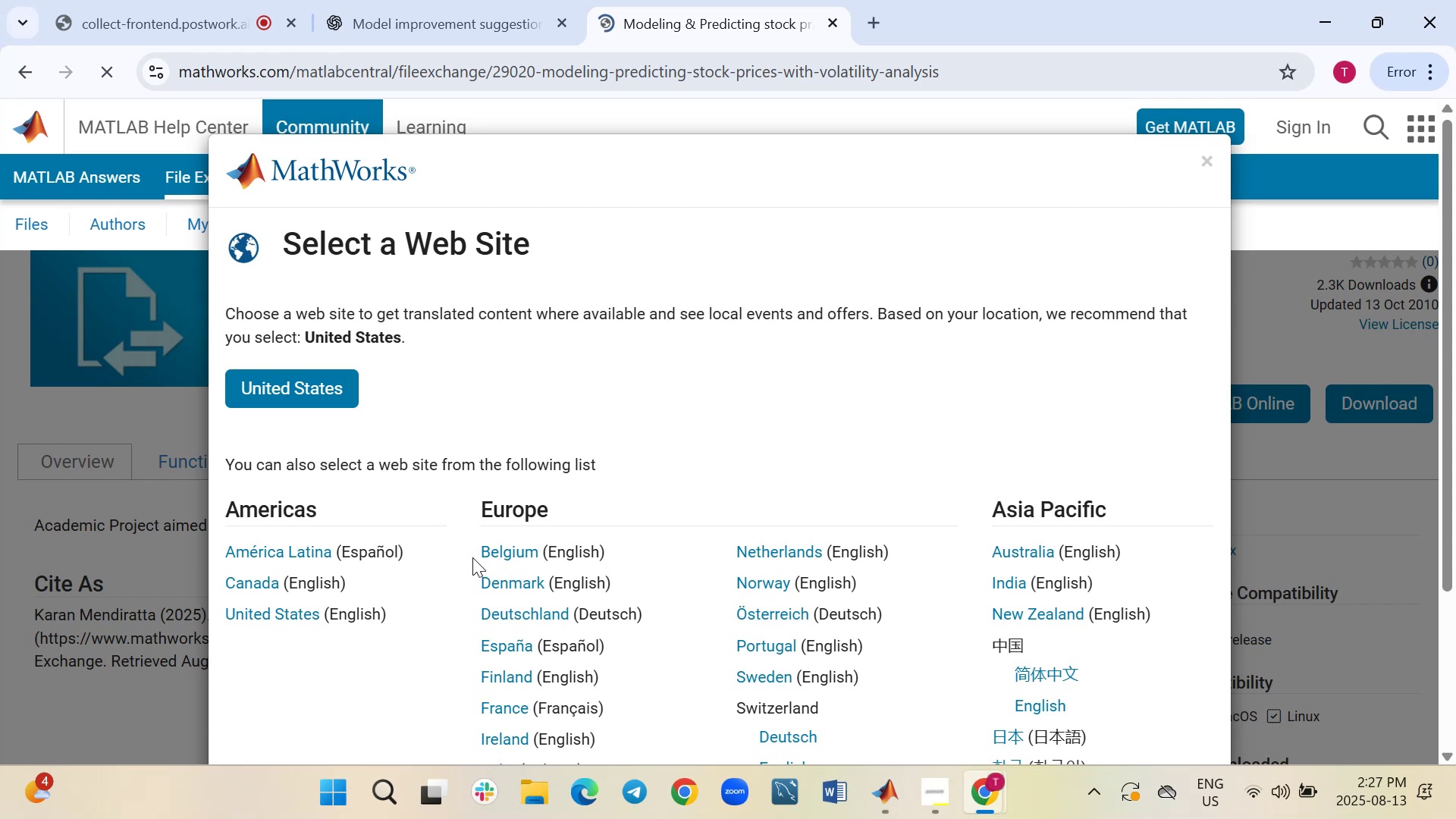 
wait(20.25)
 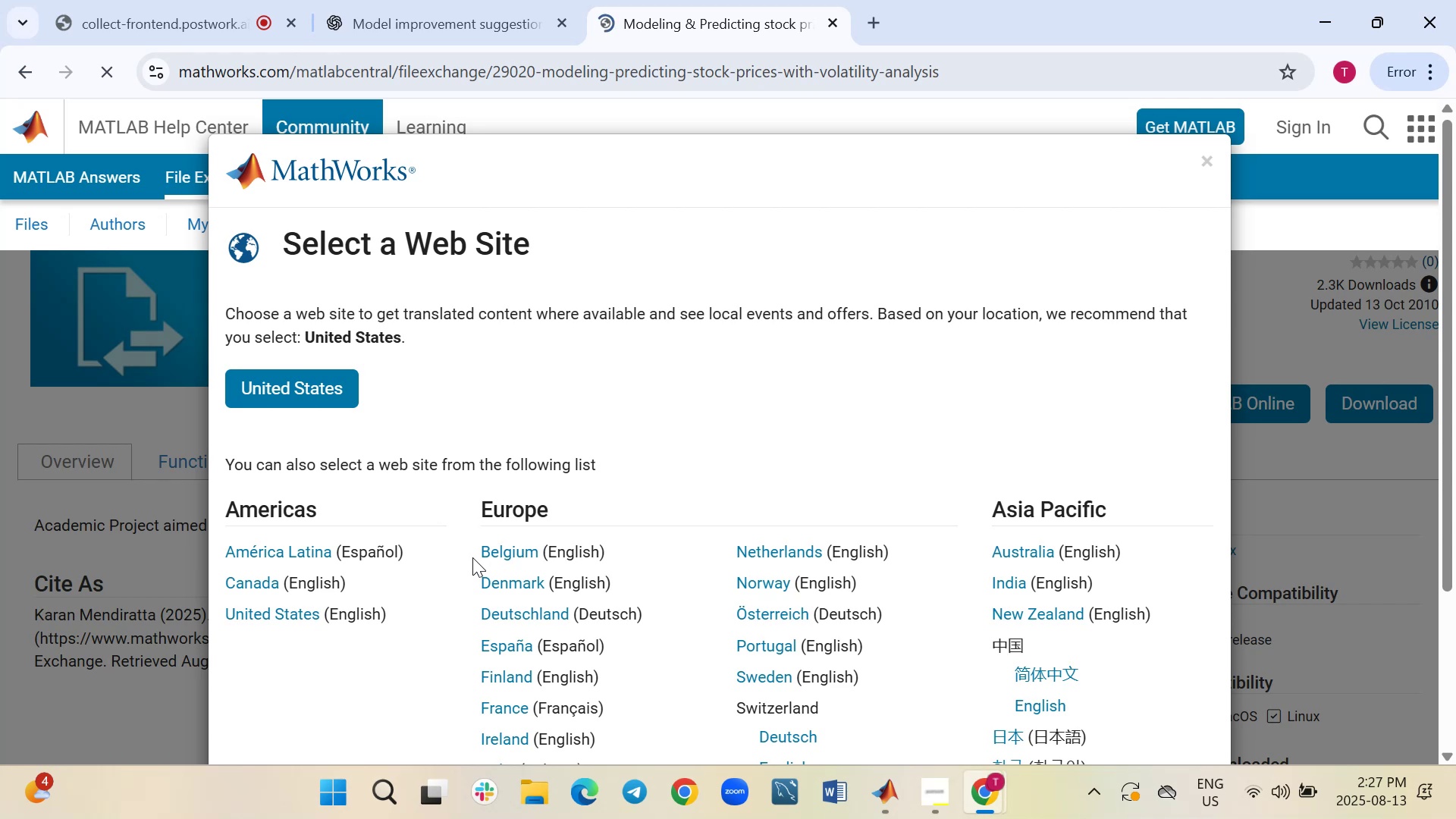 
left_click([1360, 477])
 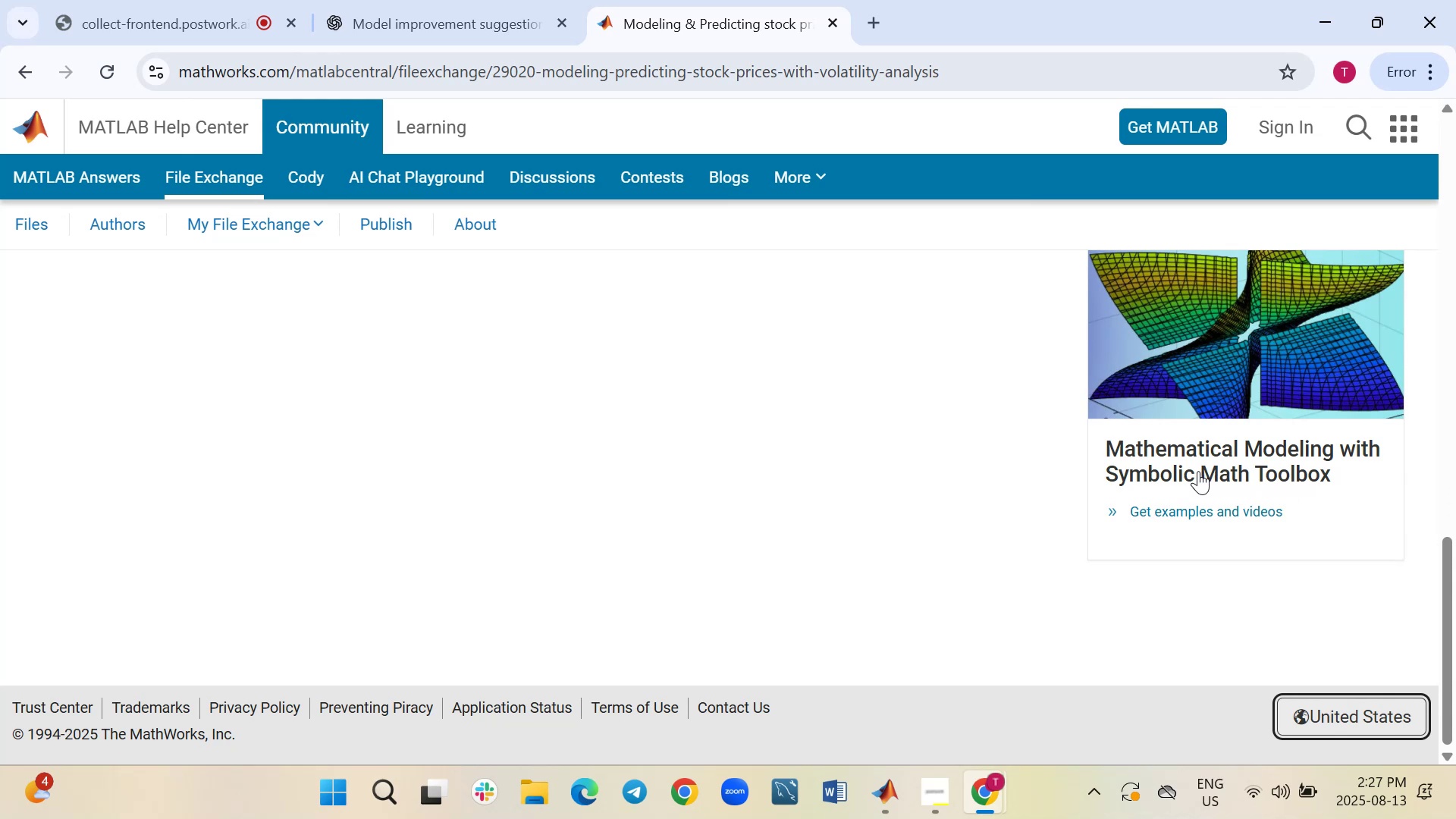 
wait(6.88)
 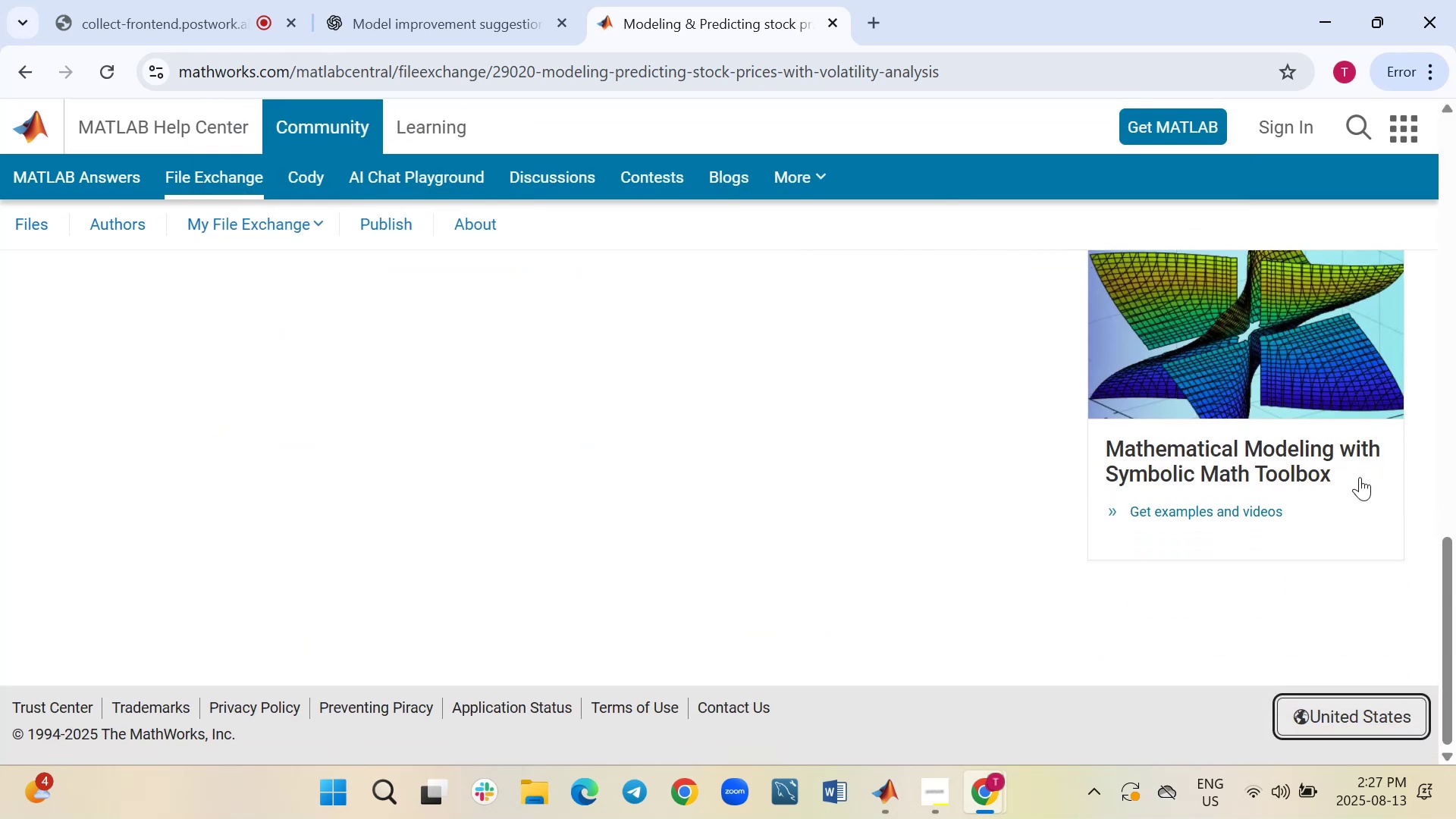 
scroll: coordinate [743, 400], scroll_direction: up, amount: 1.0
 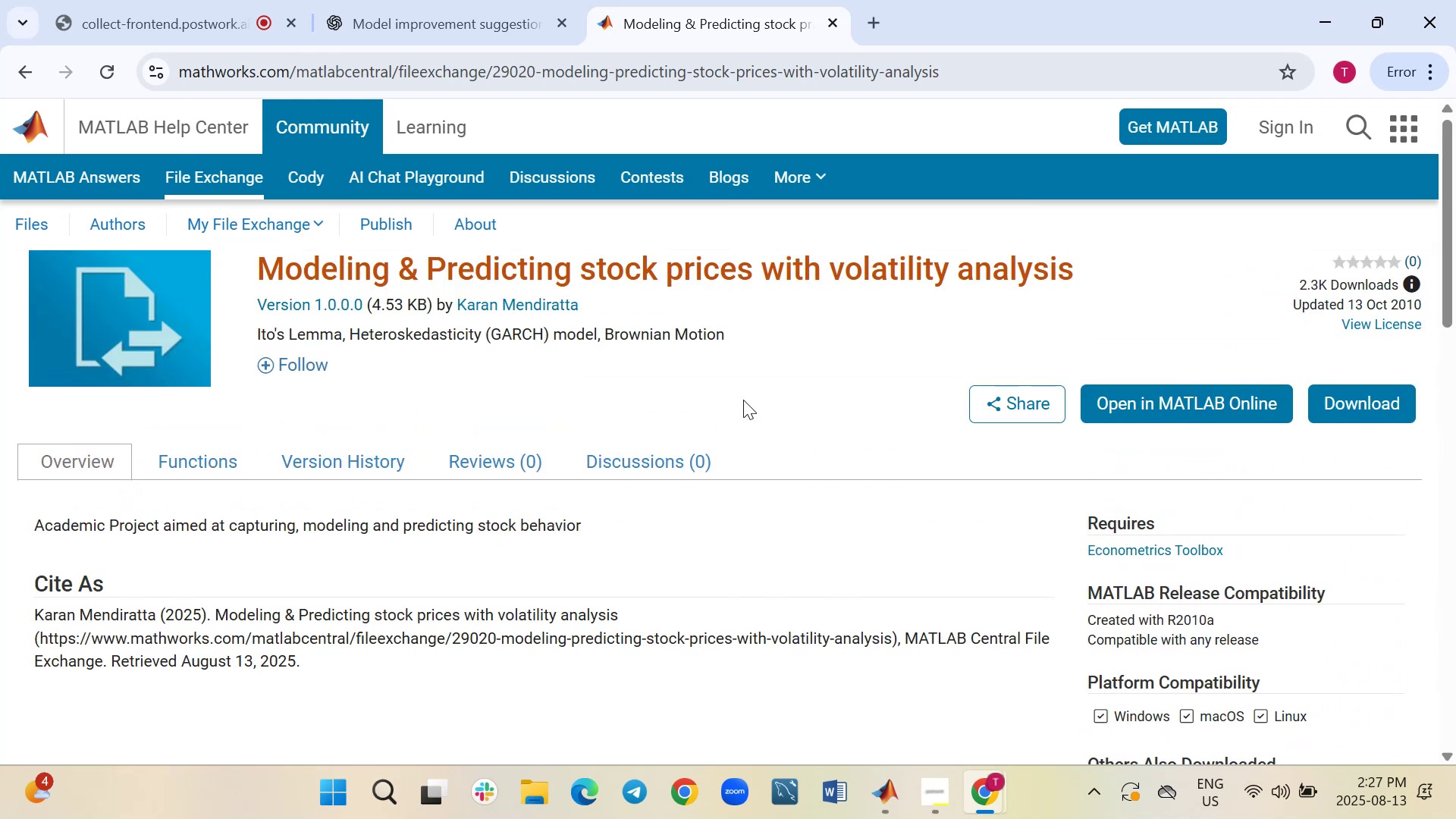 
left_click([500, 24])
 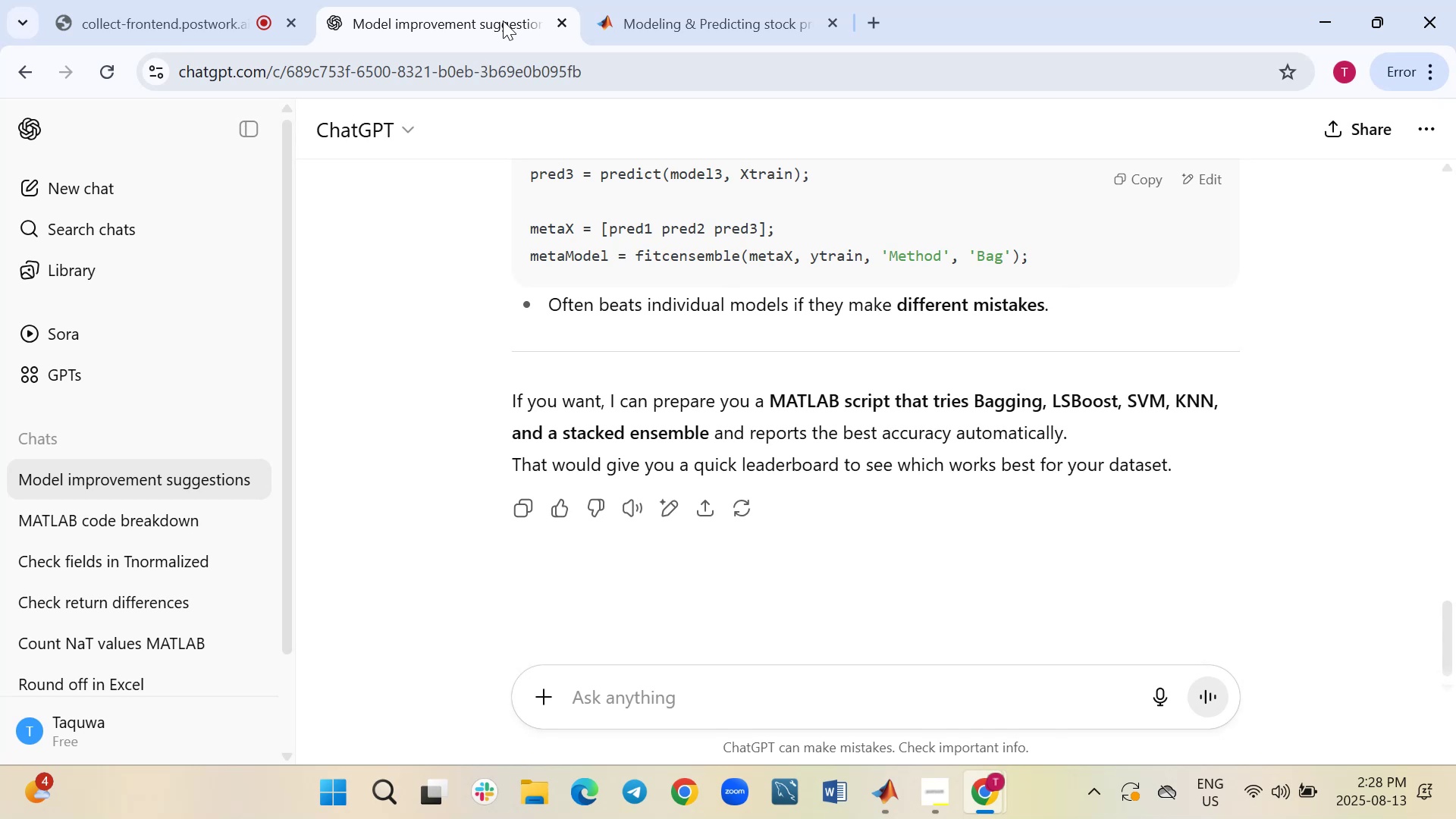 
left_click([676, 0])
 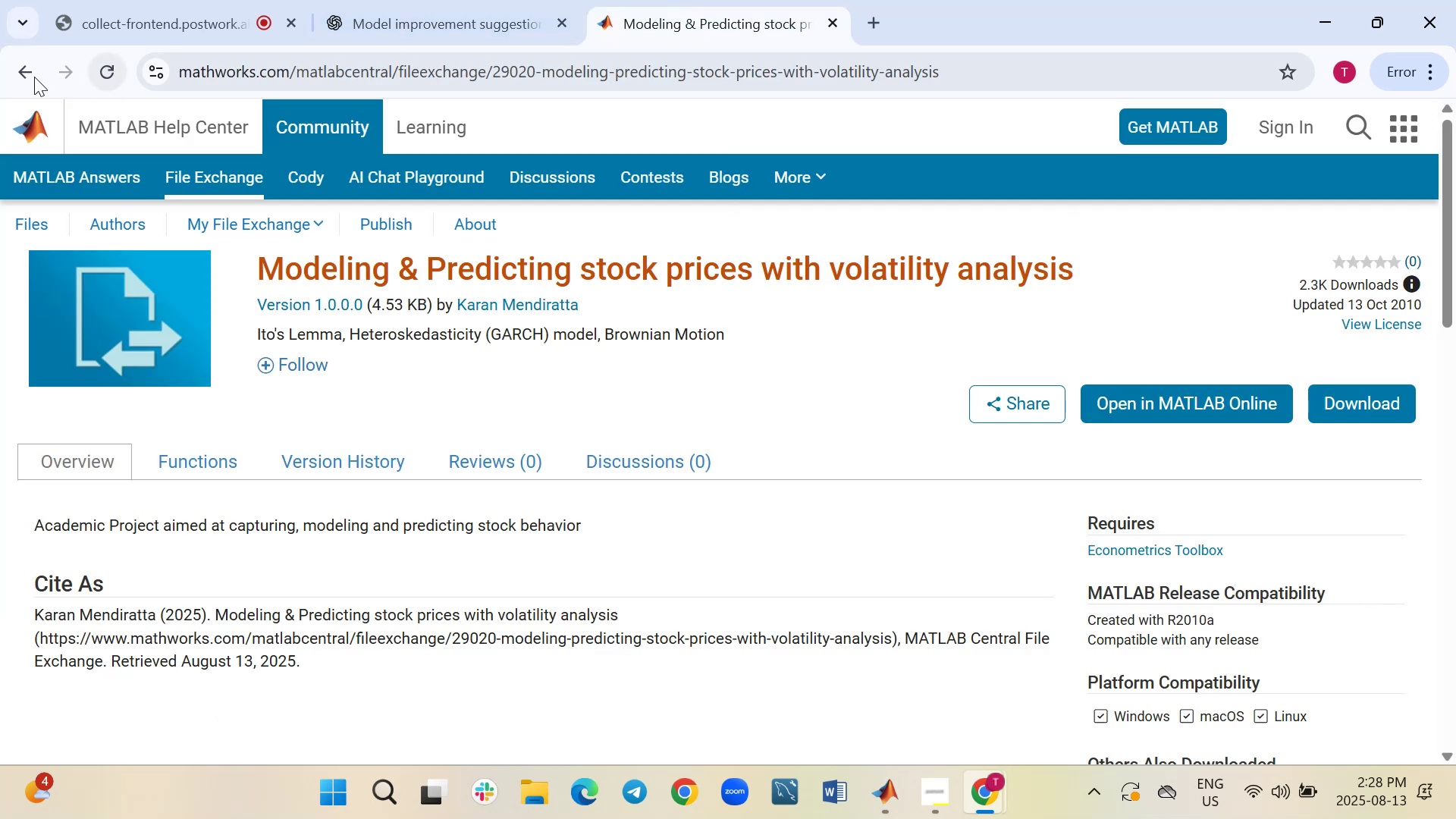 
left_click([18, 77])
 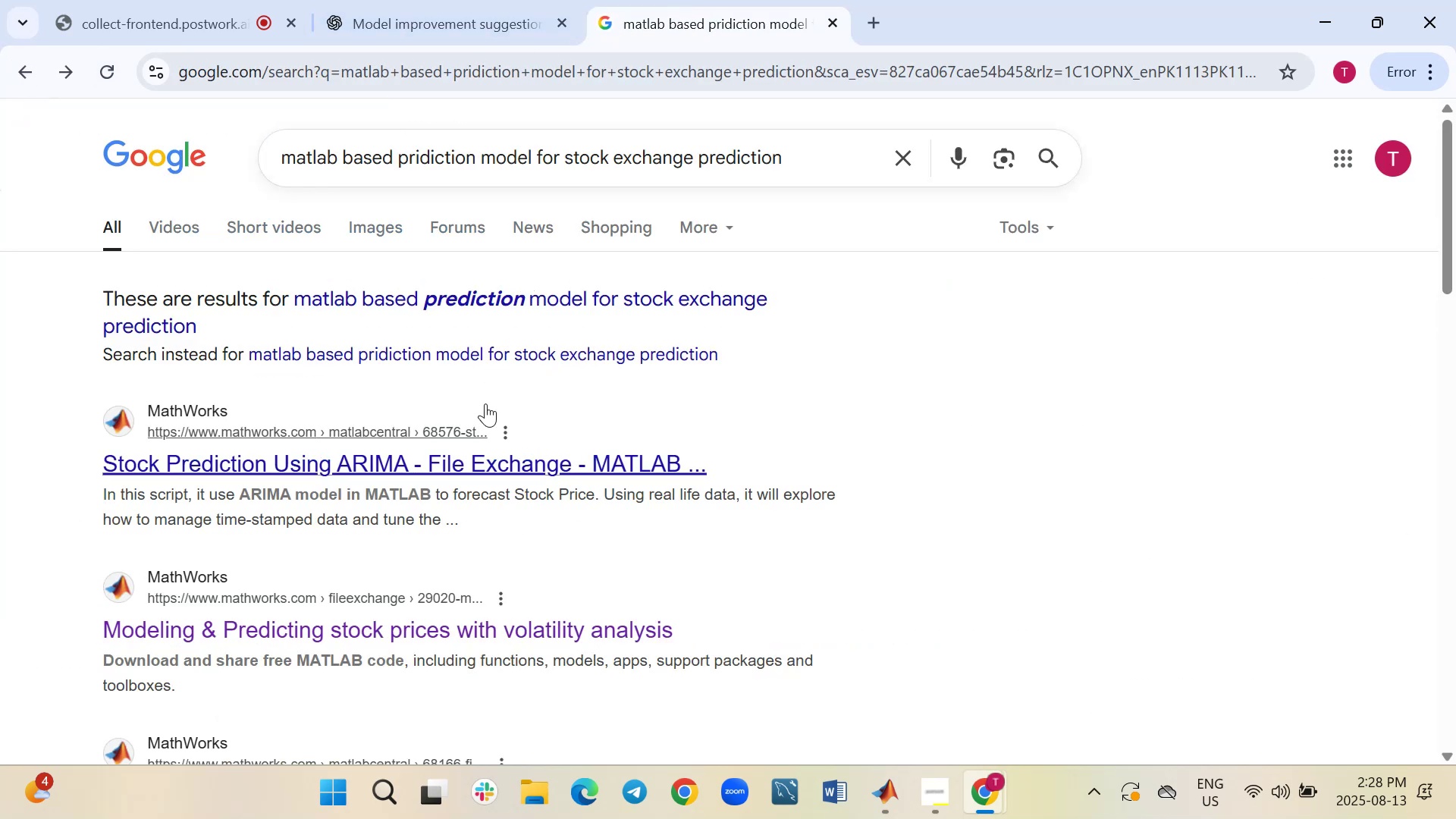 
left_click([500, 462])
 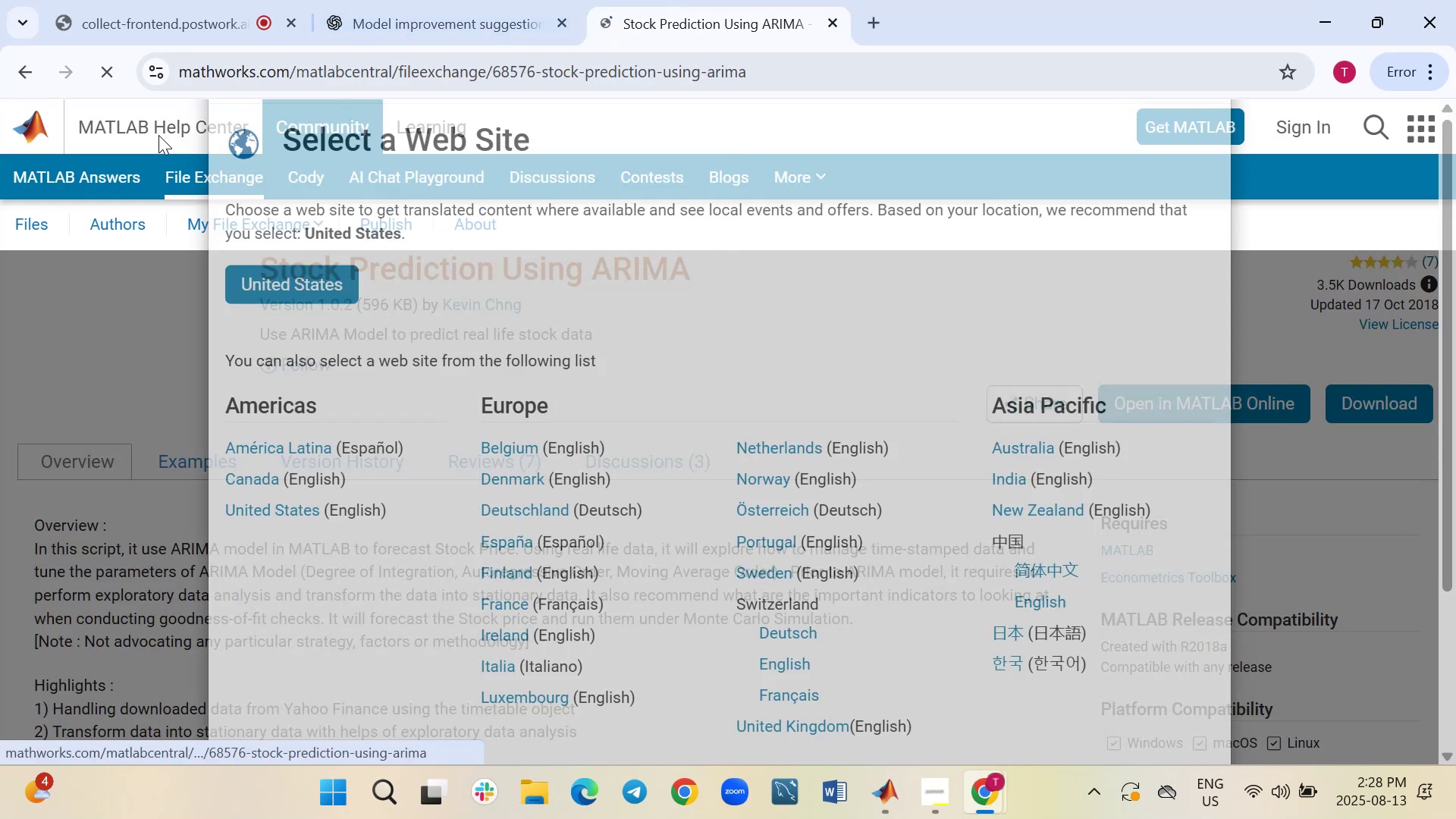 
left_click([16, 66])
 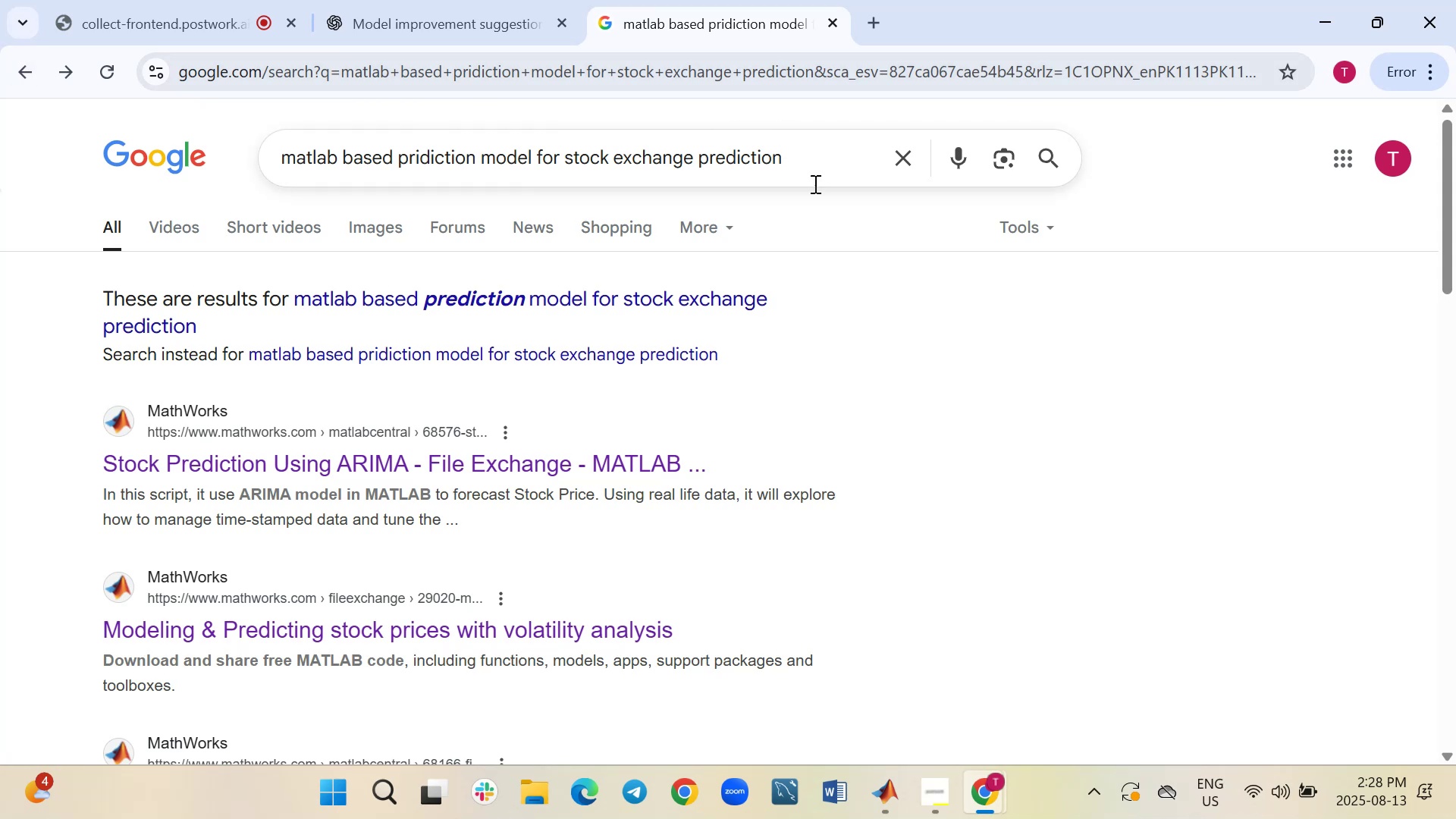 
left_click([830, 165])
 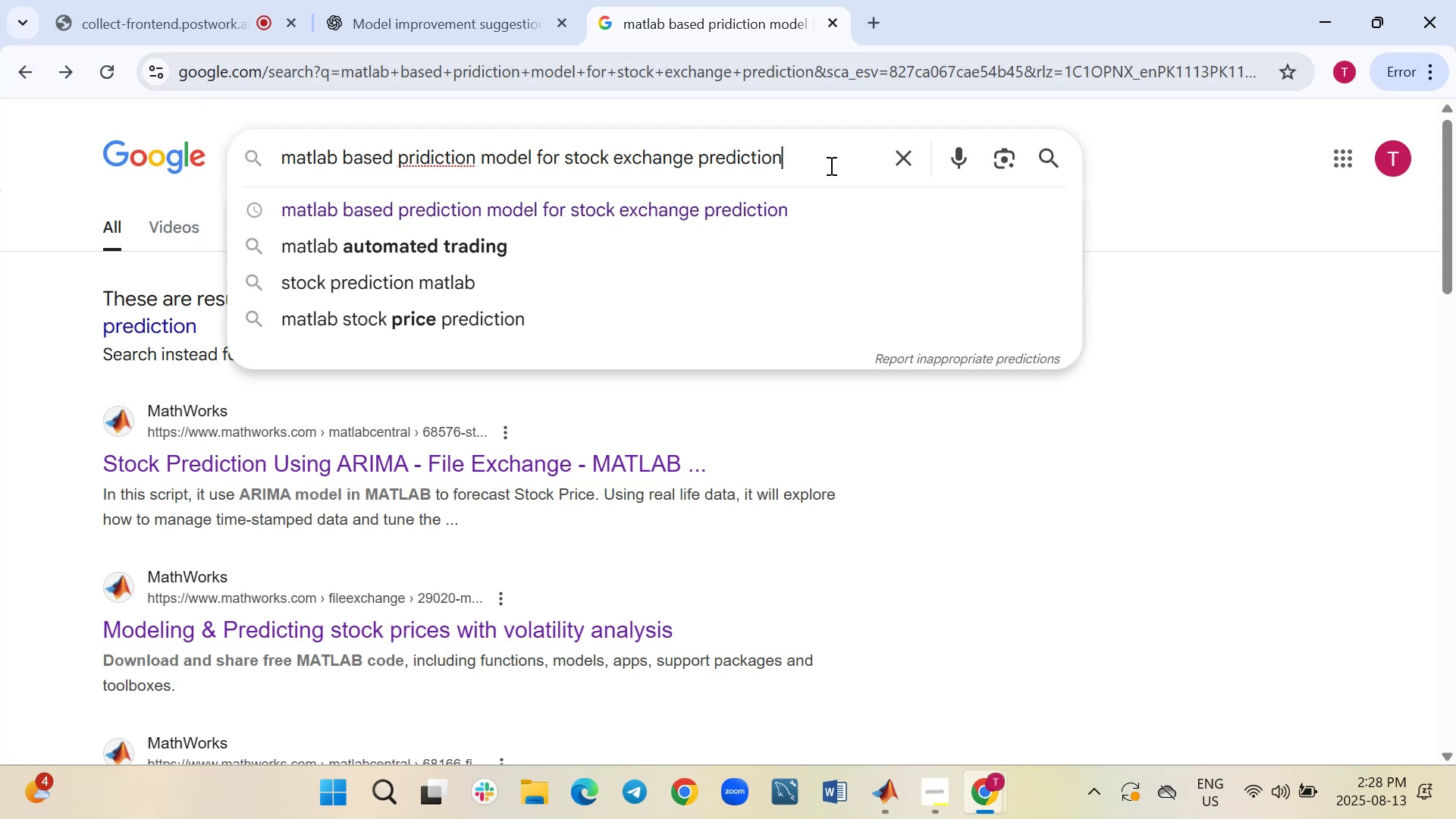 
type( github)
 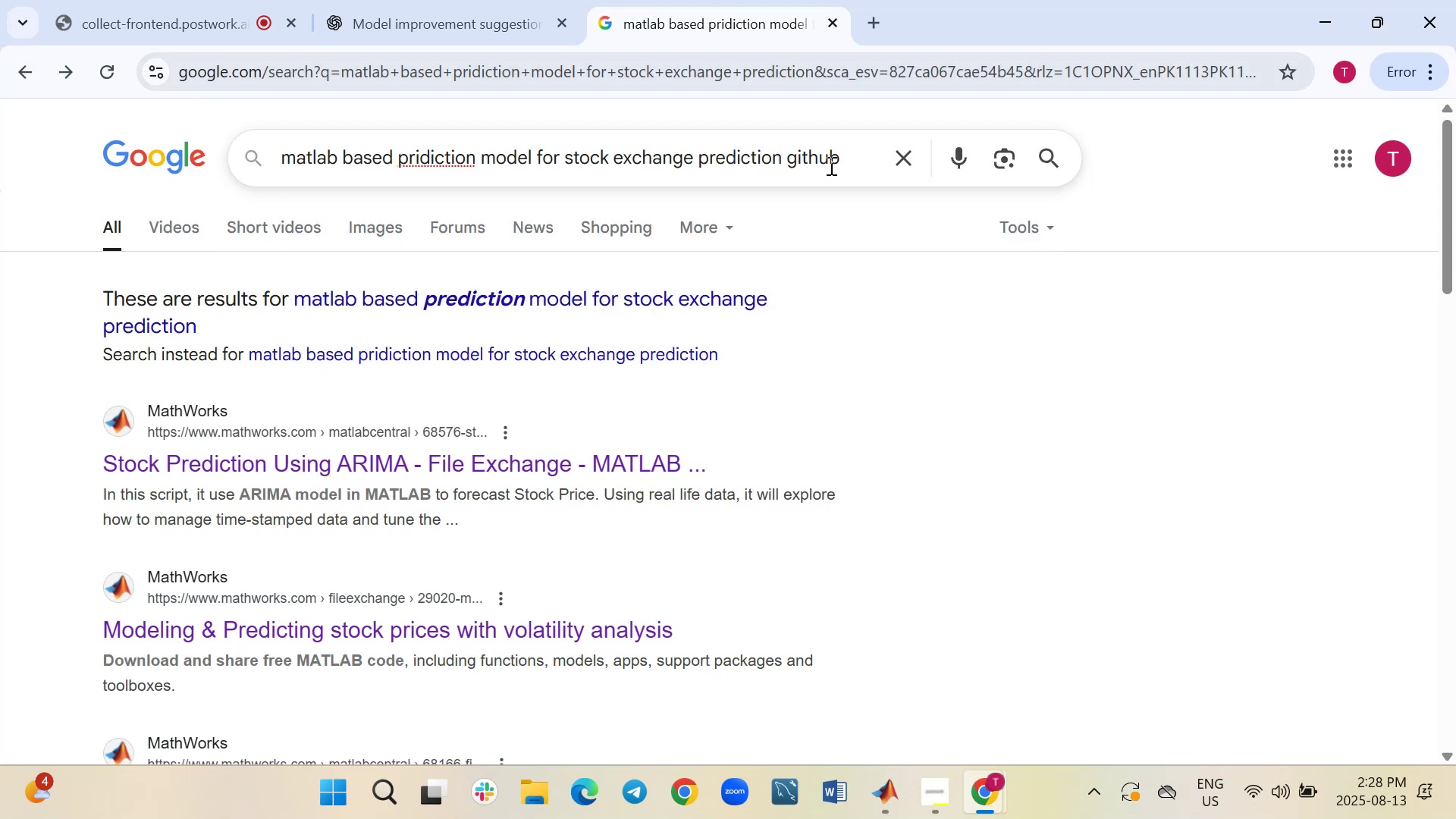 
key(Enter)
 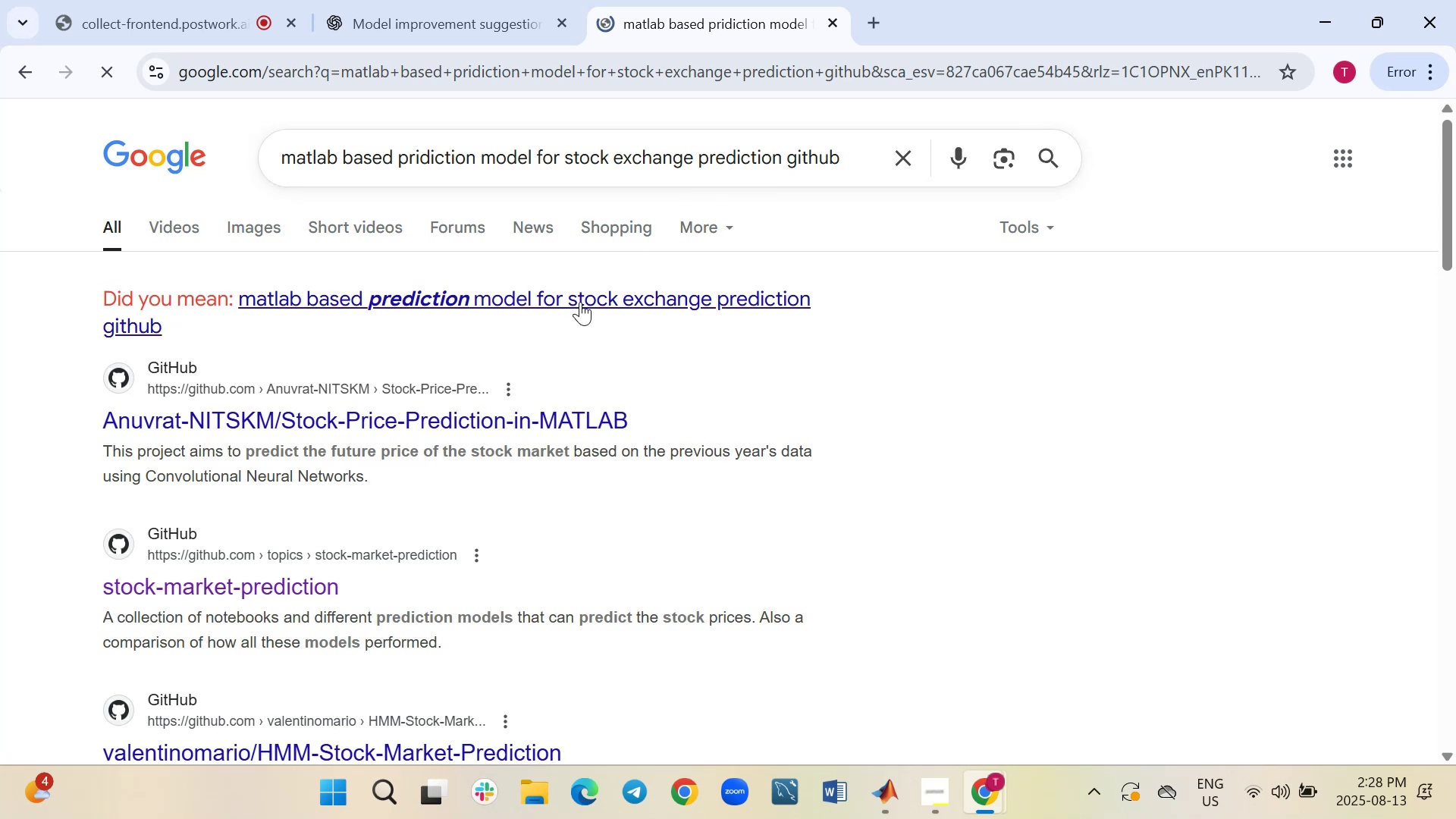 
wait(6.34)
 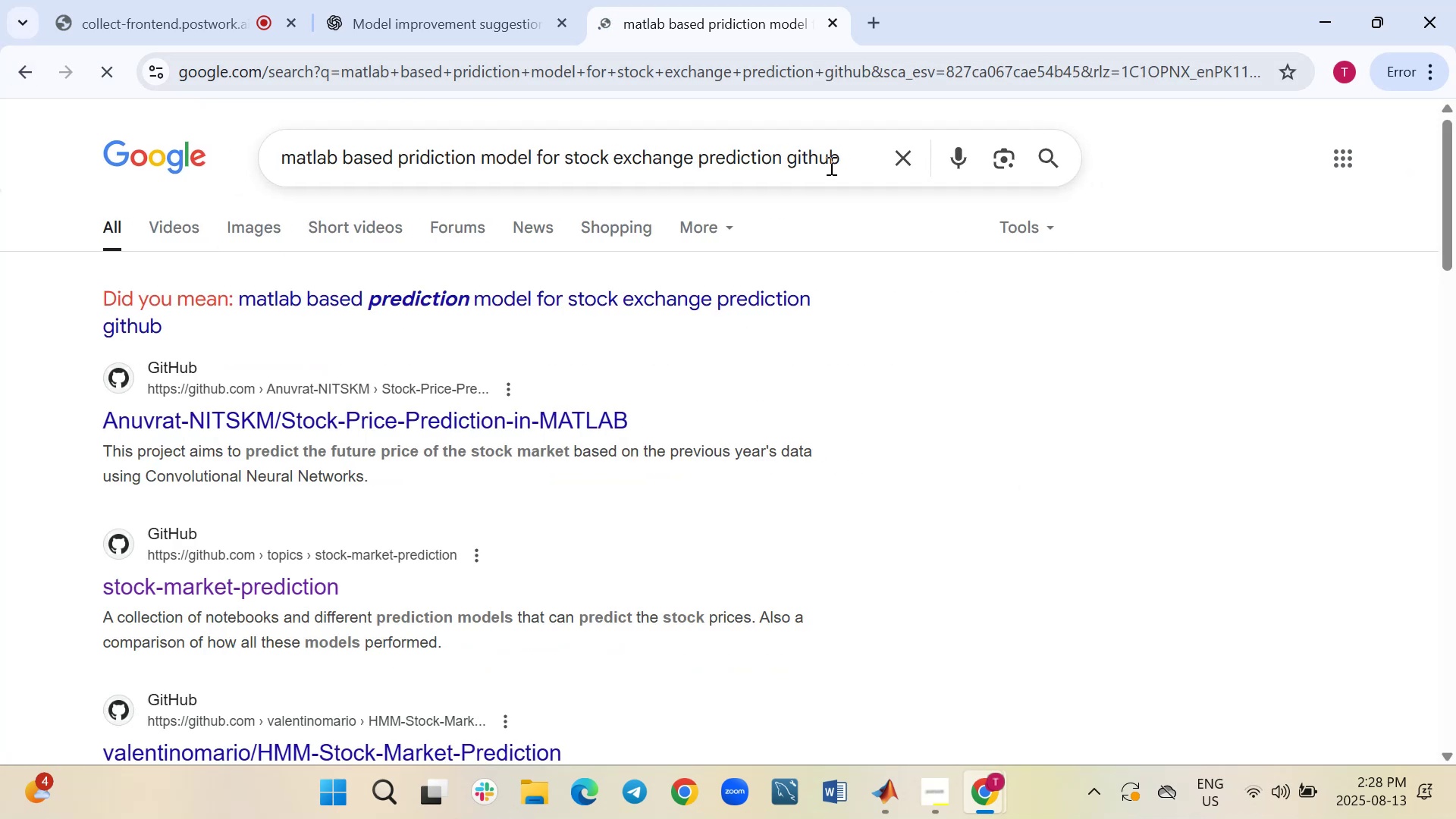 
left_click([516, 418])
 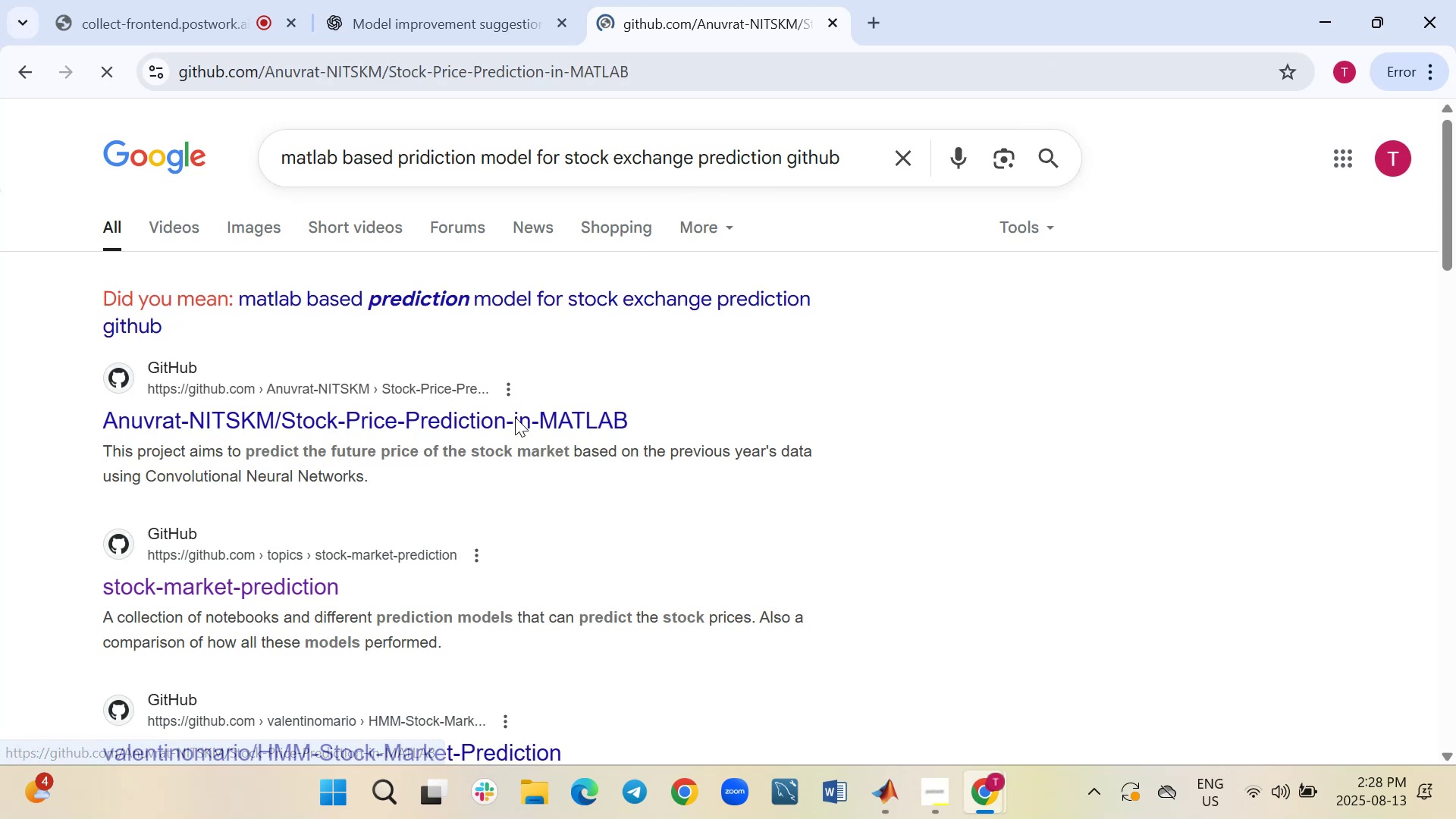 
wait(8.53)
 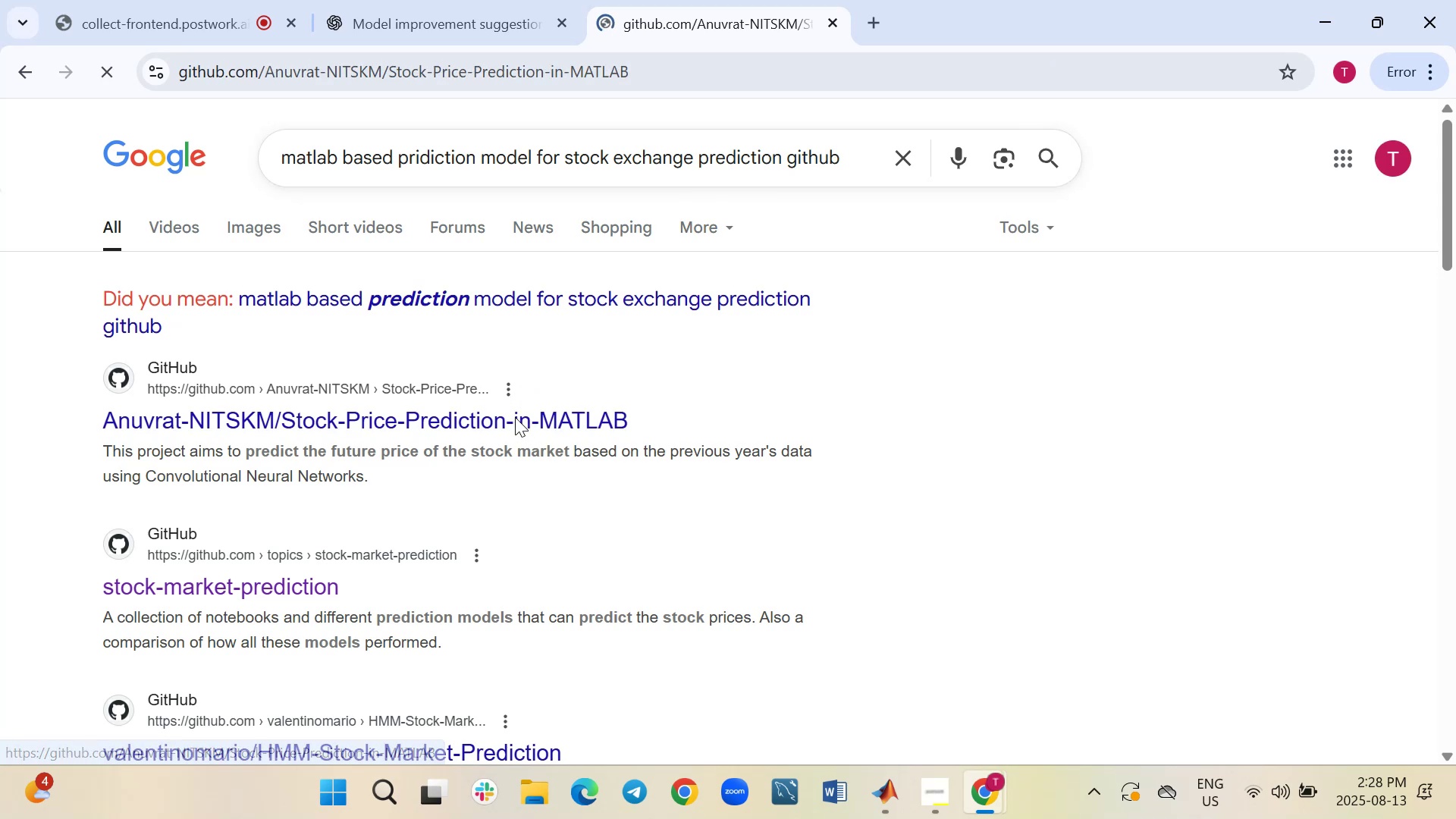 
scroll: coordinate [515, 406], scroll_direction: down, amount: 2.0
 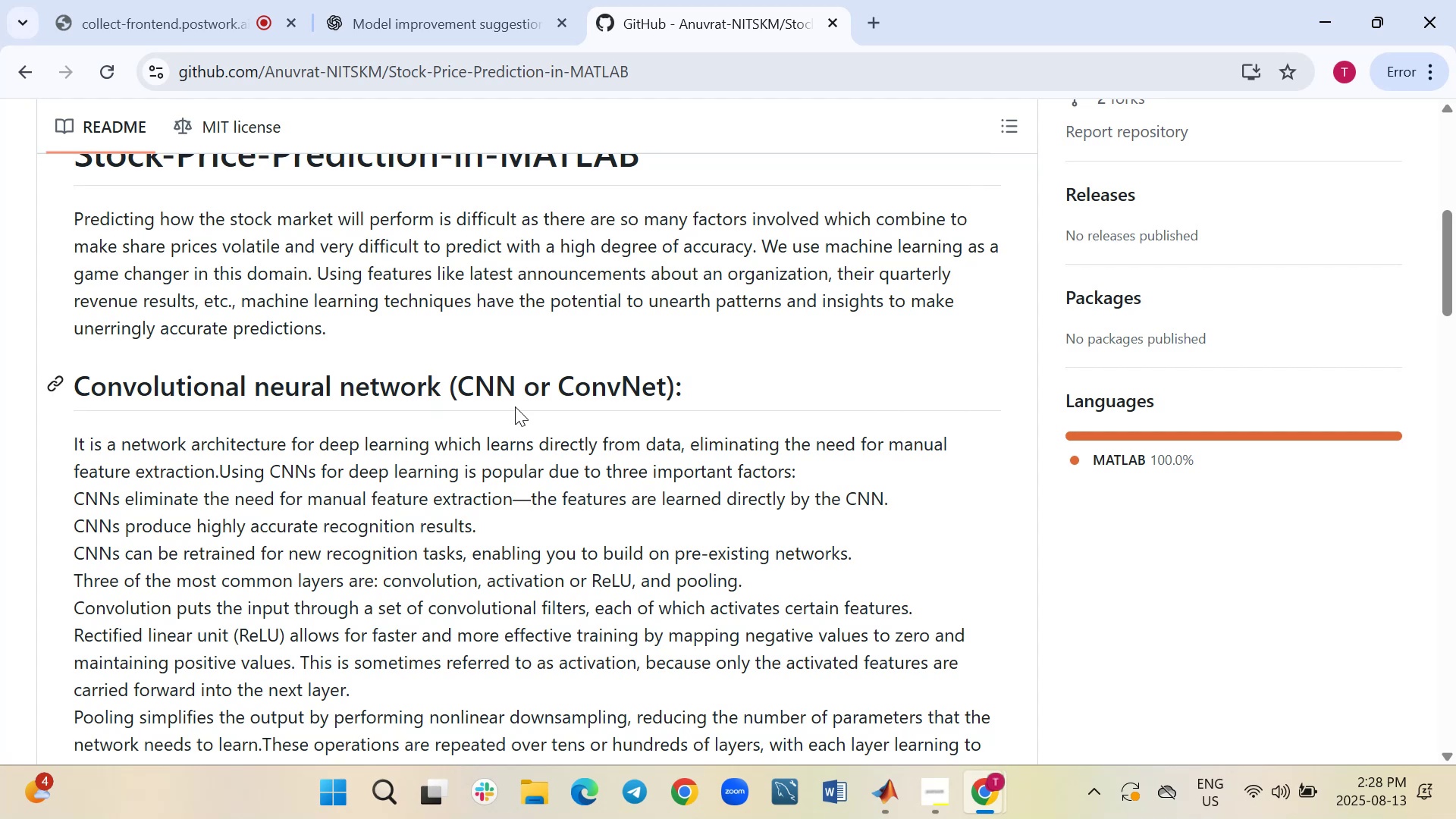 
wait(12.38)
 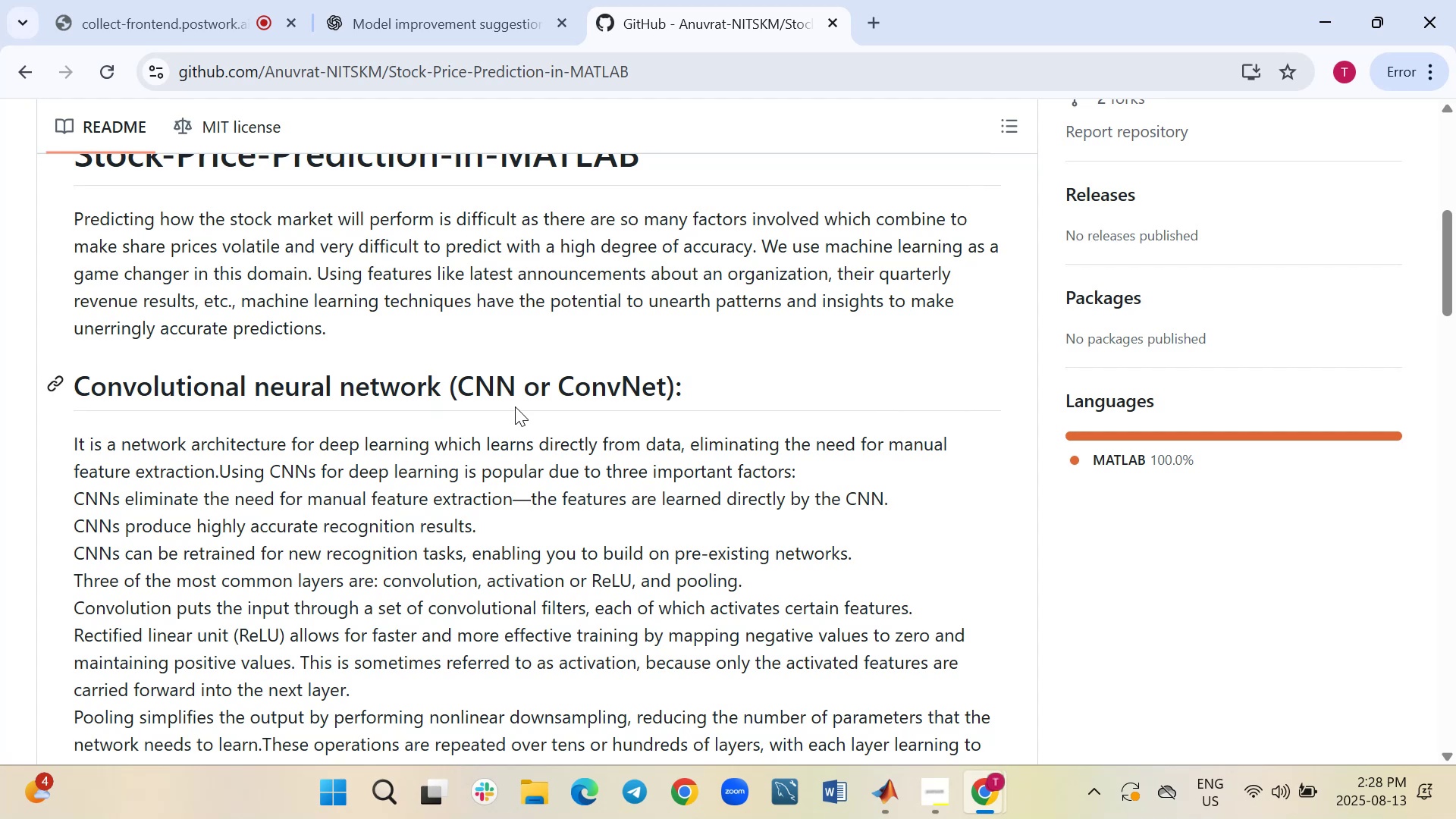 
scroll: coordinate [515, 406], scroll_direction: down, amount: 4.0
 